 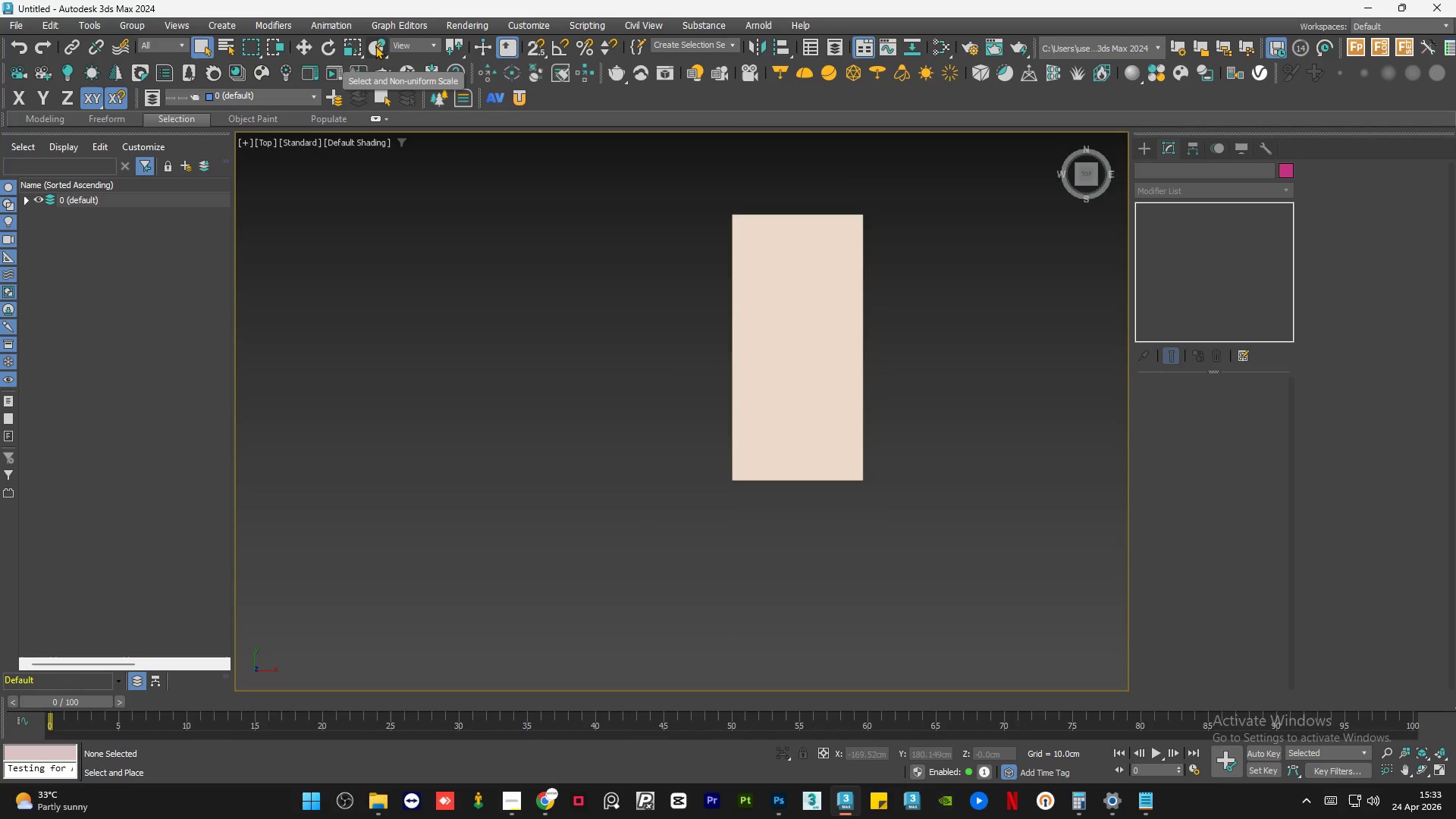 
left_click([258, 67])
 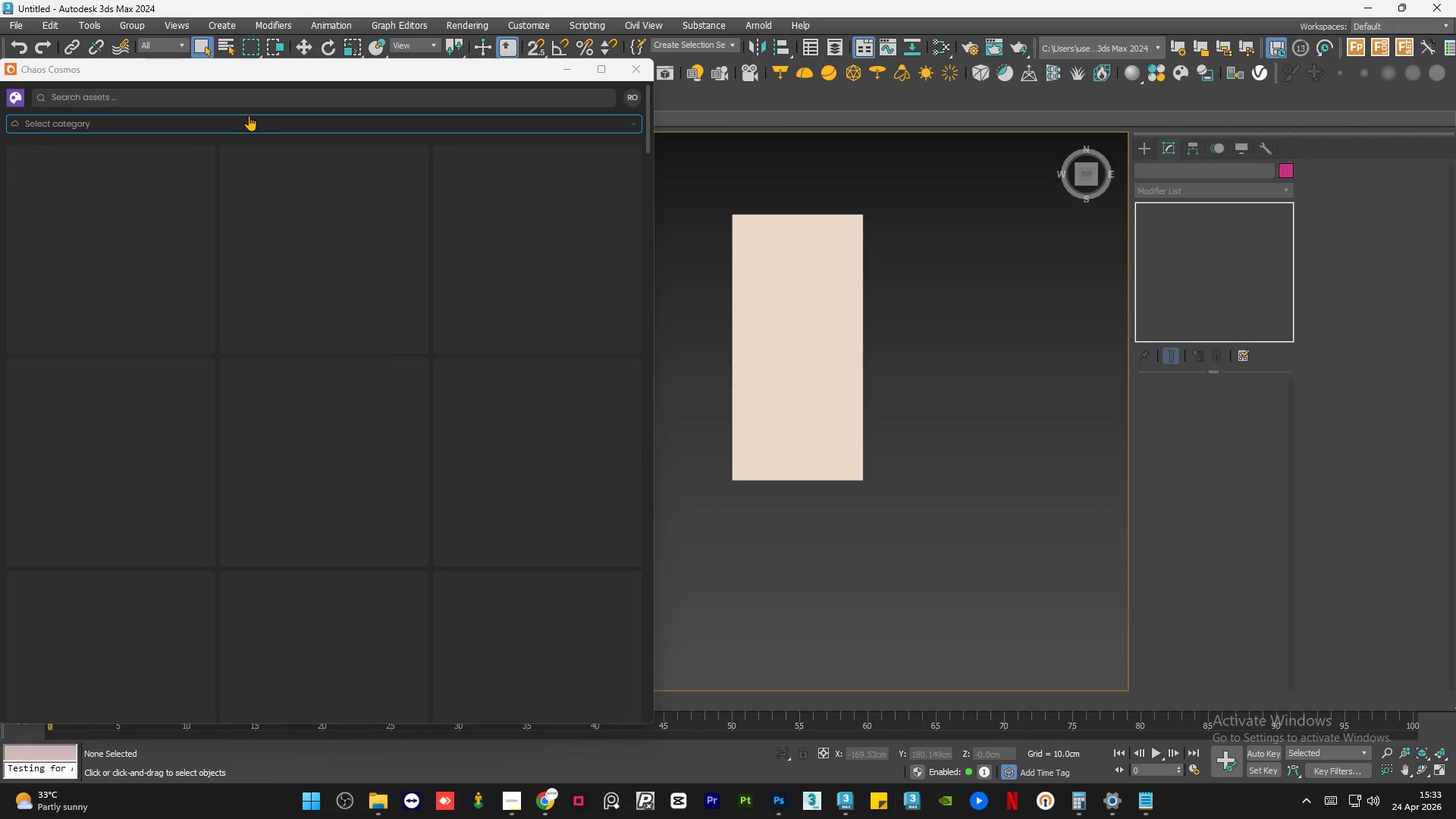 
left_click([217, 99])
 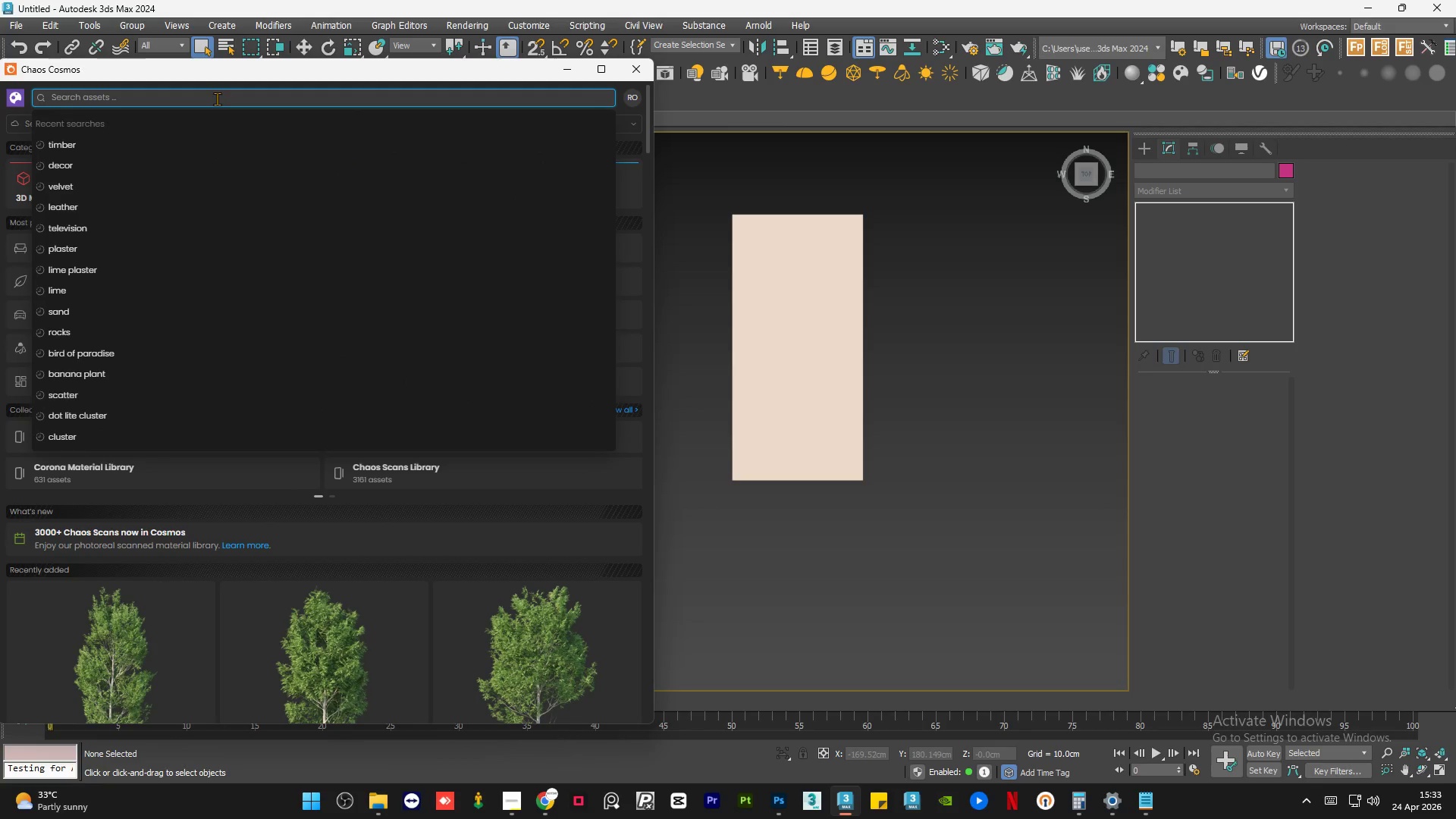 
type(pp)
 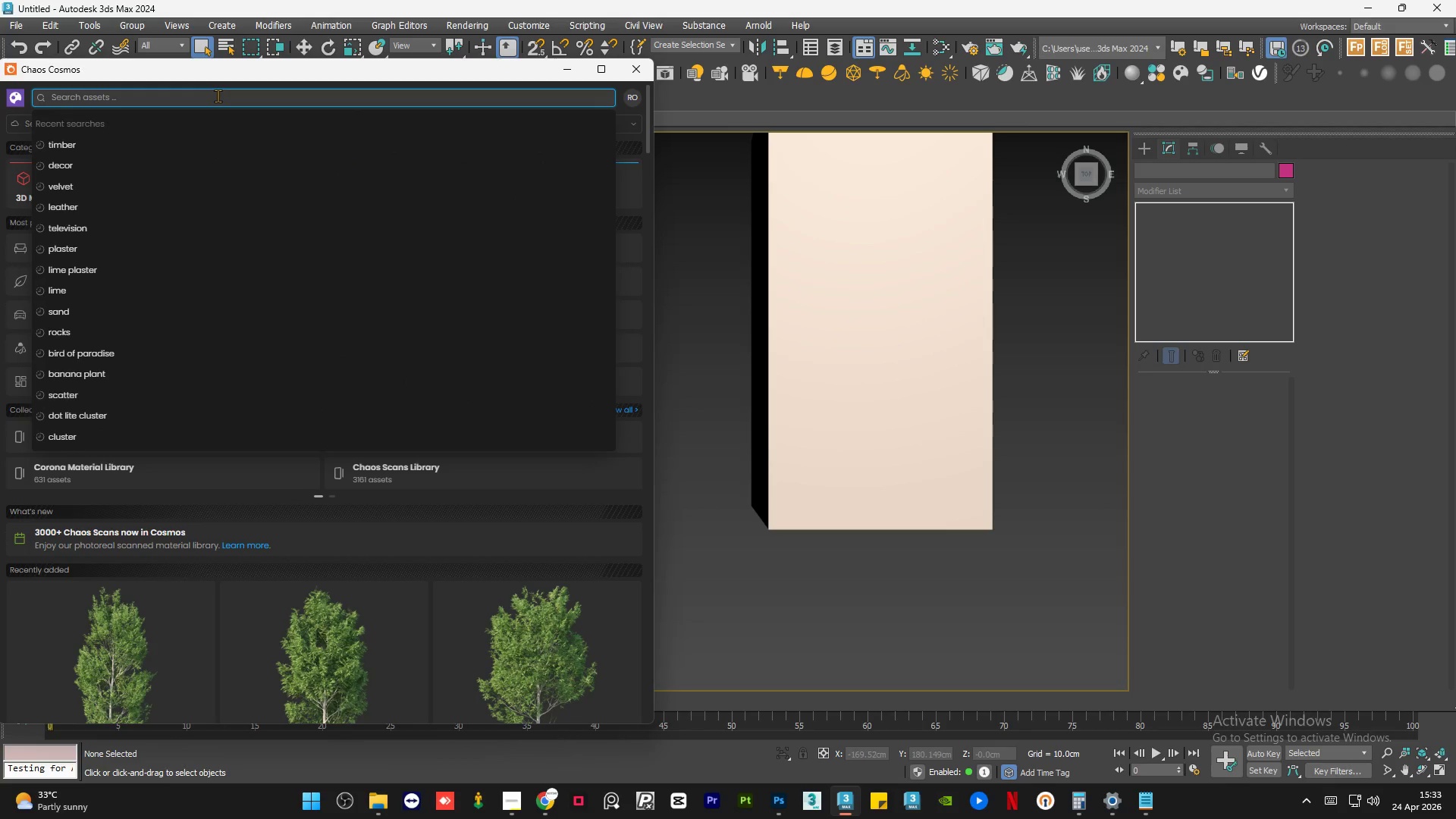 
left_click([218, 96])
 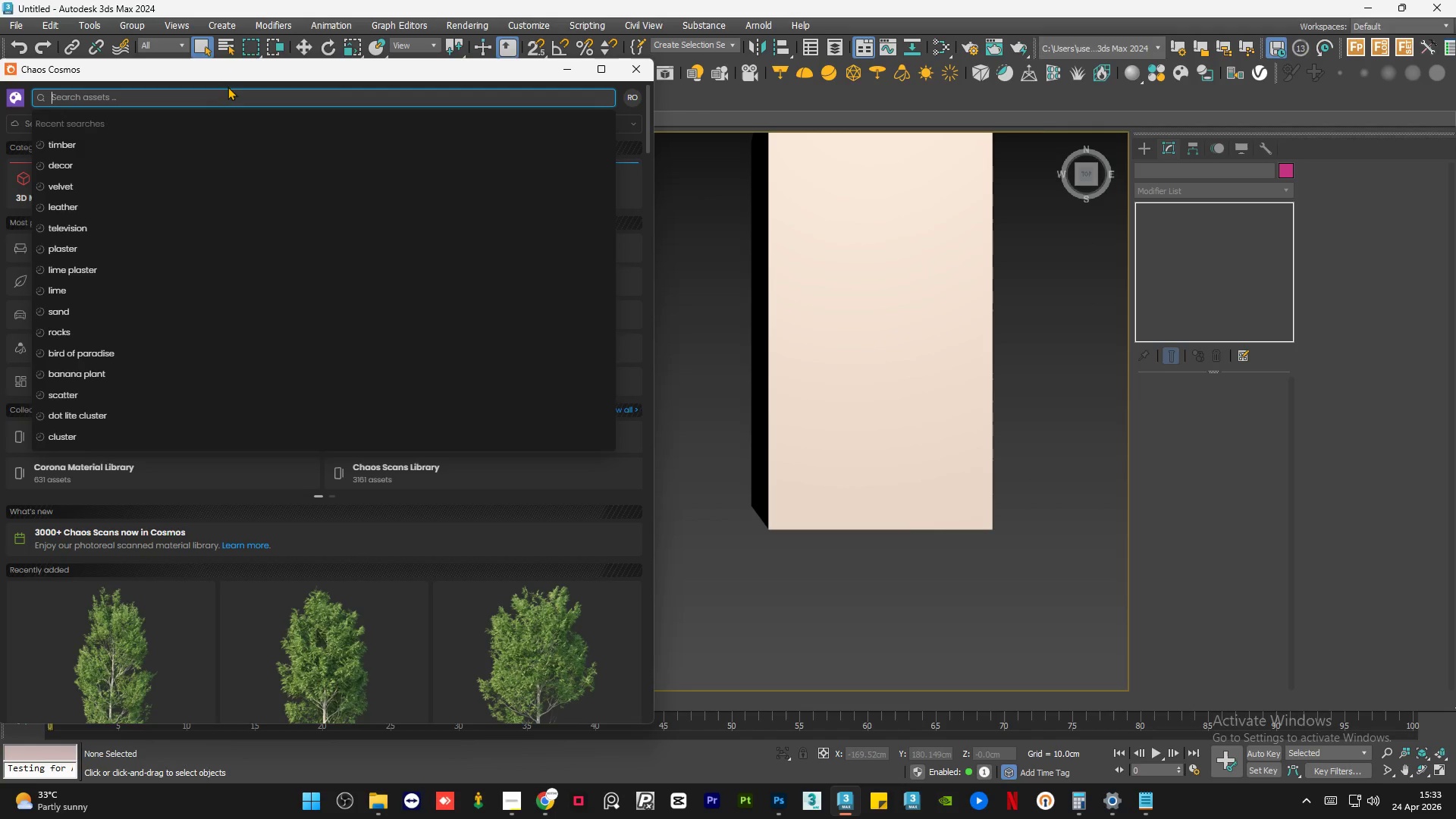 
left_click_drag(start_coordinate=[237, 80], to_coordinate=[324, 71])
 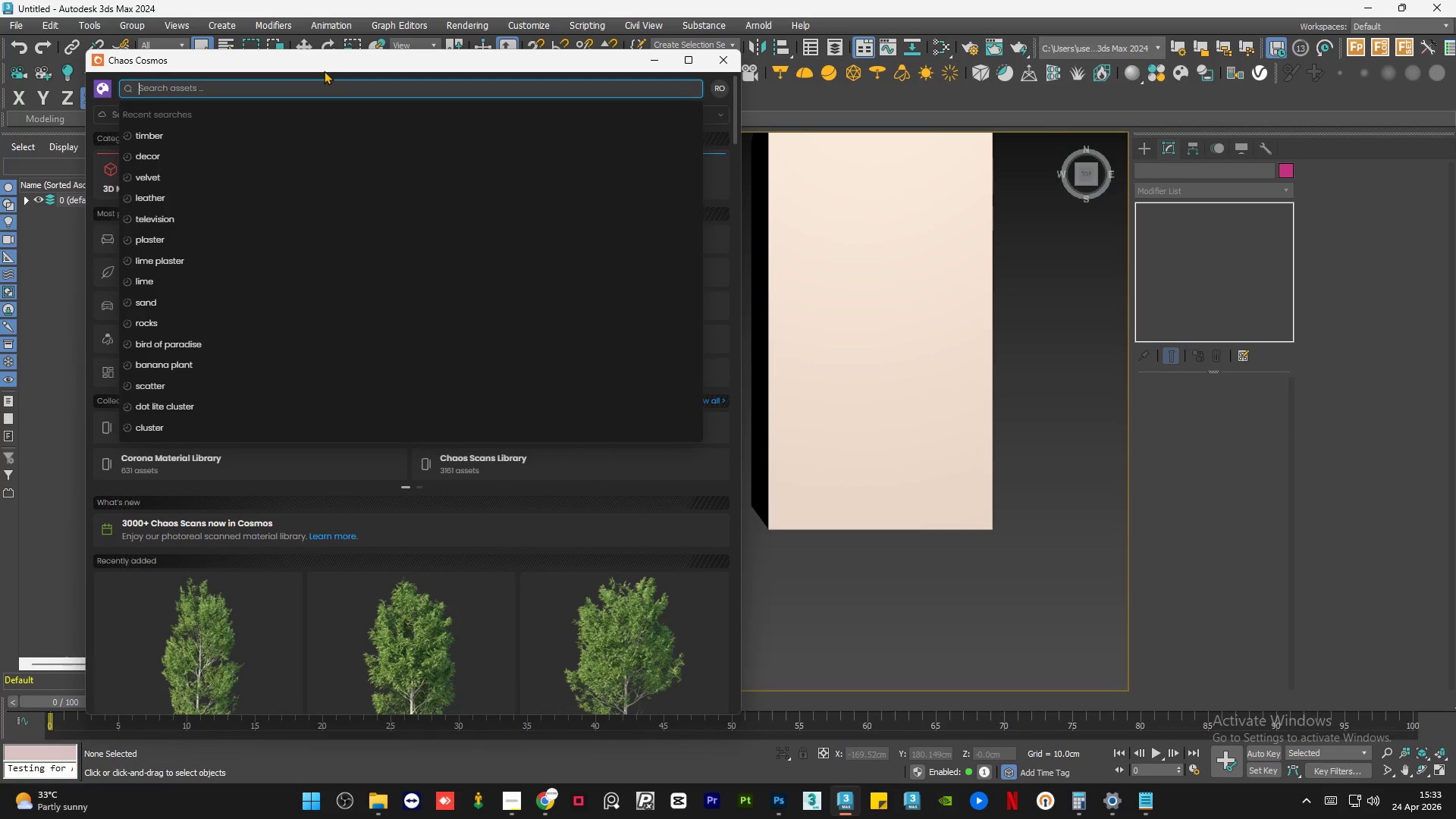 
key(Meta+MetaLeft)
 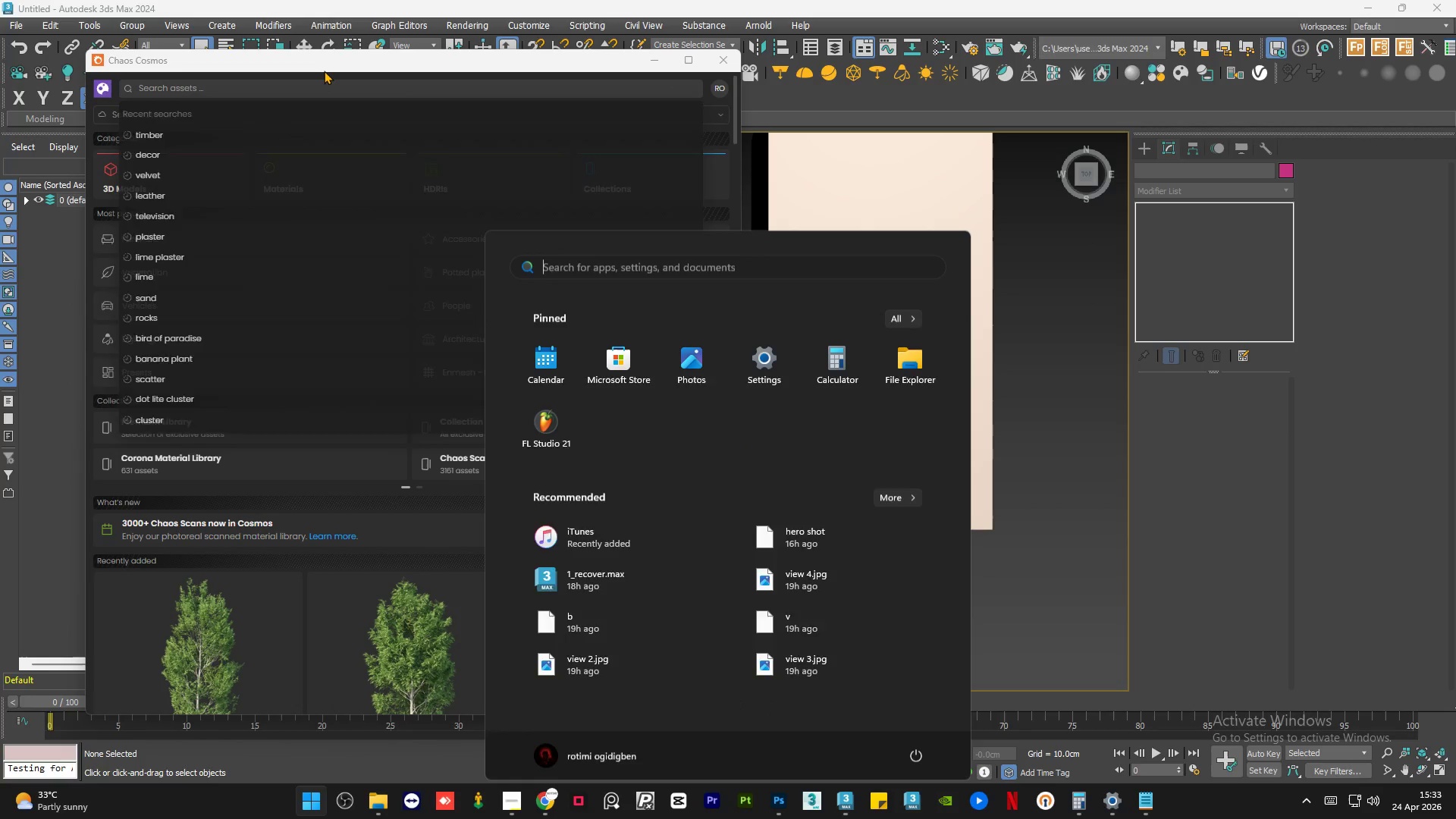 
key(Meta+MetaLeft)
 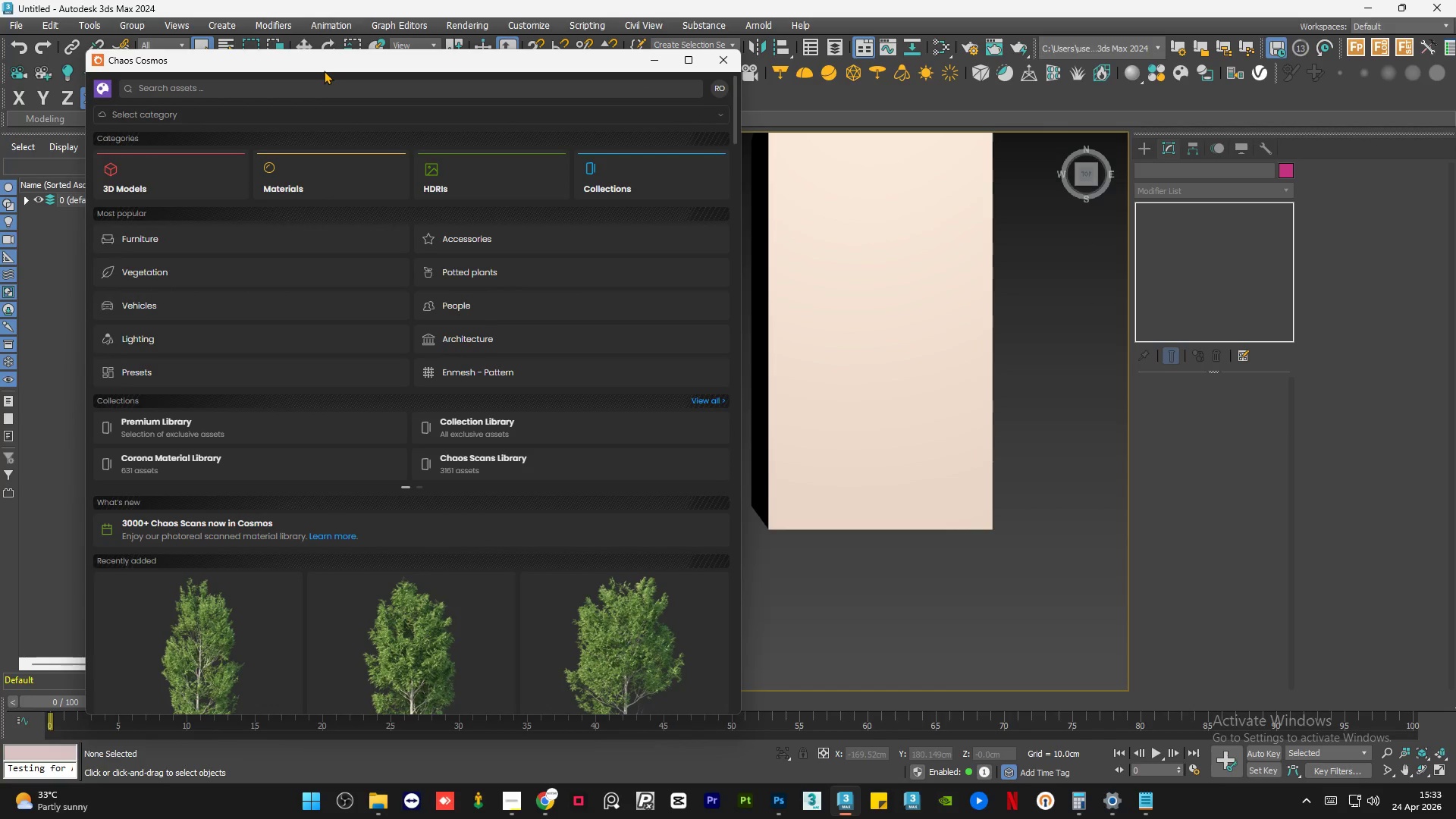 
key(Meta+MetaLeft)
 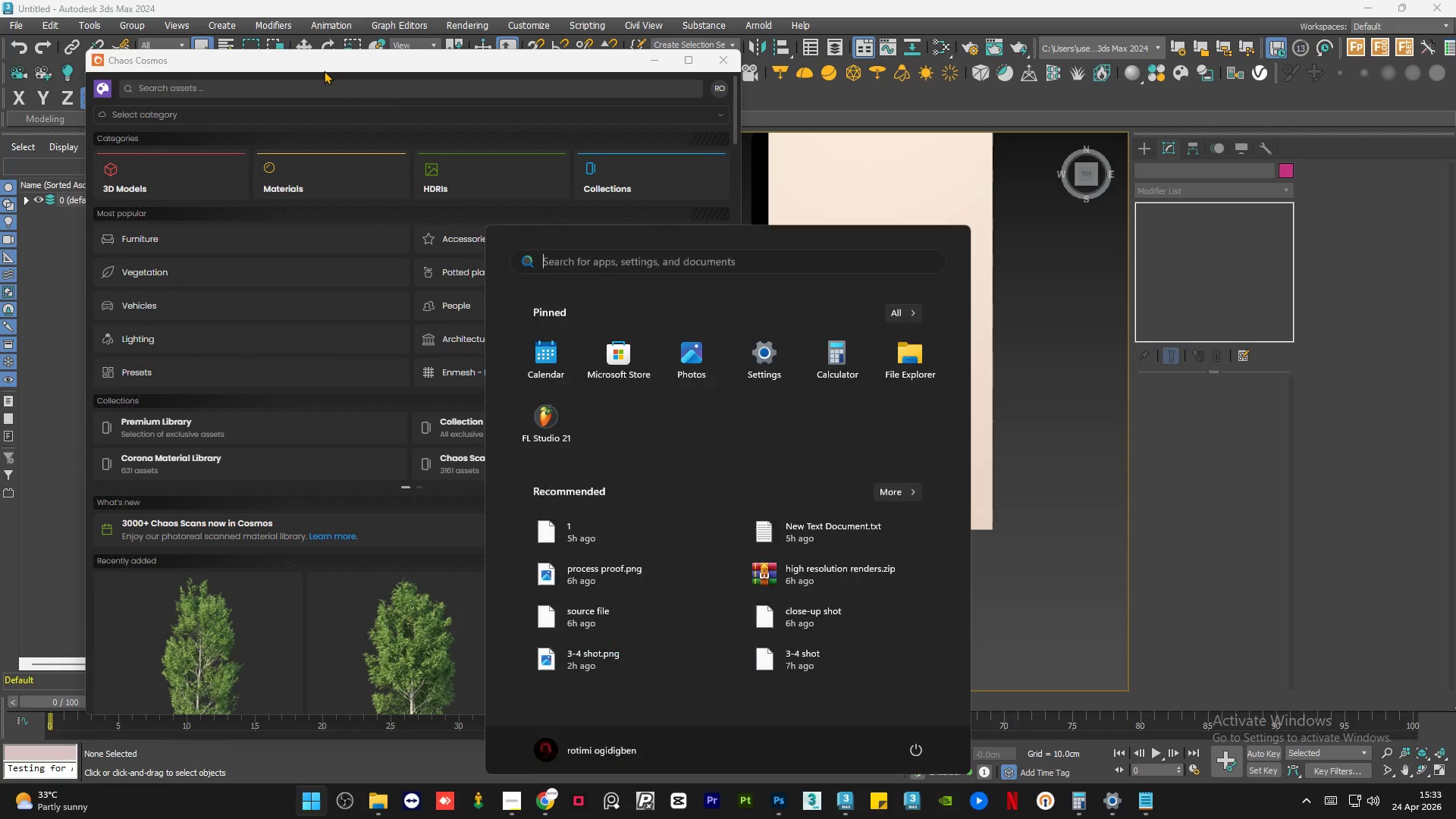 
key(Meta+MetaLeft)
 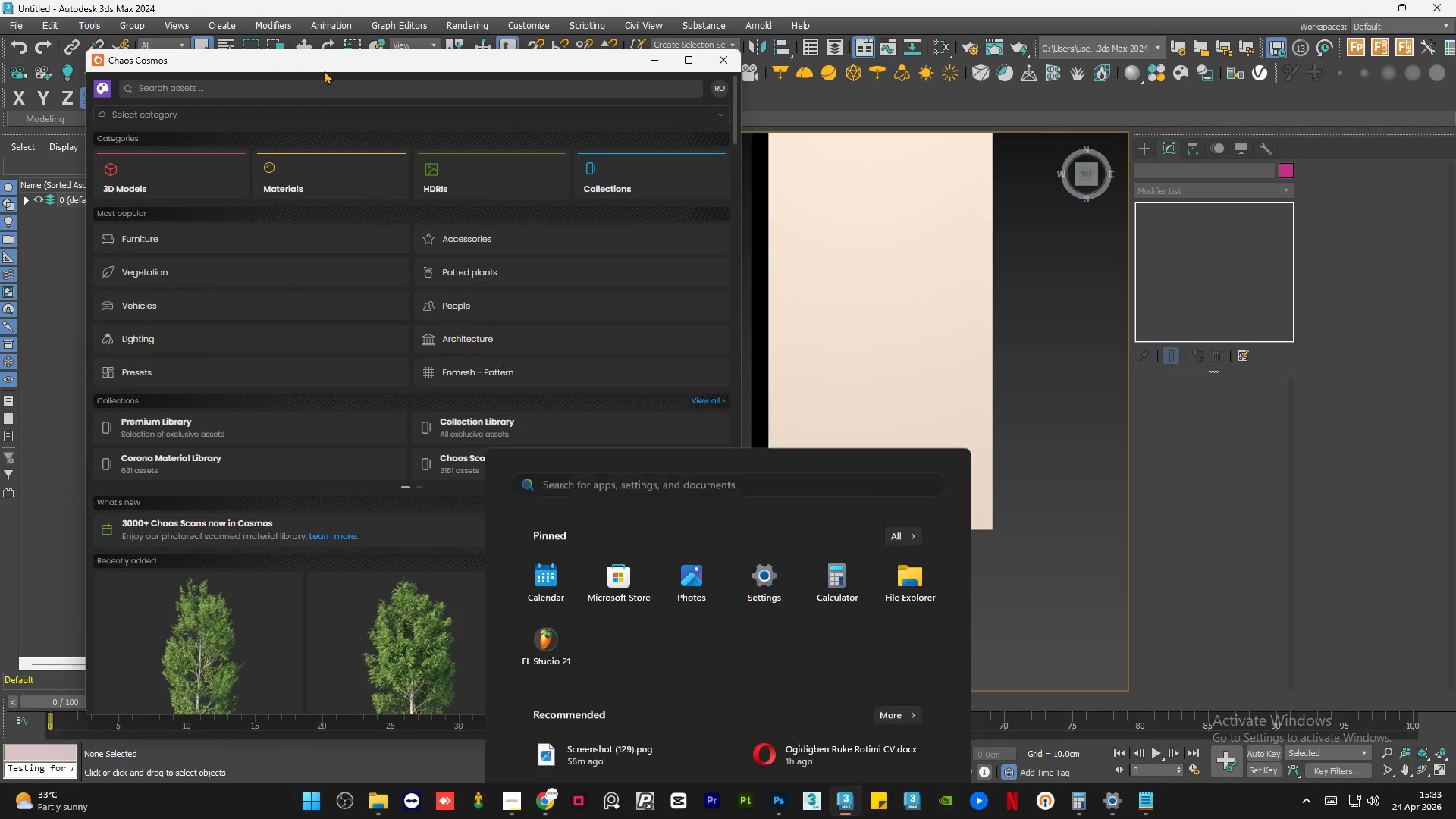 
left_click([324, 71])
 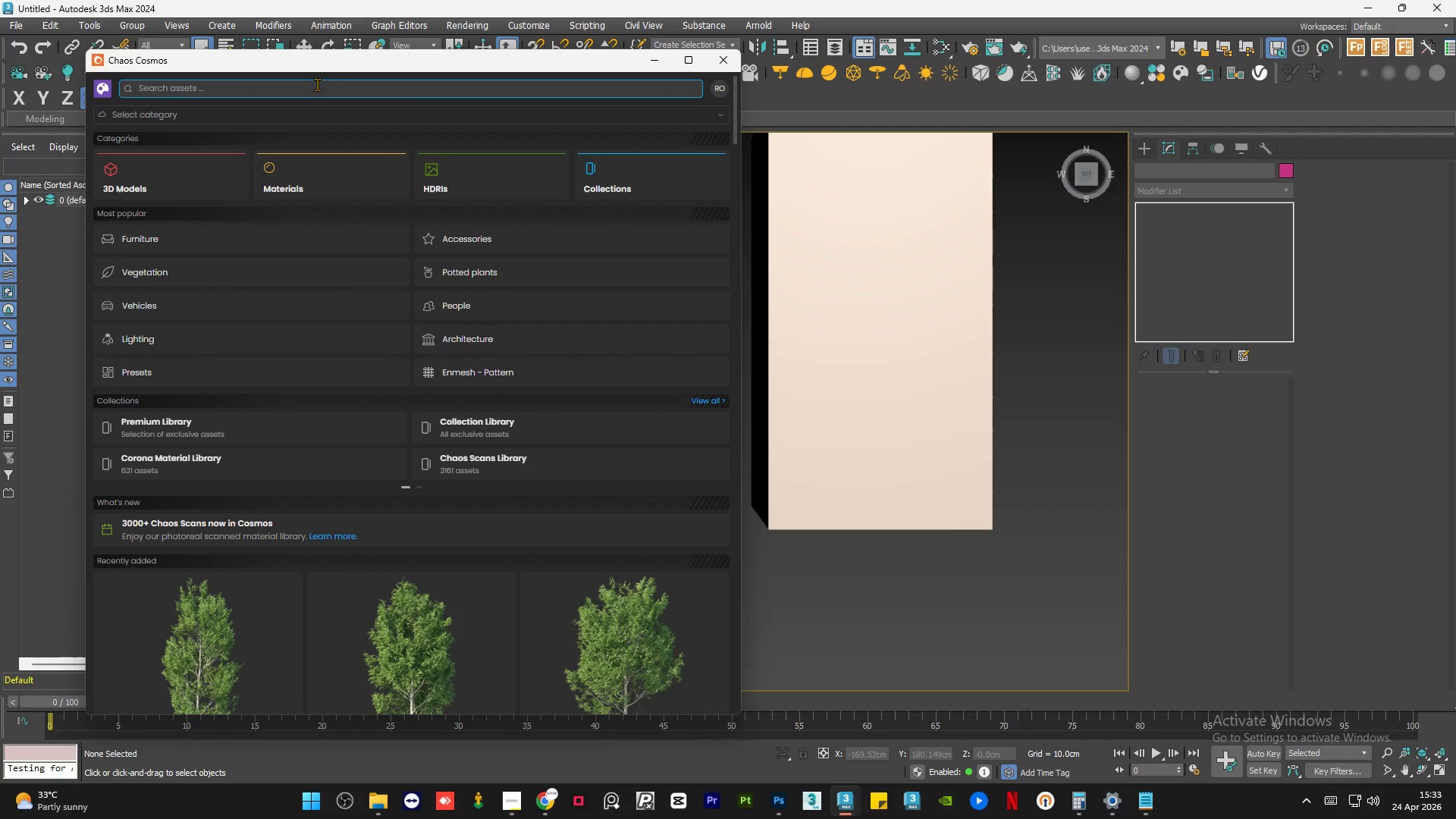 
left_click([316, 86])
 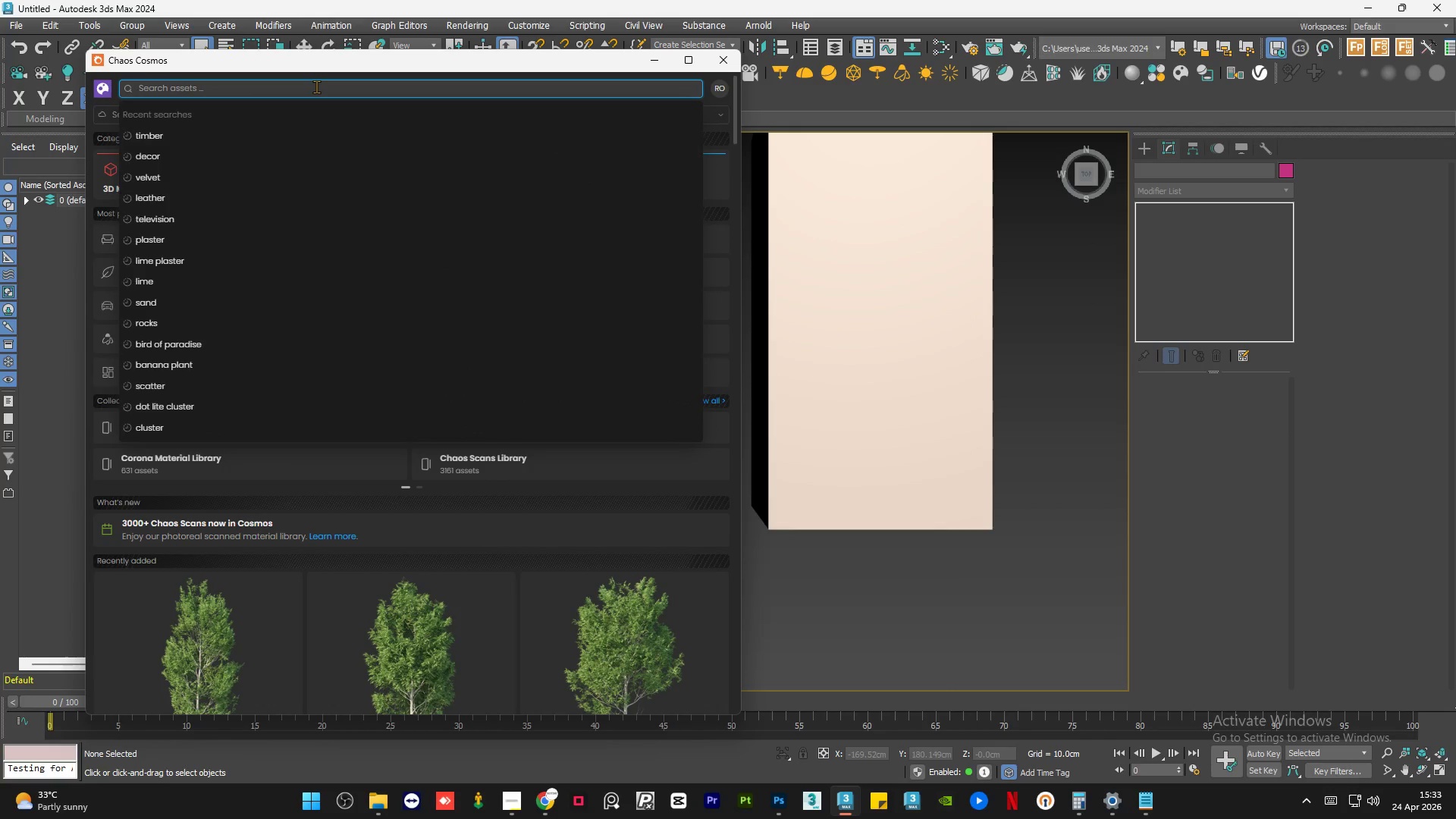 
type(people)
 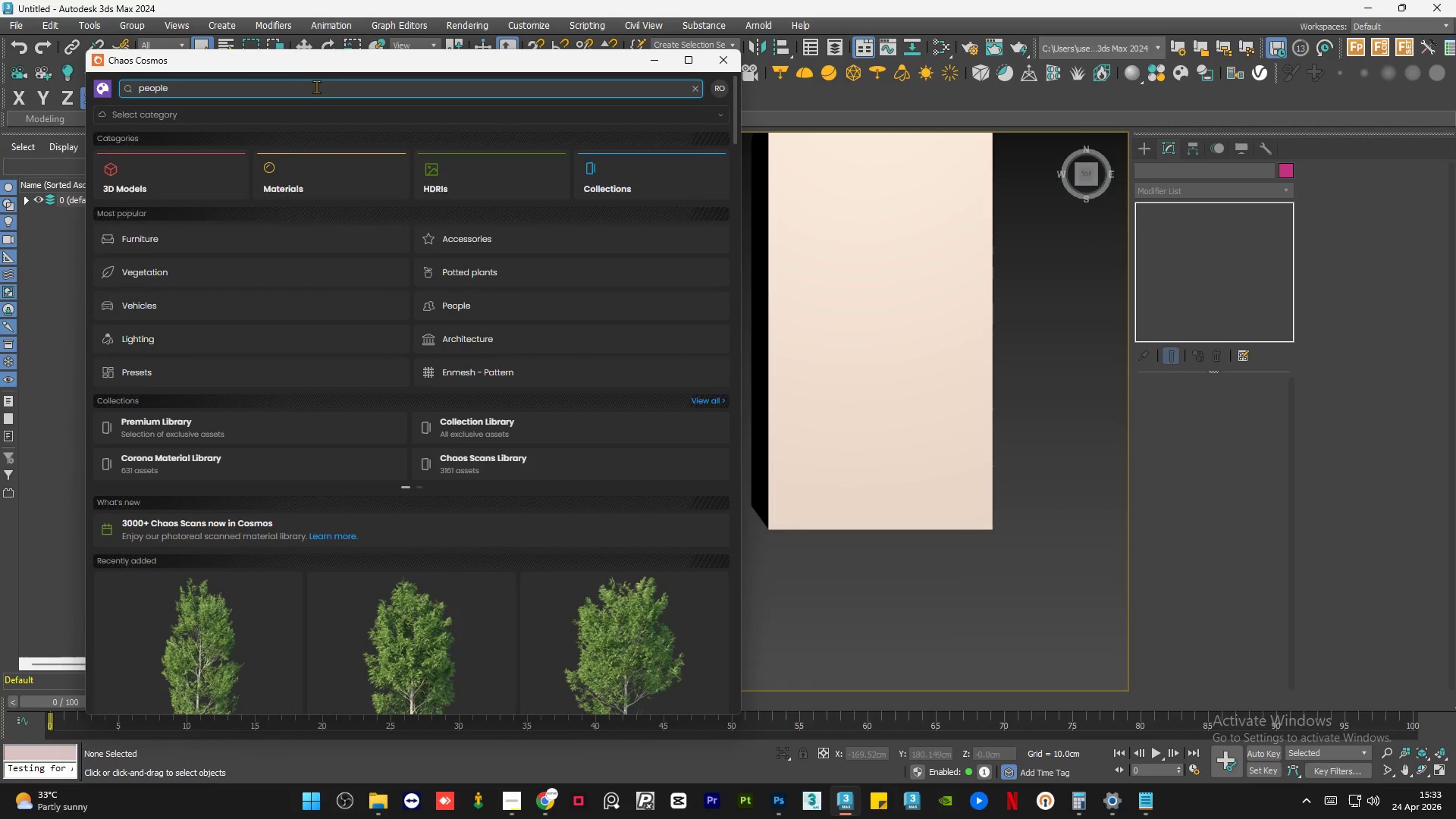 
key(Enter)
 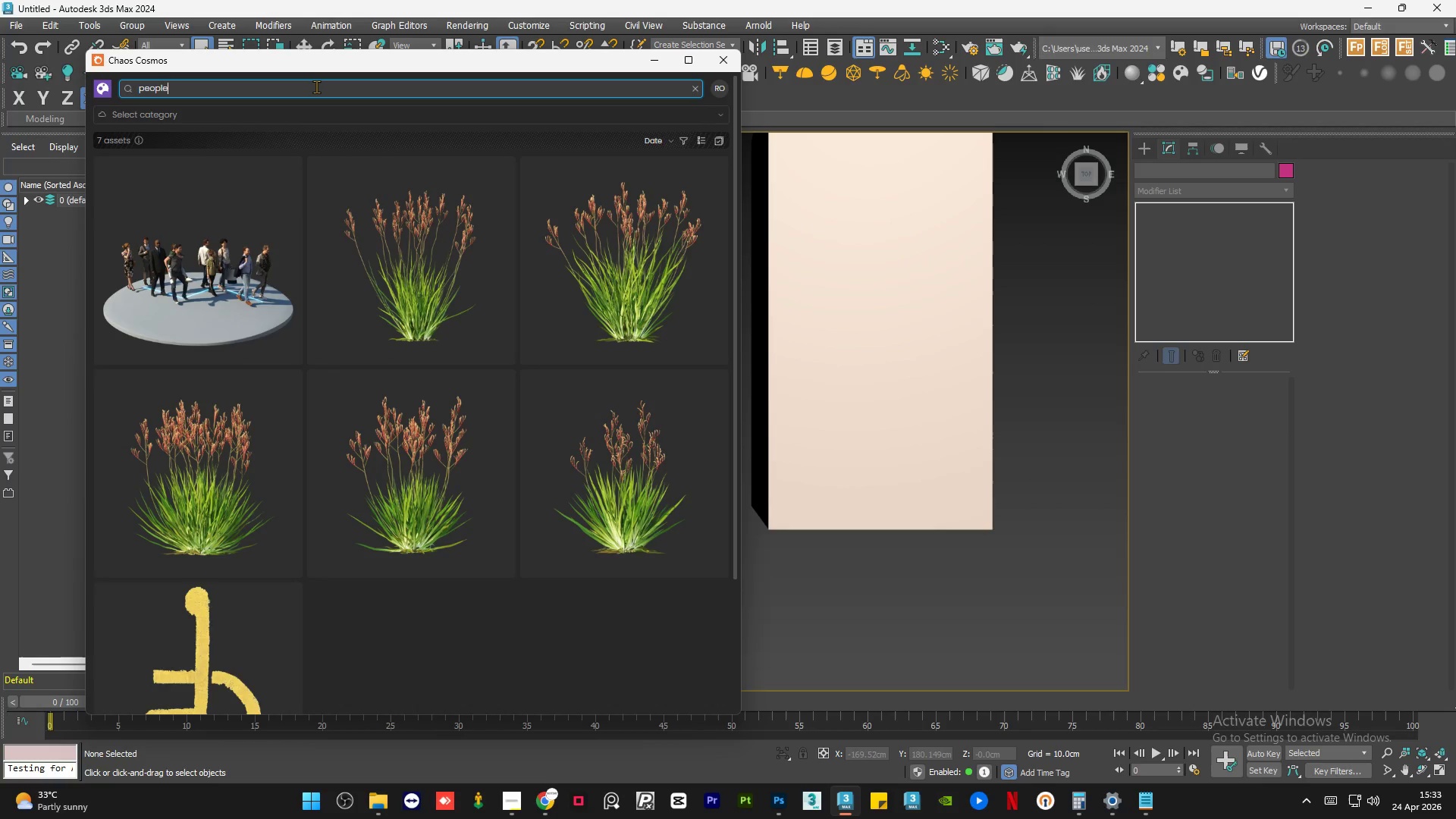 
scroll: coordinate [407, 323], scroll_direction: down, amount: 7.0
 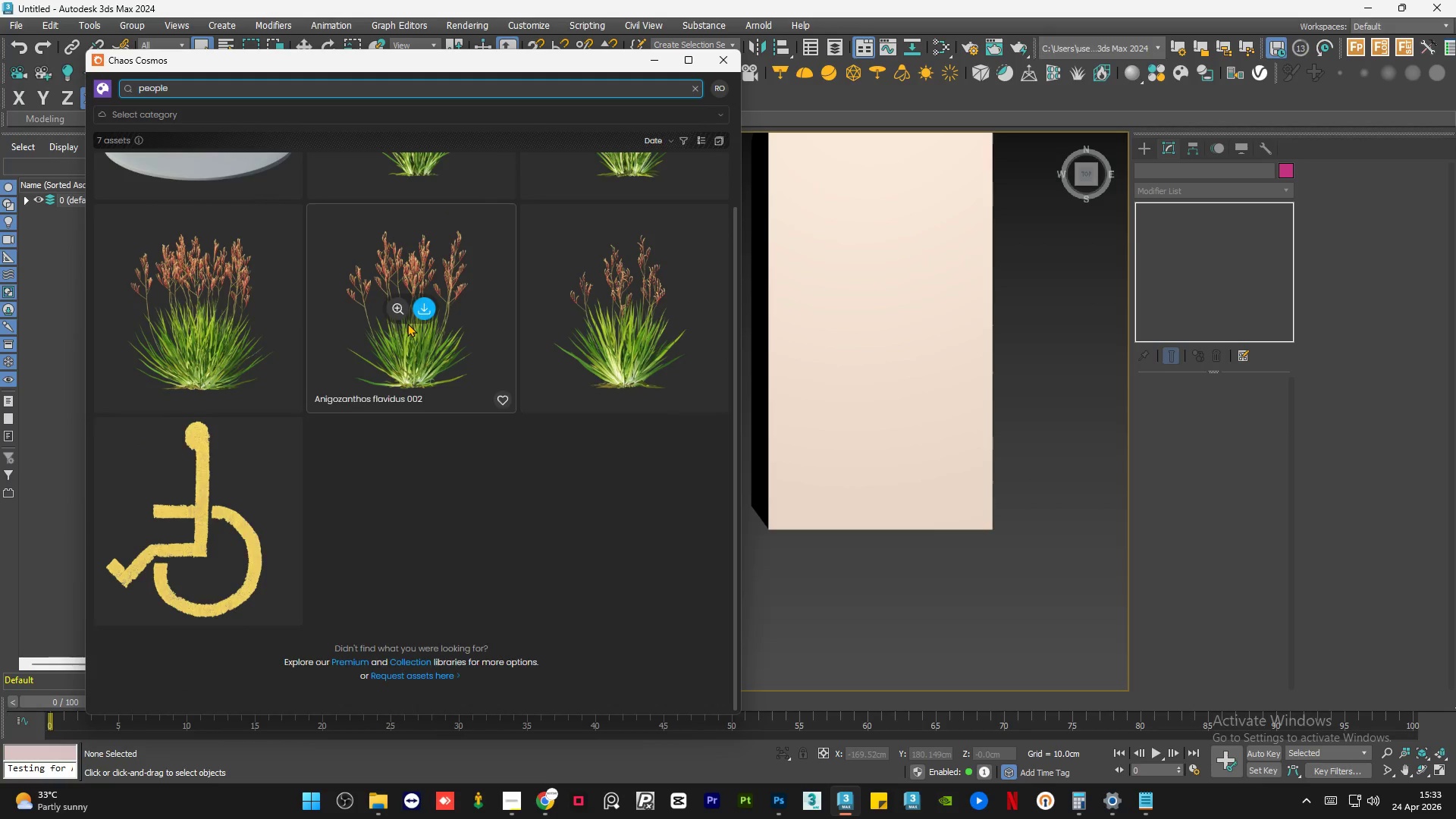 
scroll: coordinate [400, 324], scroll_direction: up, amount: 9.0
 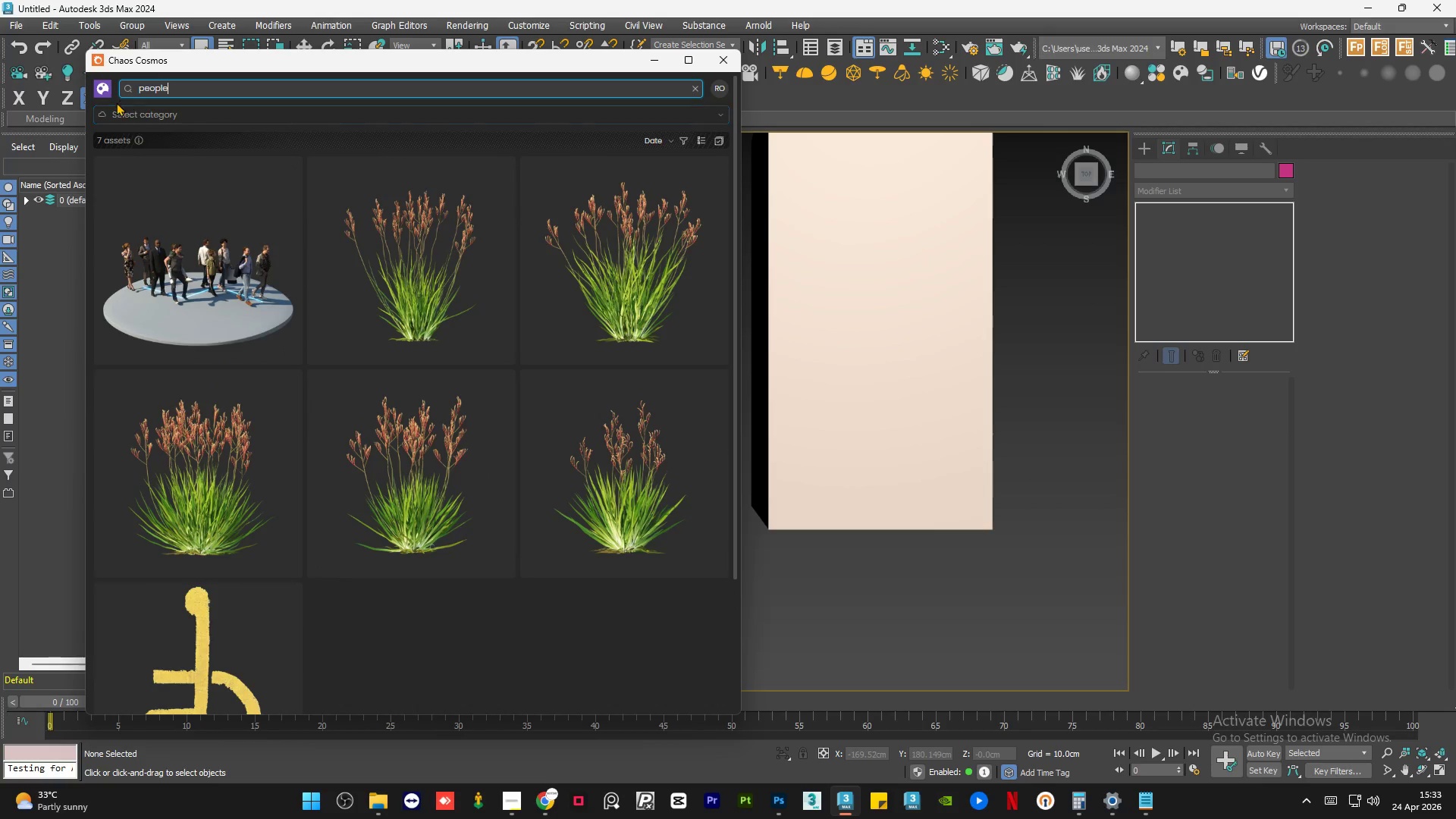 
left_click([105, 110])
 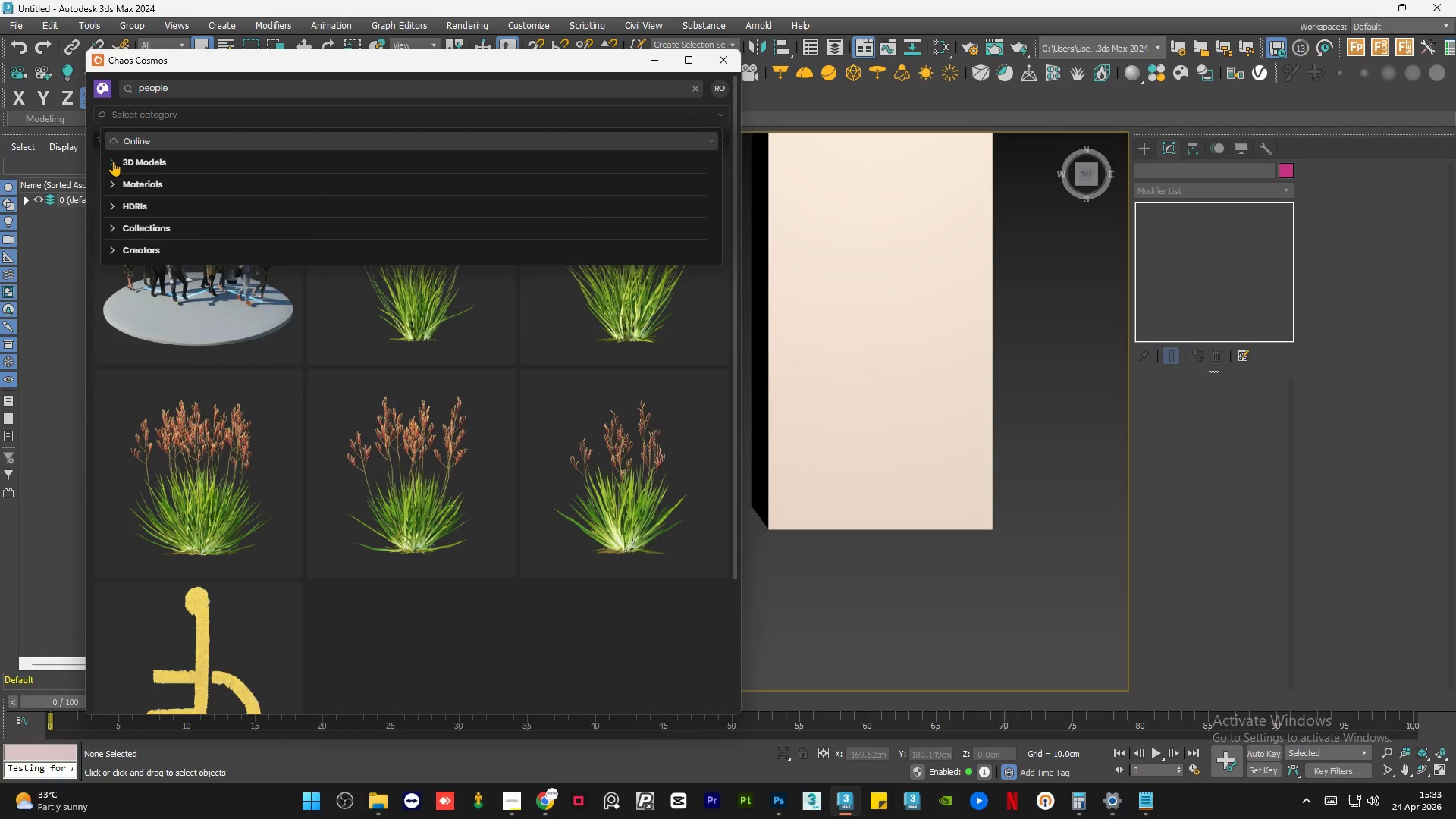 
left_click([113, 140])
 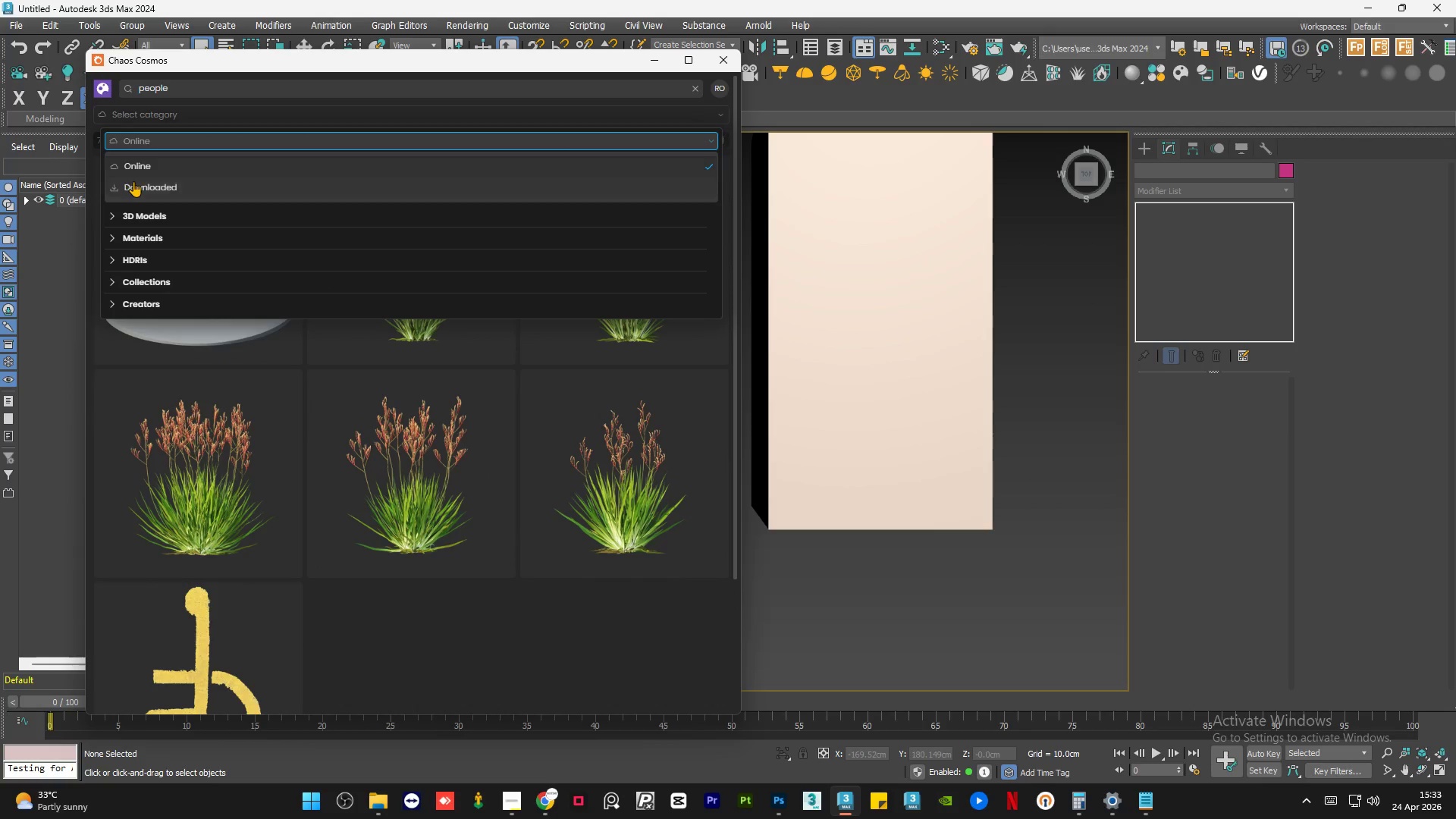 
left_click([133, 189])
 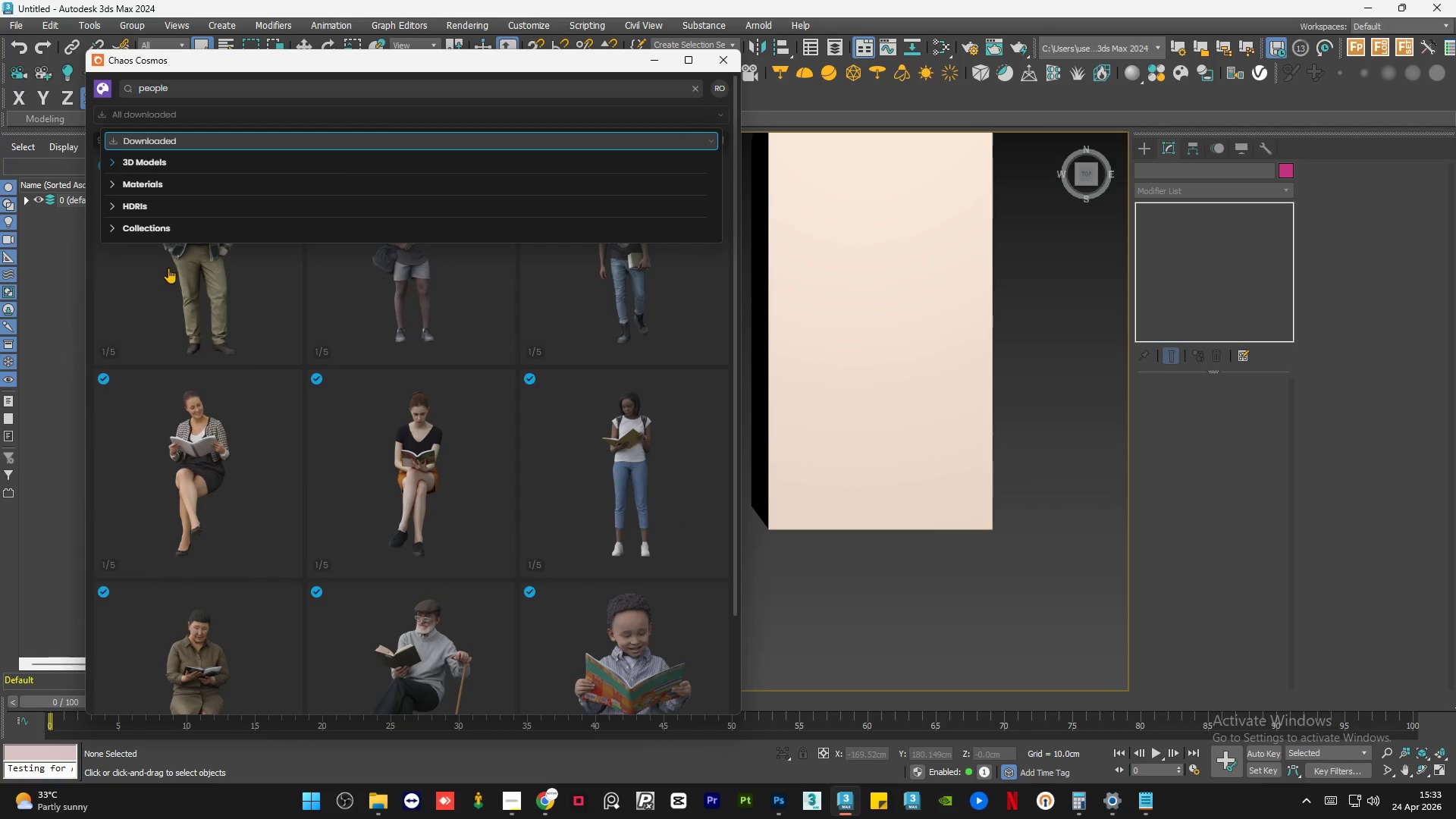 
left_click([234, 309])
 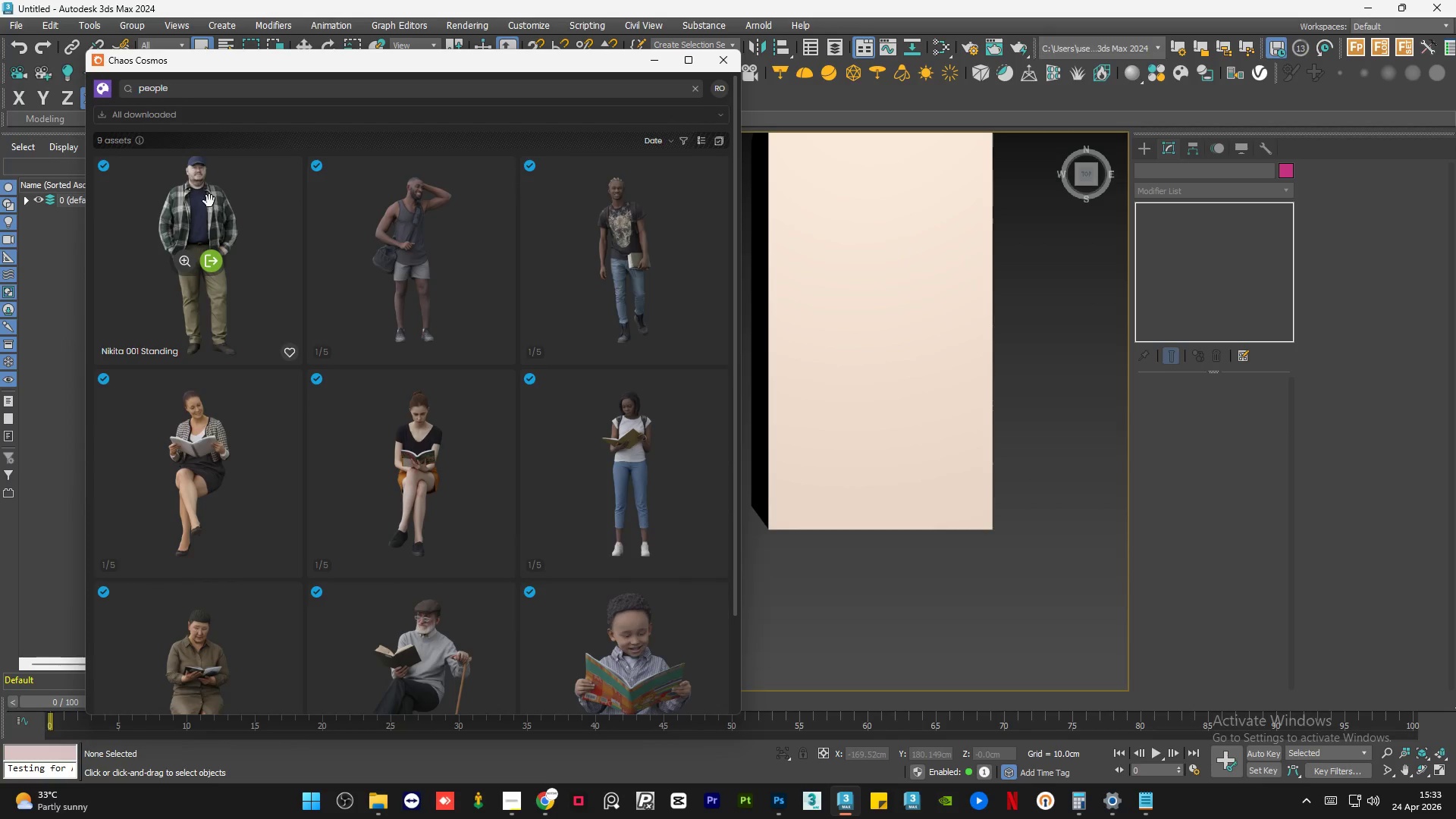 
left_click_drag(start_coordinate=[209, 201], to_coordinate=[864, 346])
 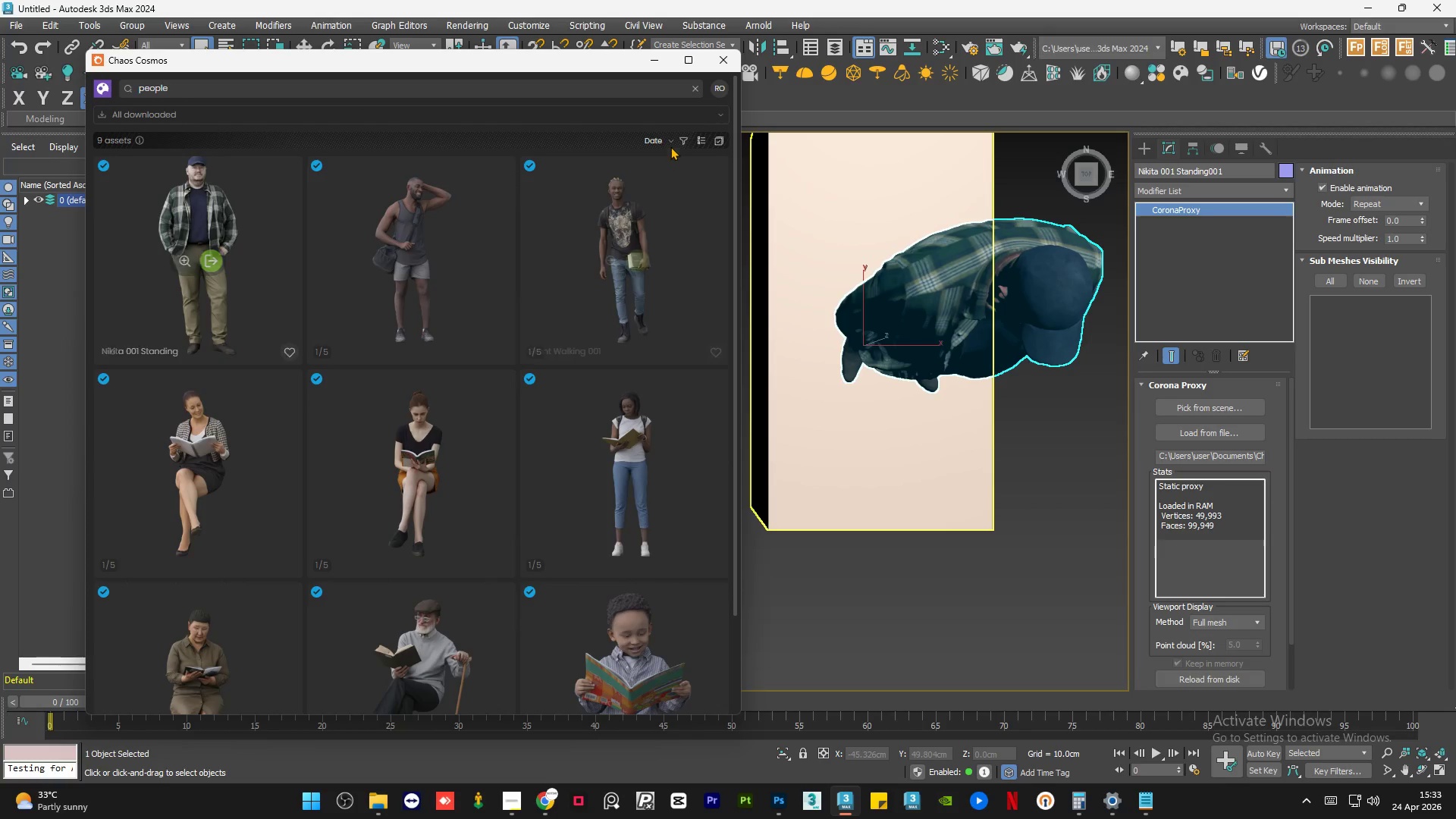 
left_click([664, 63])
 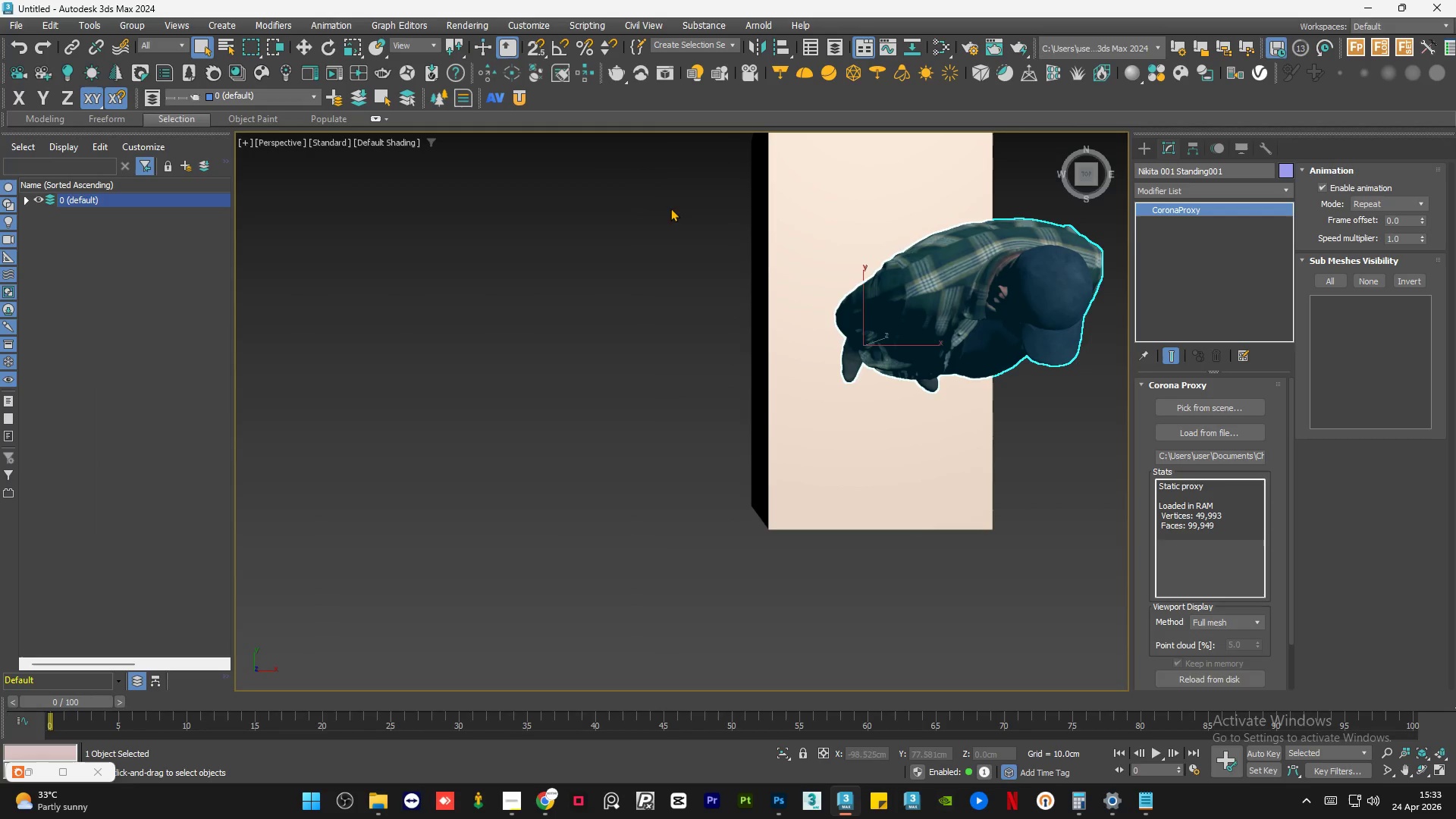 
scroll: coordinate [619, 348], scroll_direction: down, amount: 3.0
 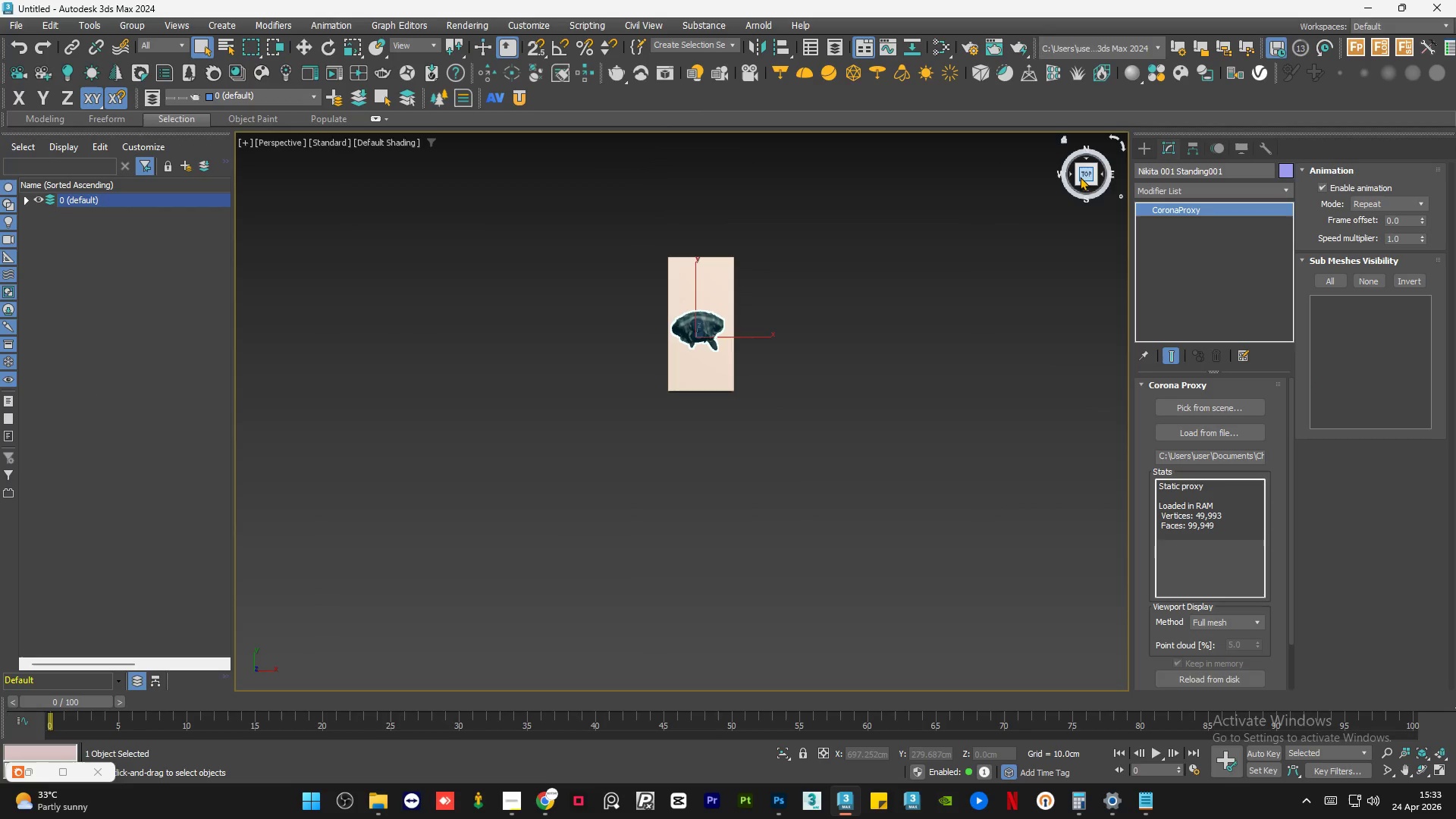 
left_click([1081, 176])
 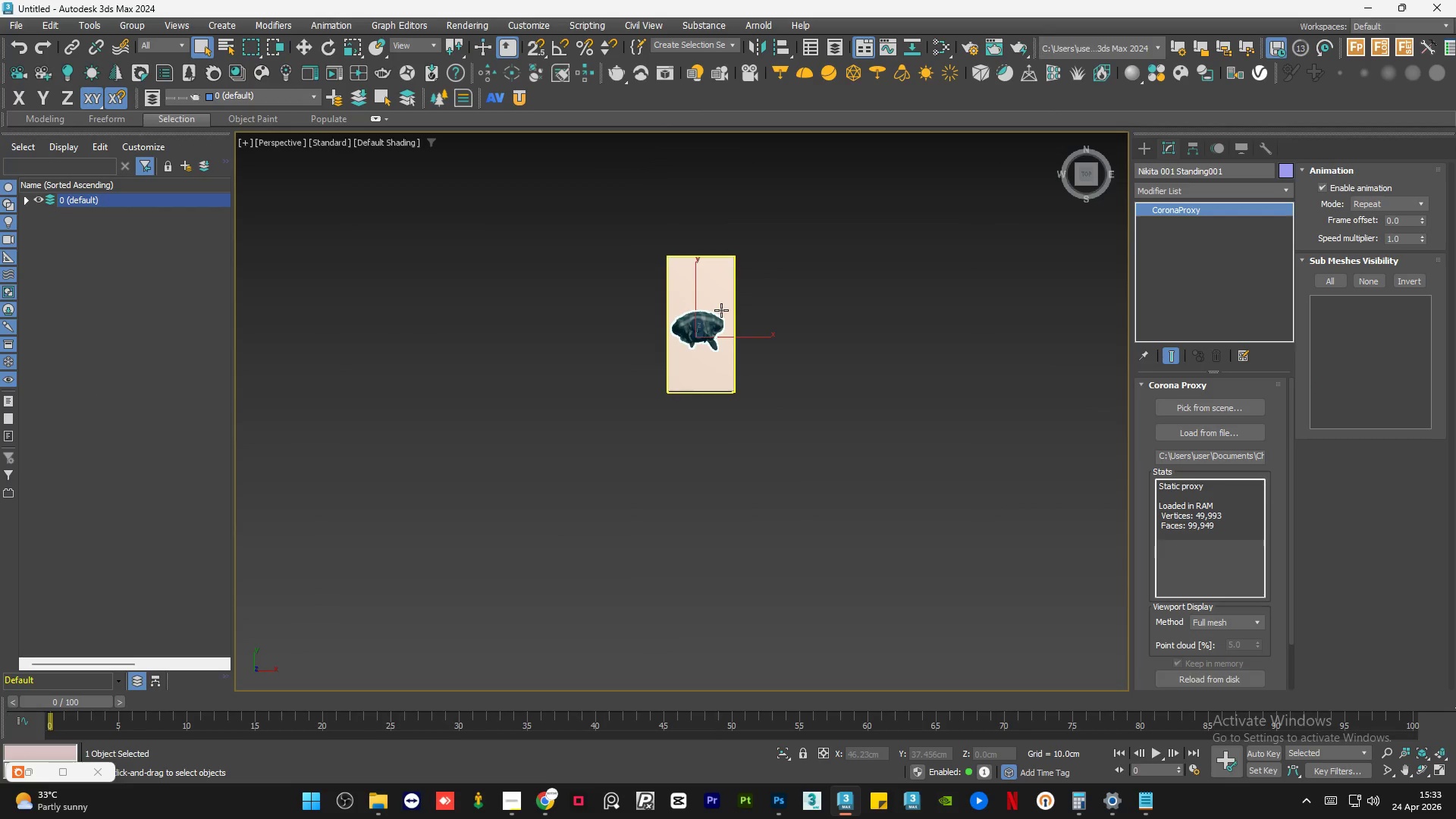 
key(Delete)
 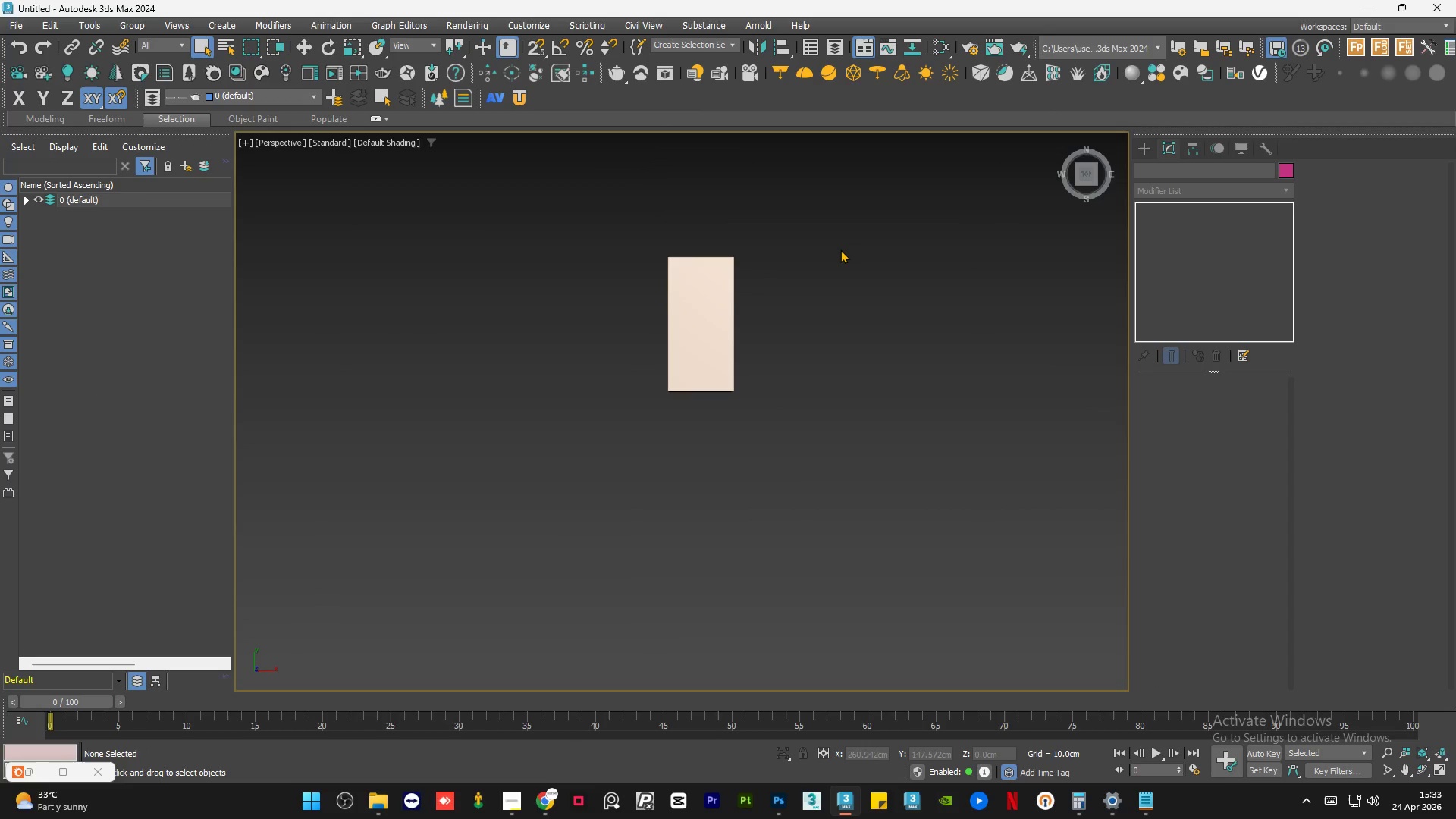 
key(U)
 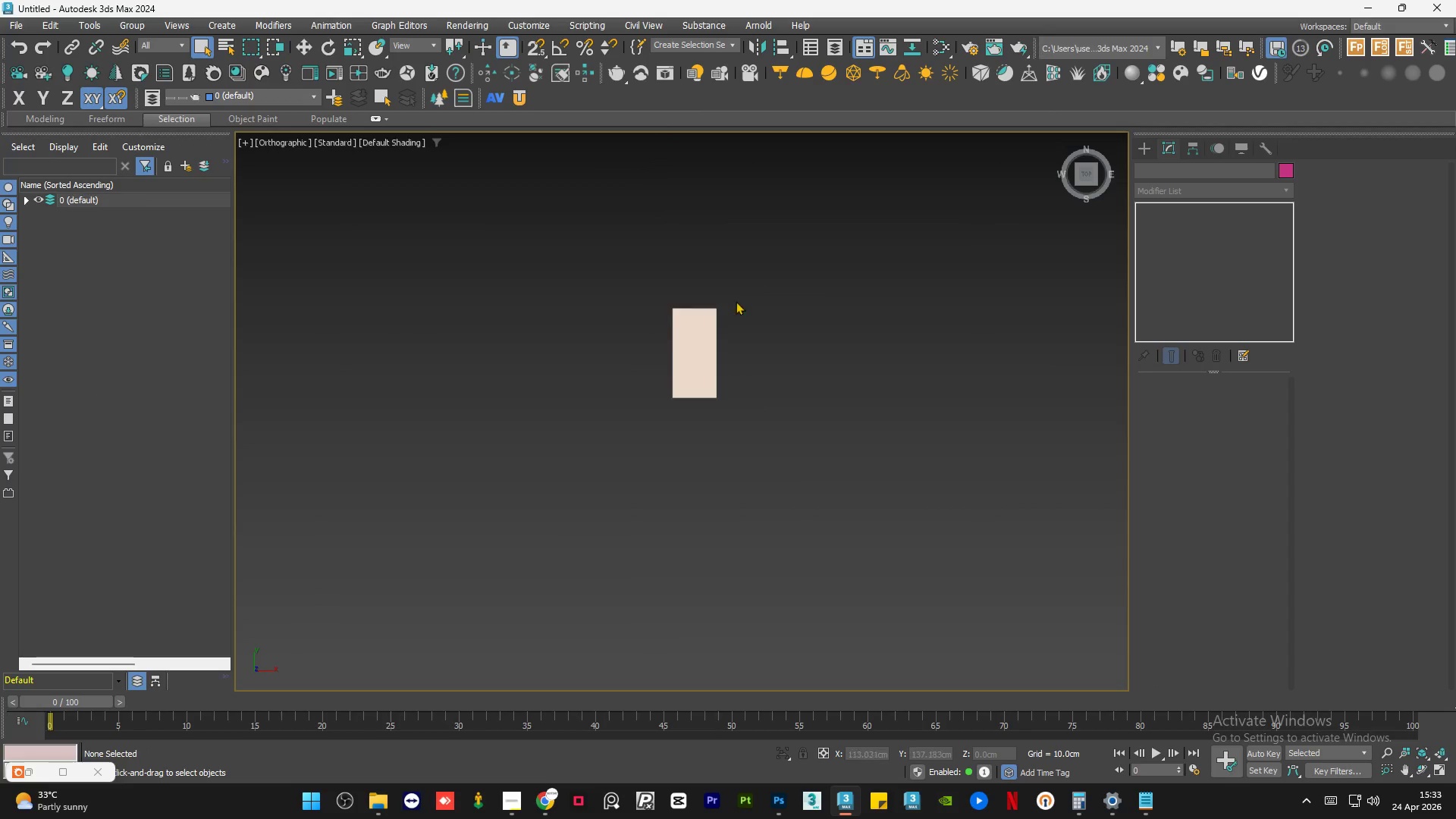 
scroll: coordinate [695, 331], scroll_direction: up, amount: 3.0
 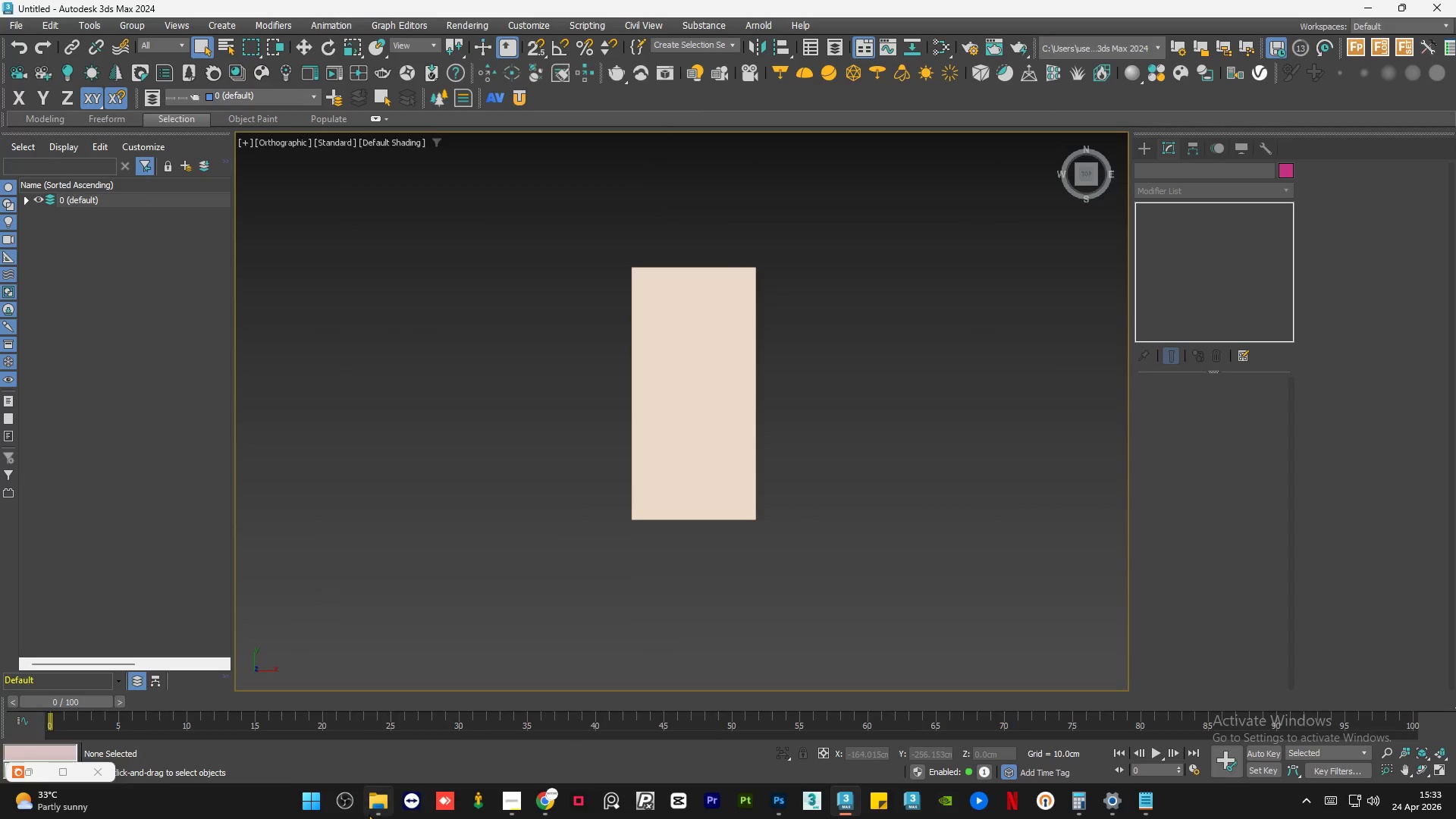 
left_click([375, 806])
 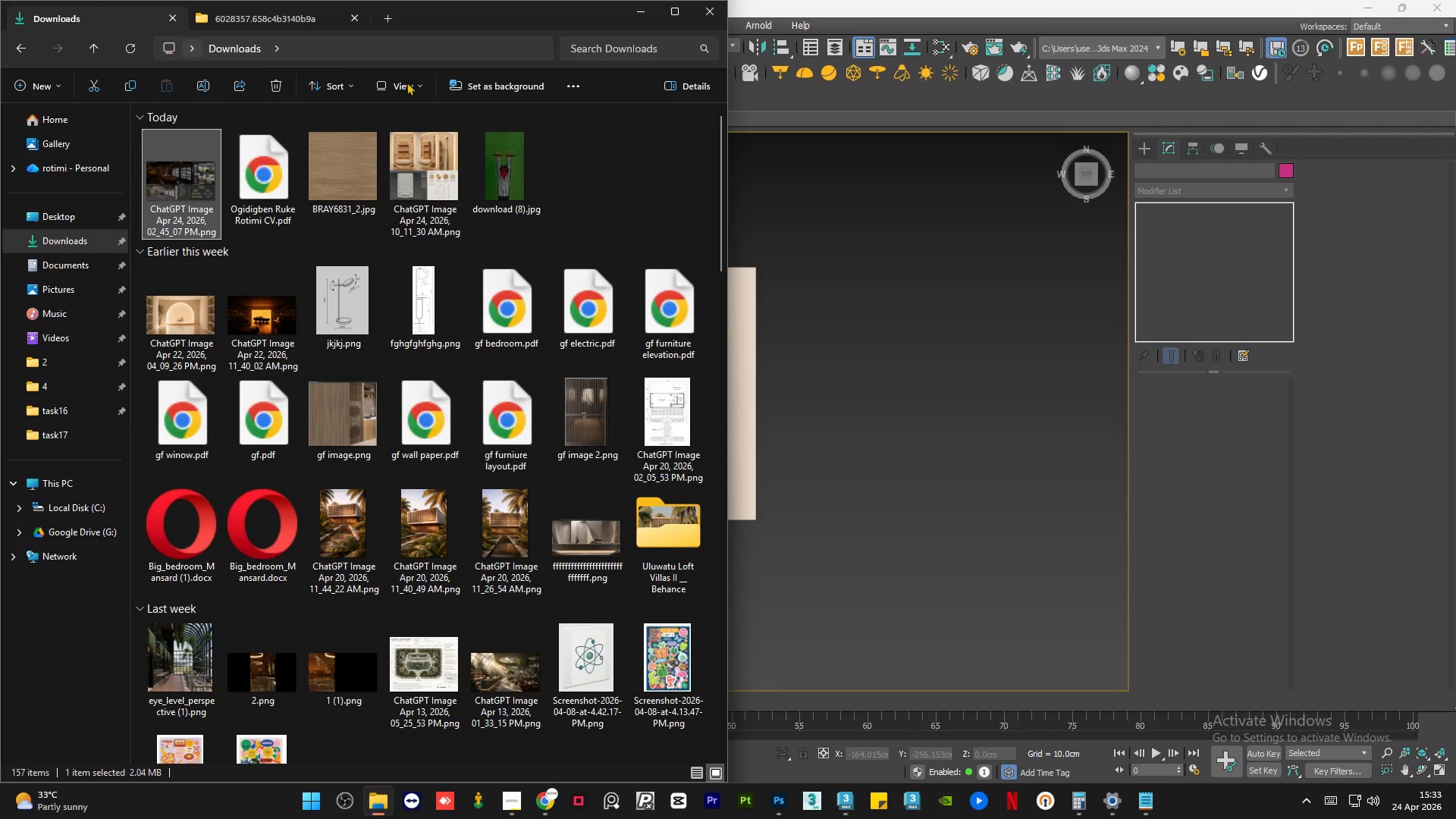 
left_click([863, 272])
 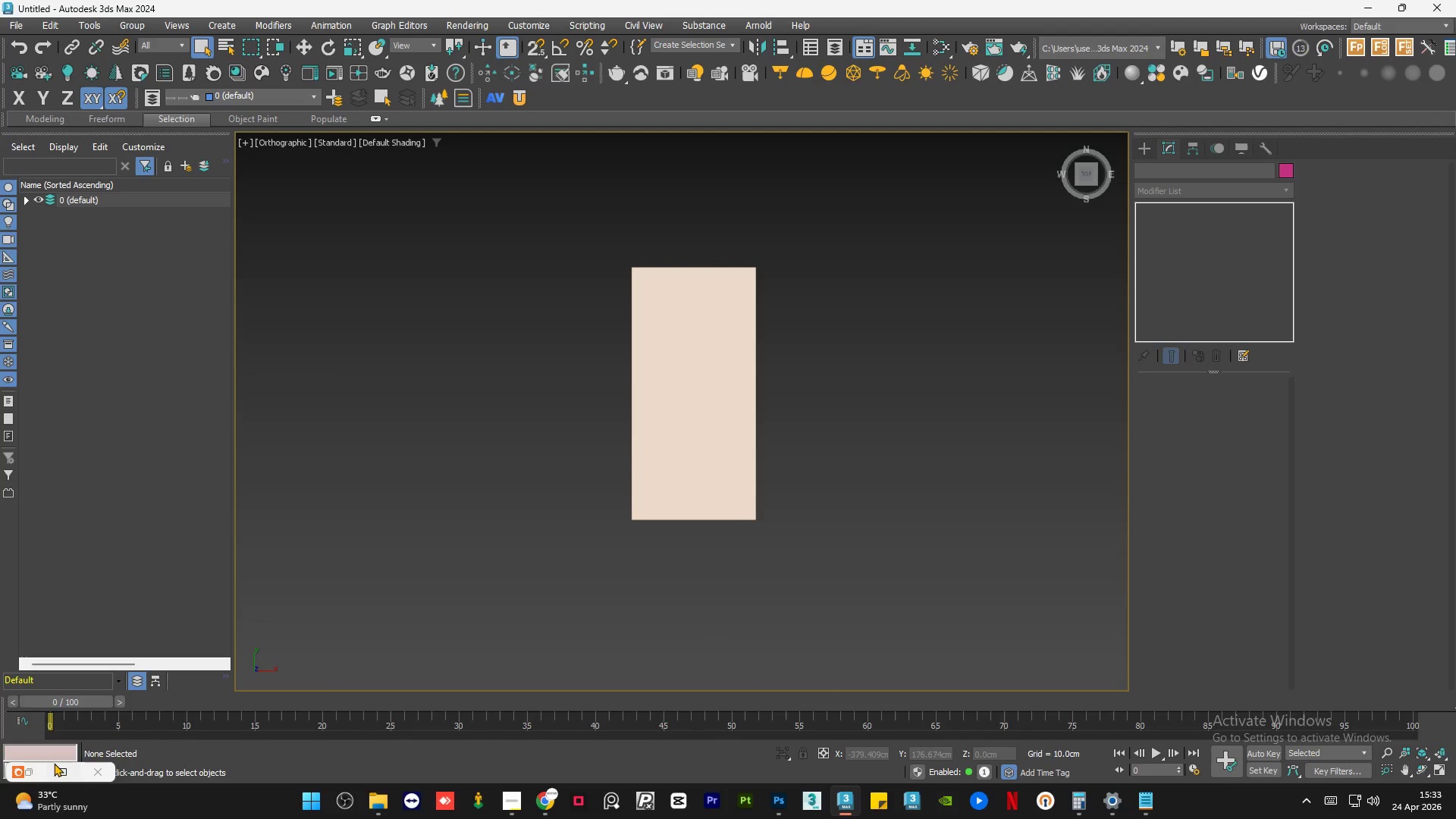 
left_click([39, 772])
 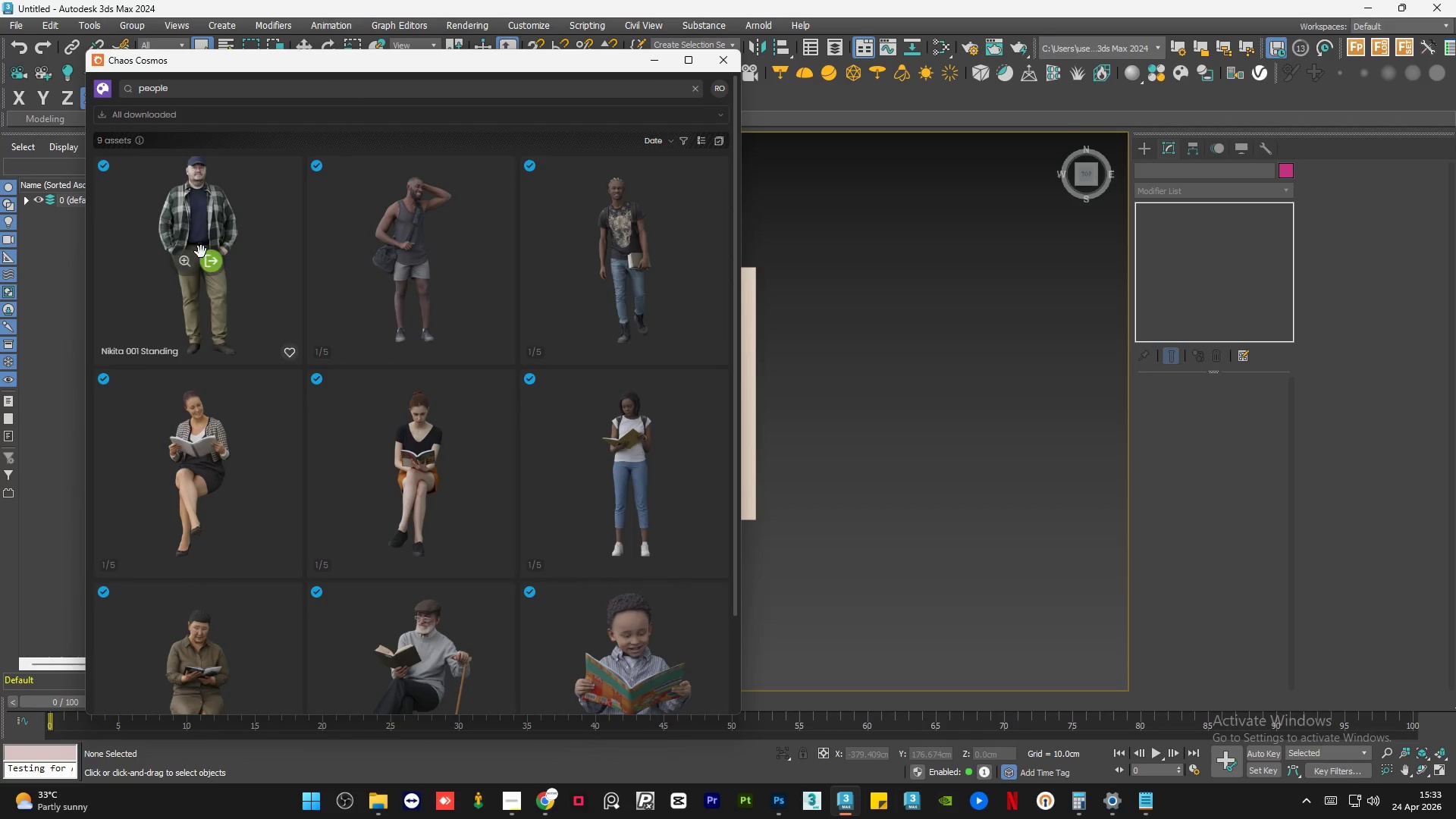 
left_click_drag(start_coordinate=[201, 217], to_coordinate=[833, 372])
 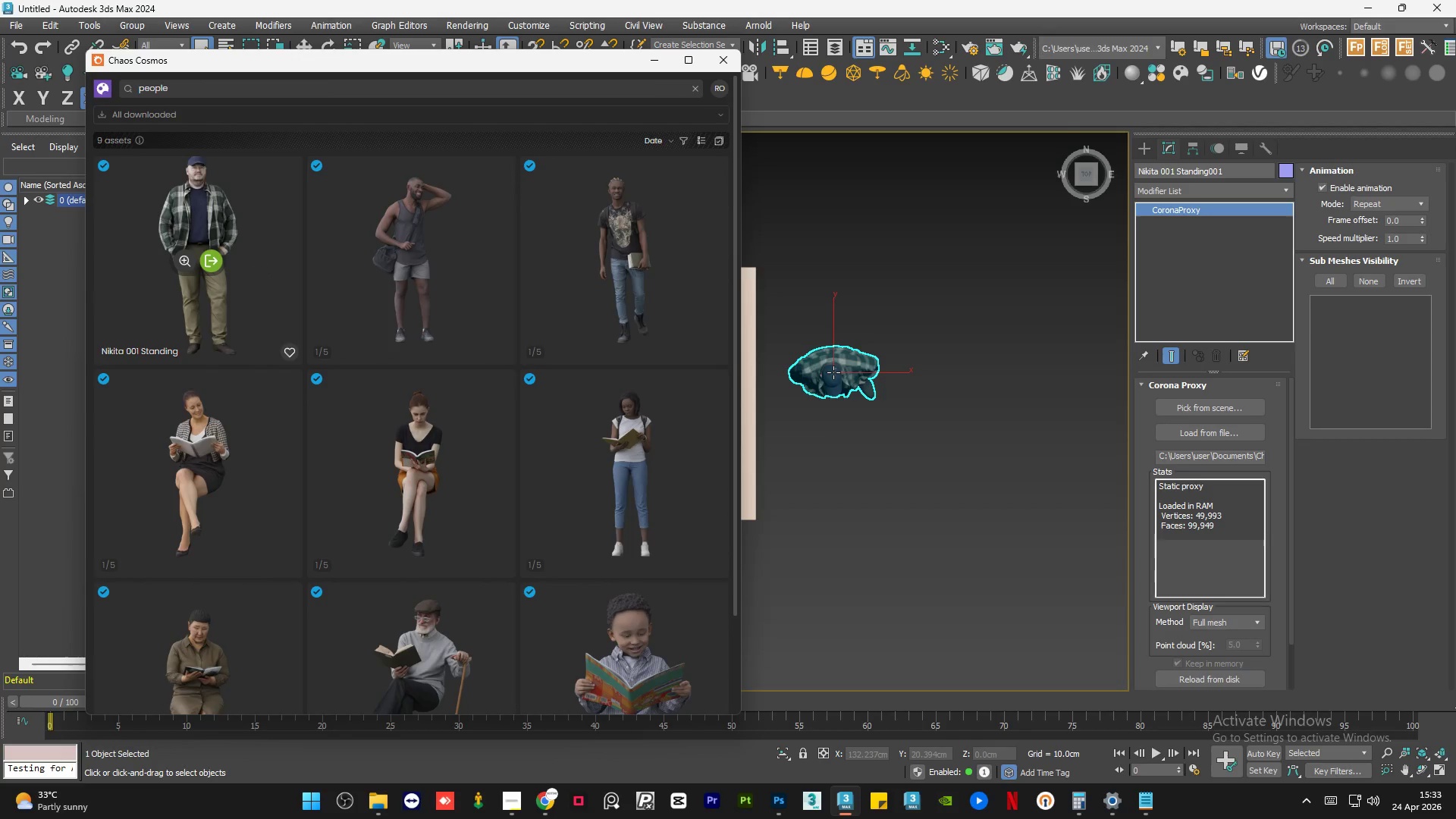 
left_click([843, 488])
 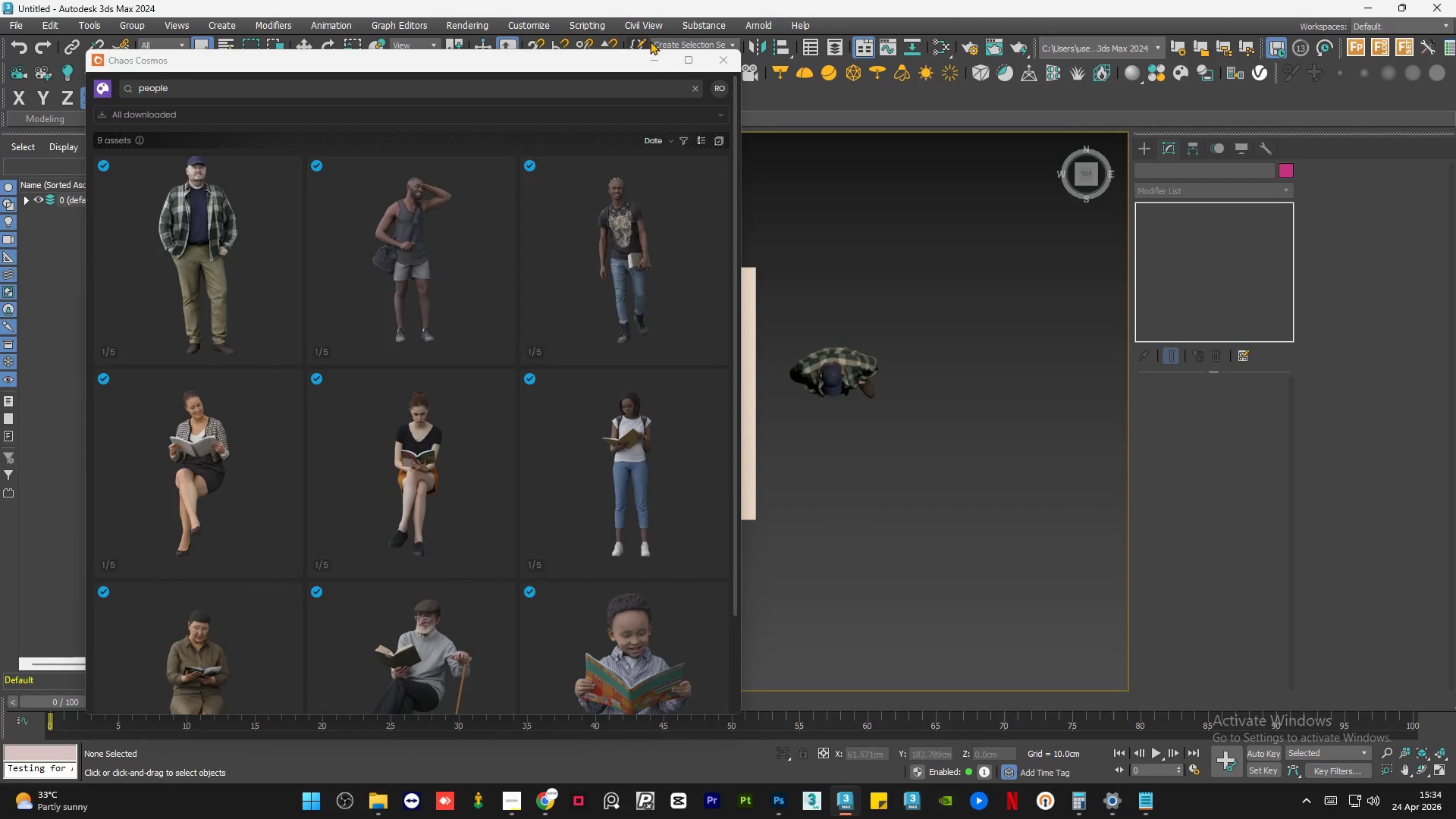 
left_click([654, 62])
 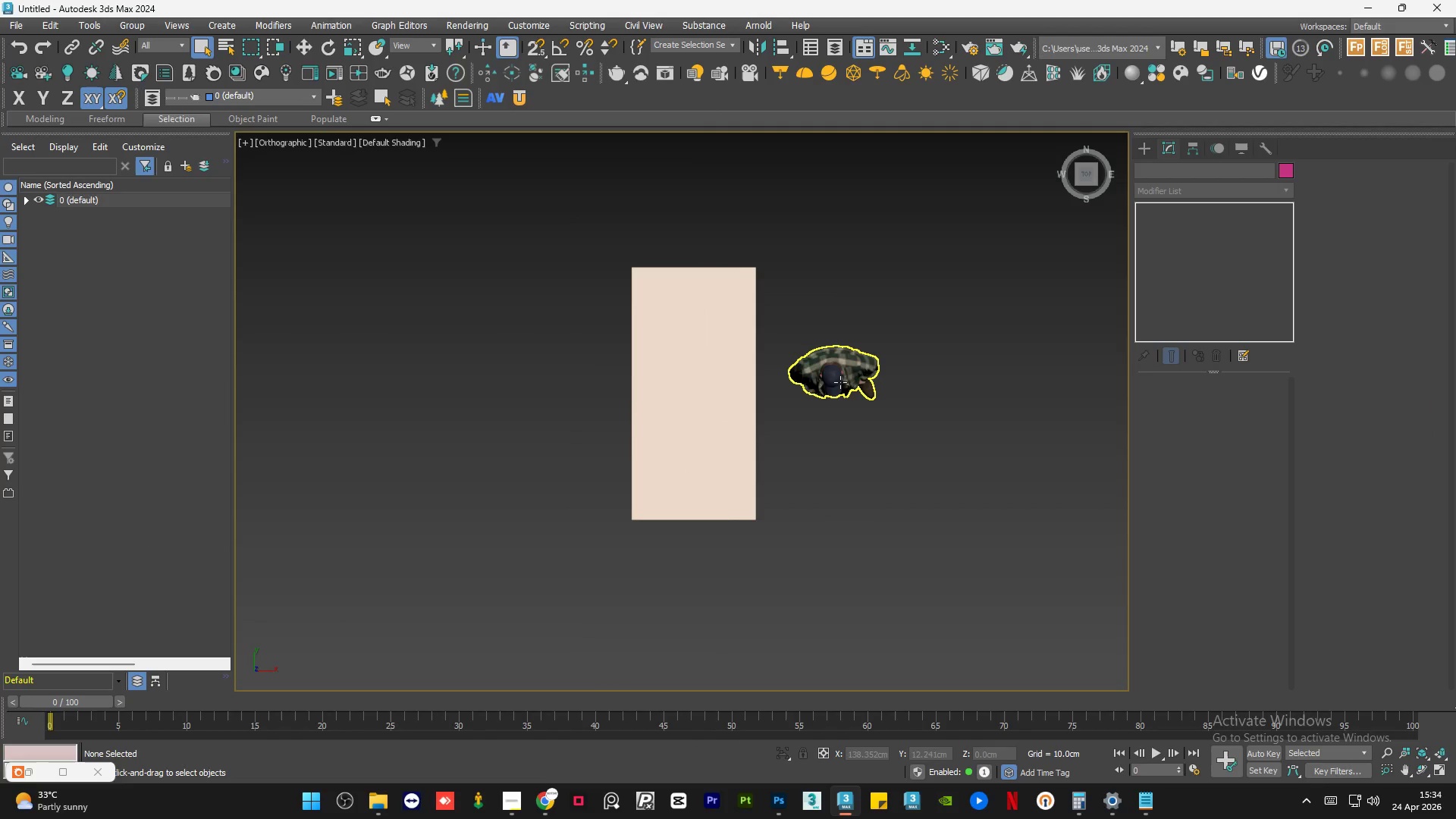 
left_click([839, 387])
 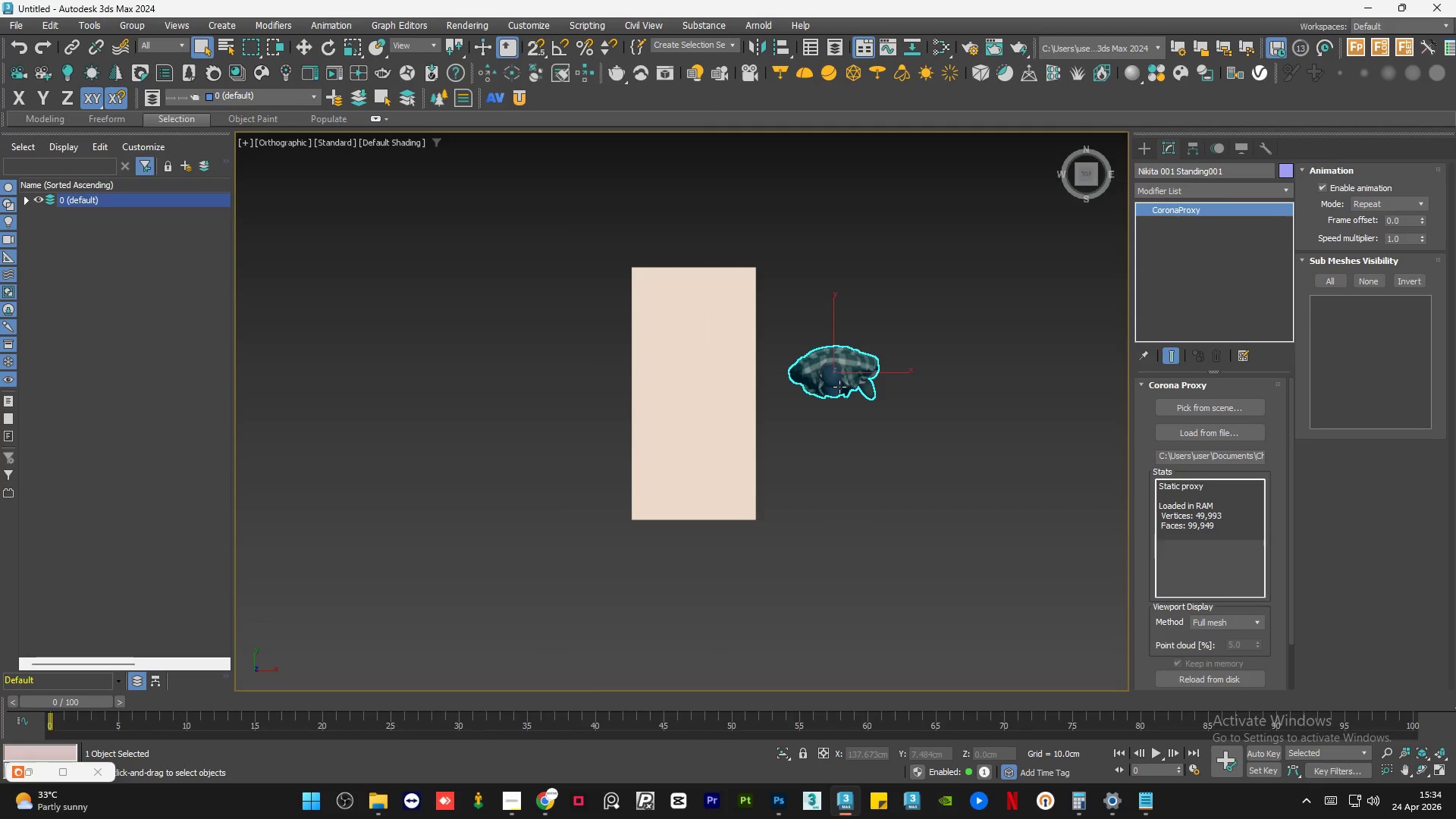 
key(W)
 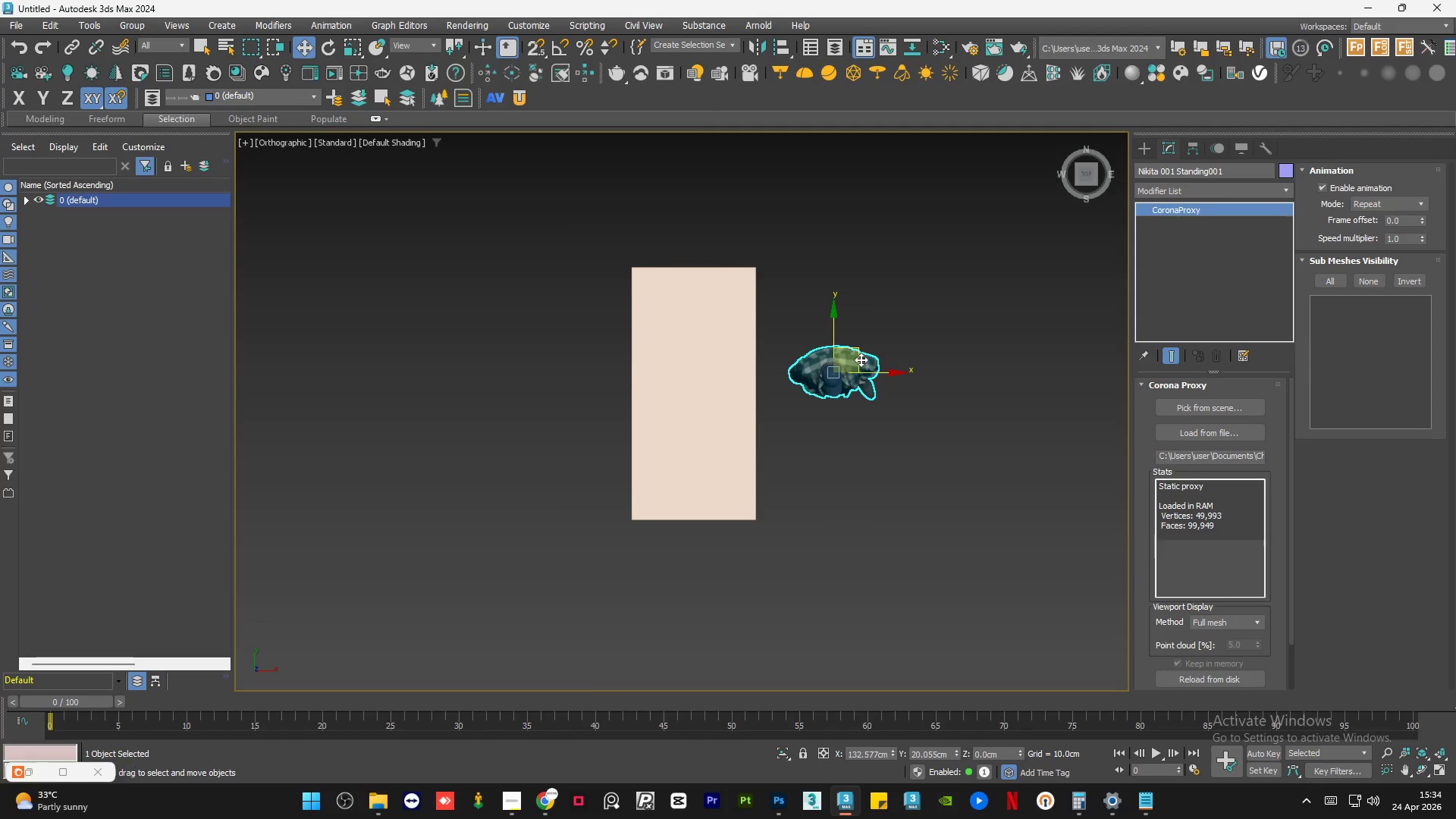 
left_click_drag(start_coordinate=[861, 356], to_coordinate=[732, 366])
 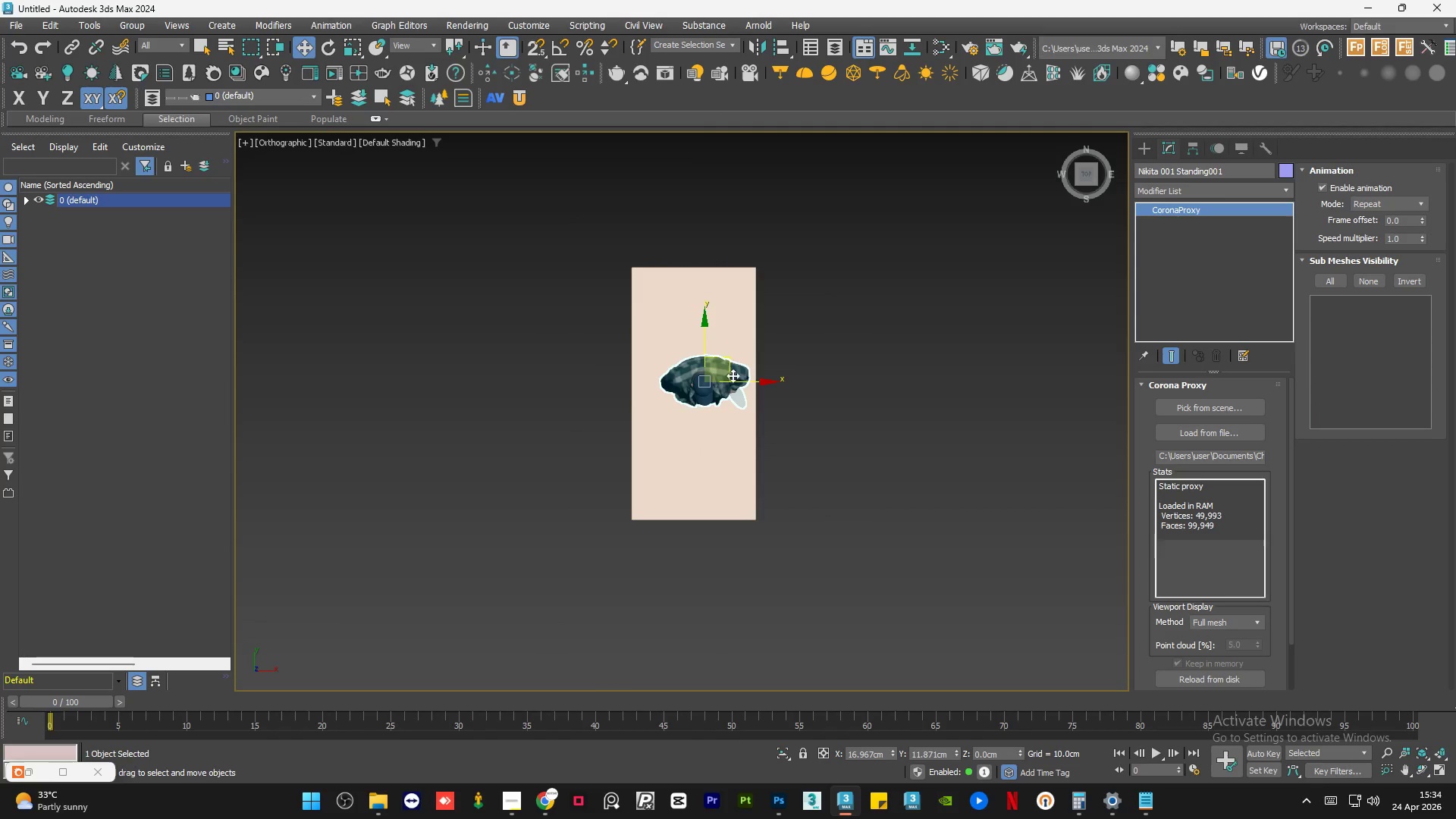 
hold_key(key=AltLeft, duration=1.64)
 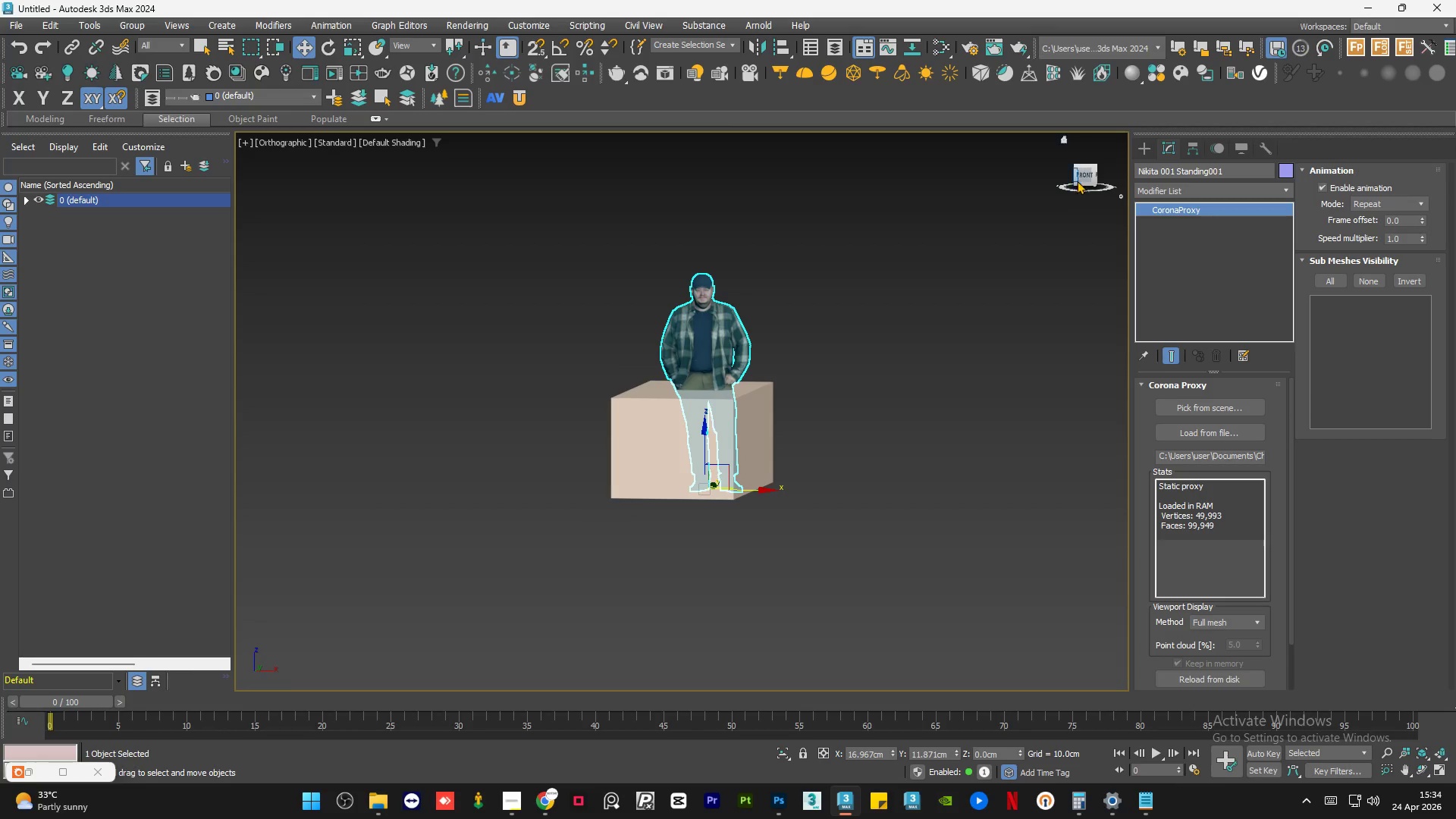 
left_click([1087, 178])
 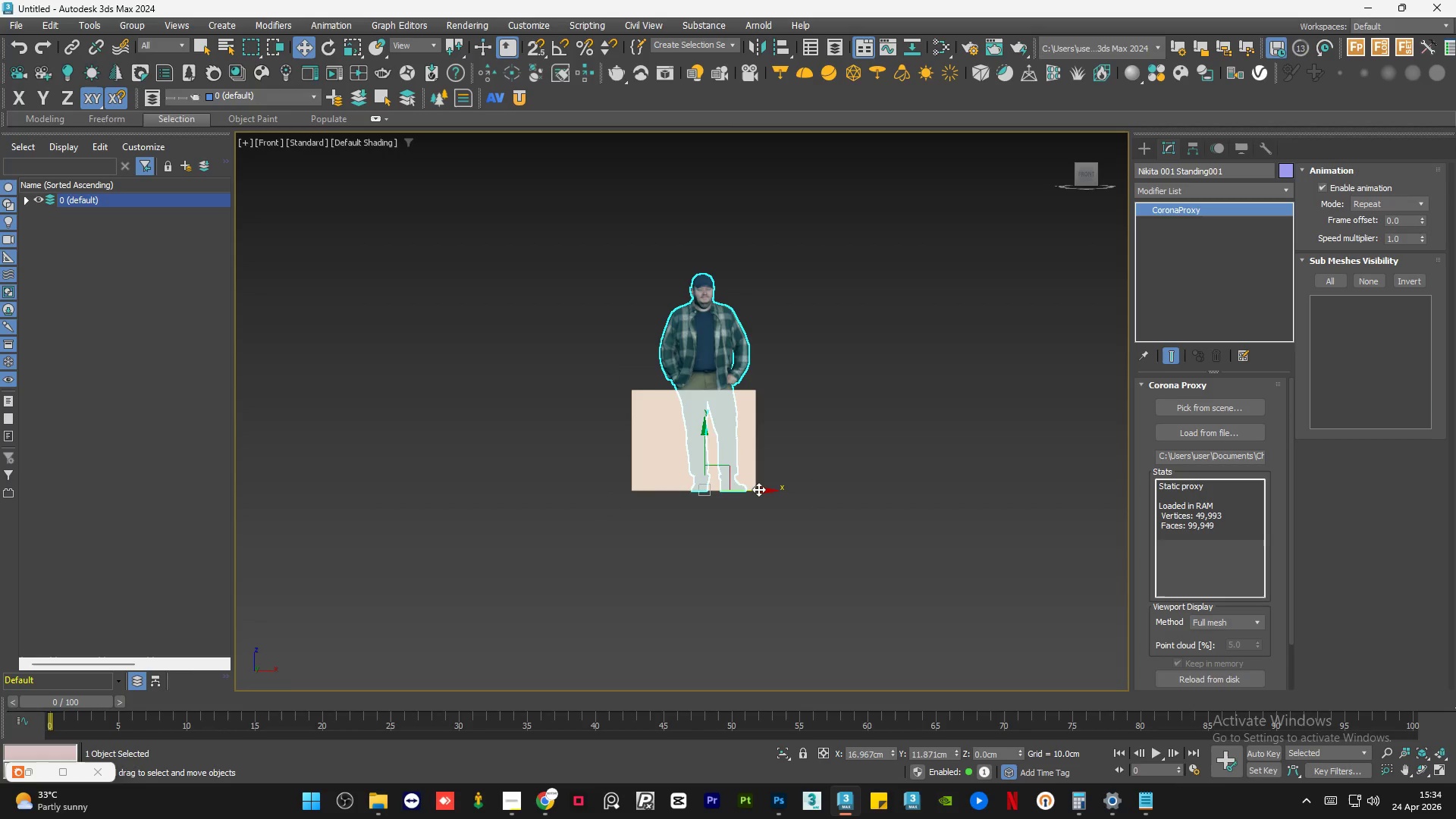 
left_click_drag(start_coordinate=[758, 490], to_coordinate=[887, 497])
 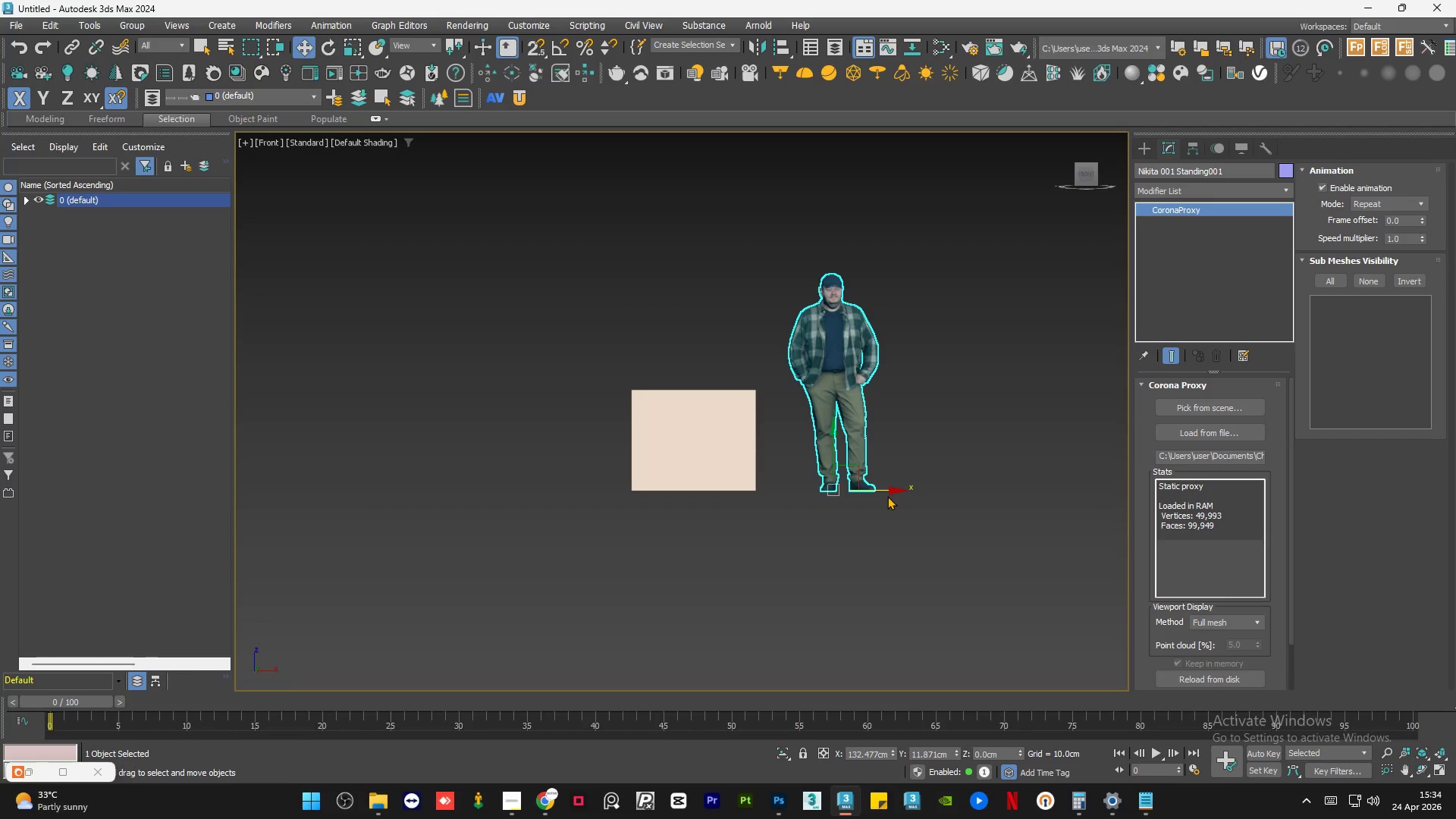 
wait(37.45)
 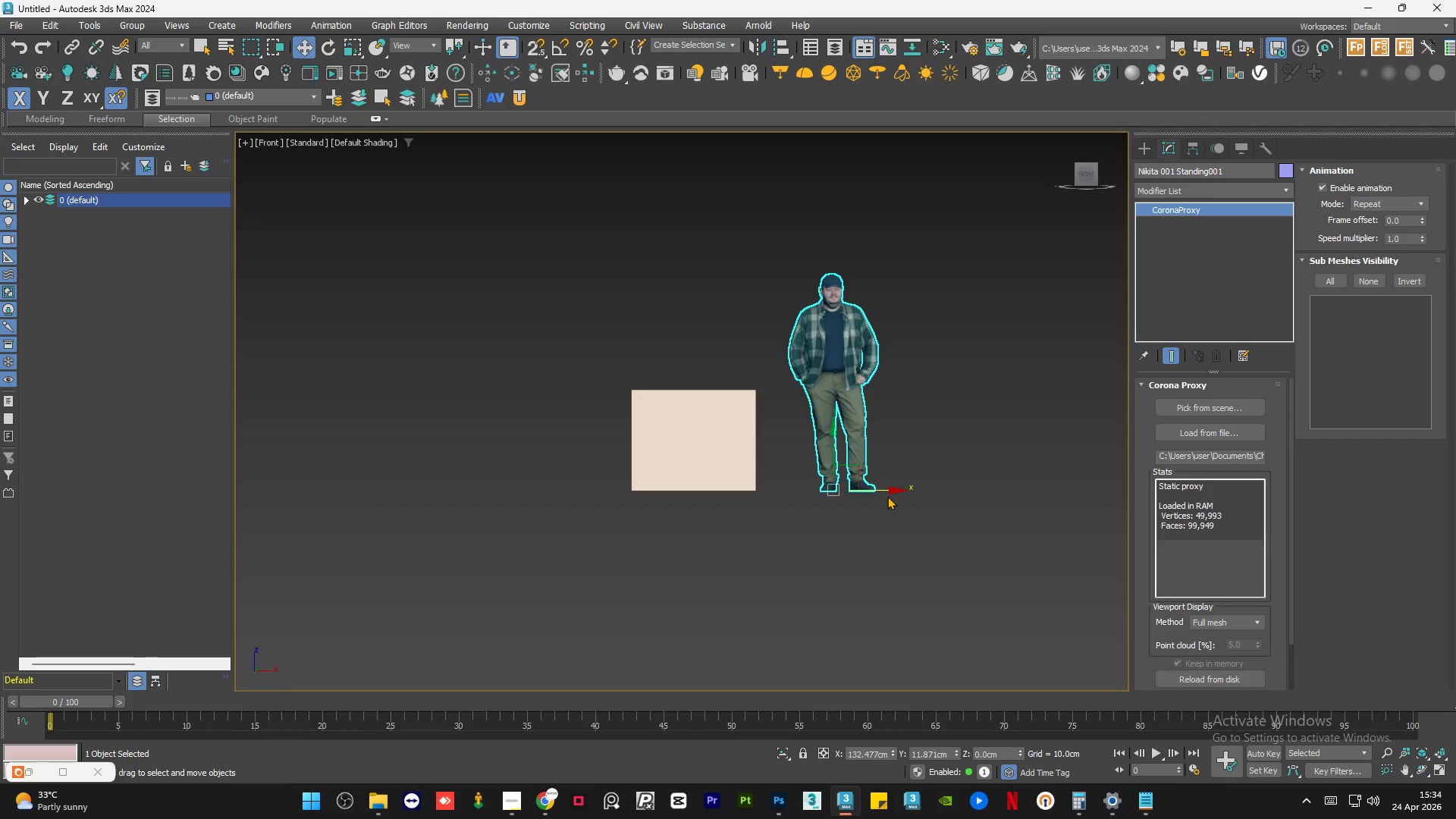 
left_click([1413, 797])
 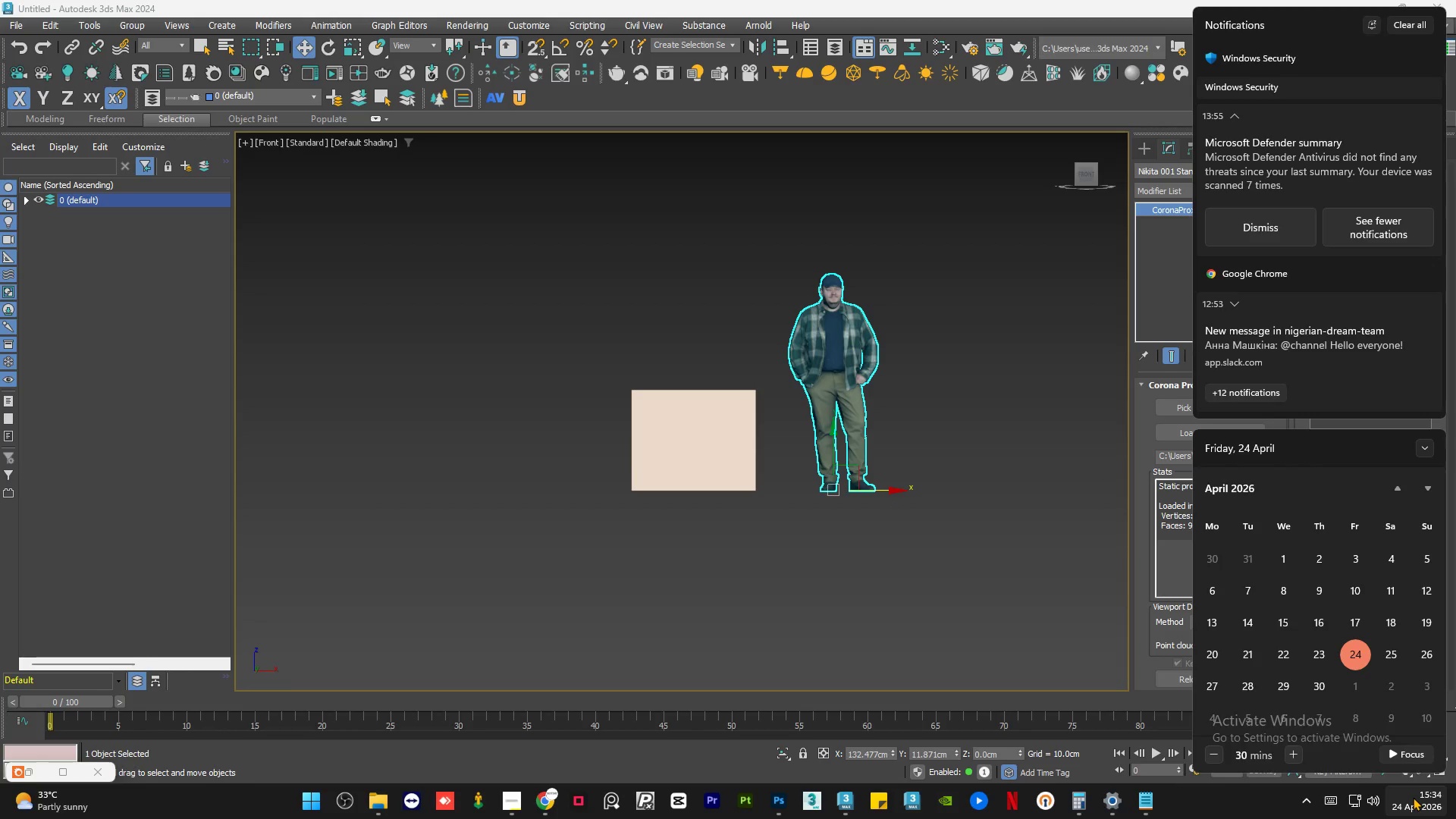 
left_click([1413, 797])
 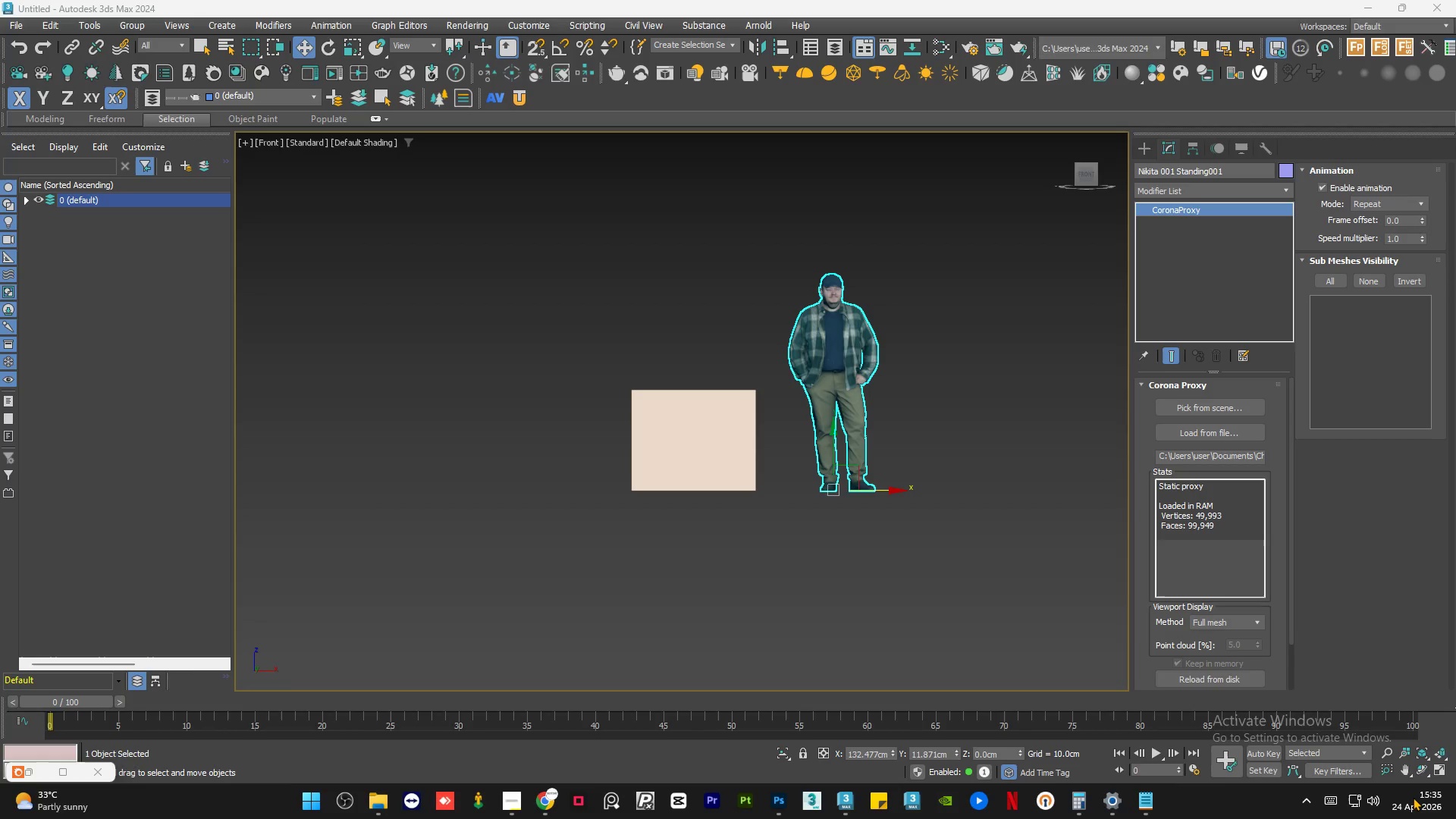 
wait(36.56)
 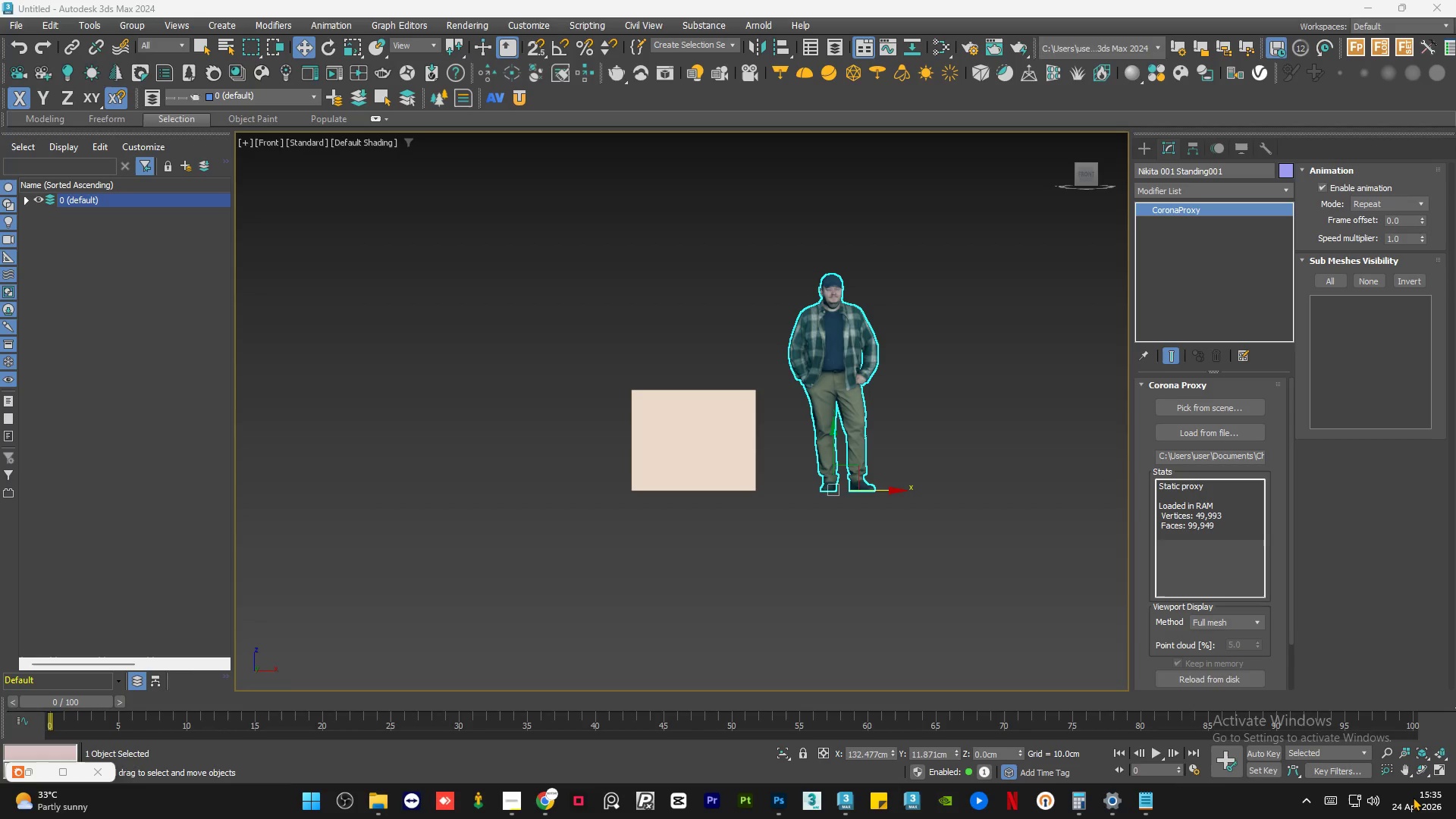 
left_click([880, 567])
 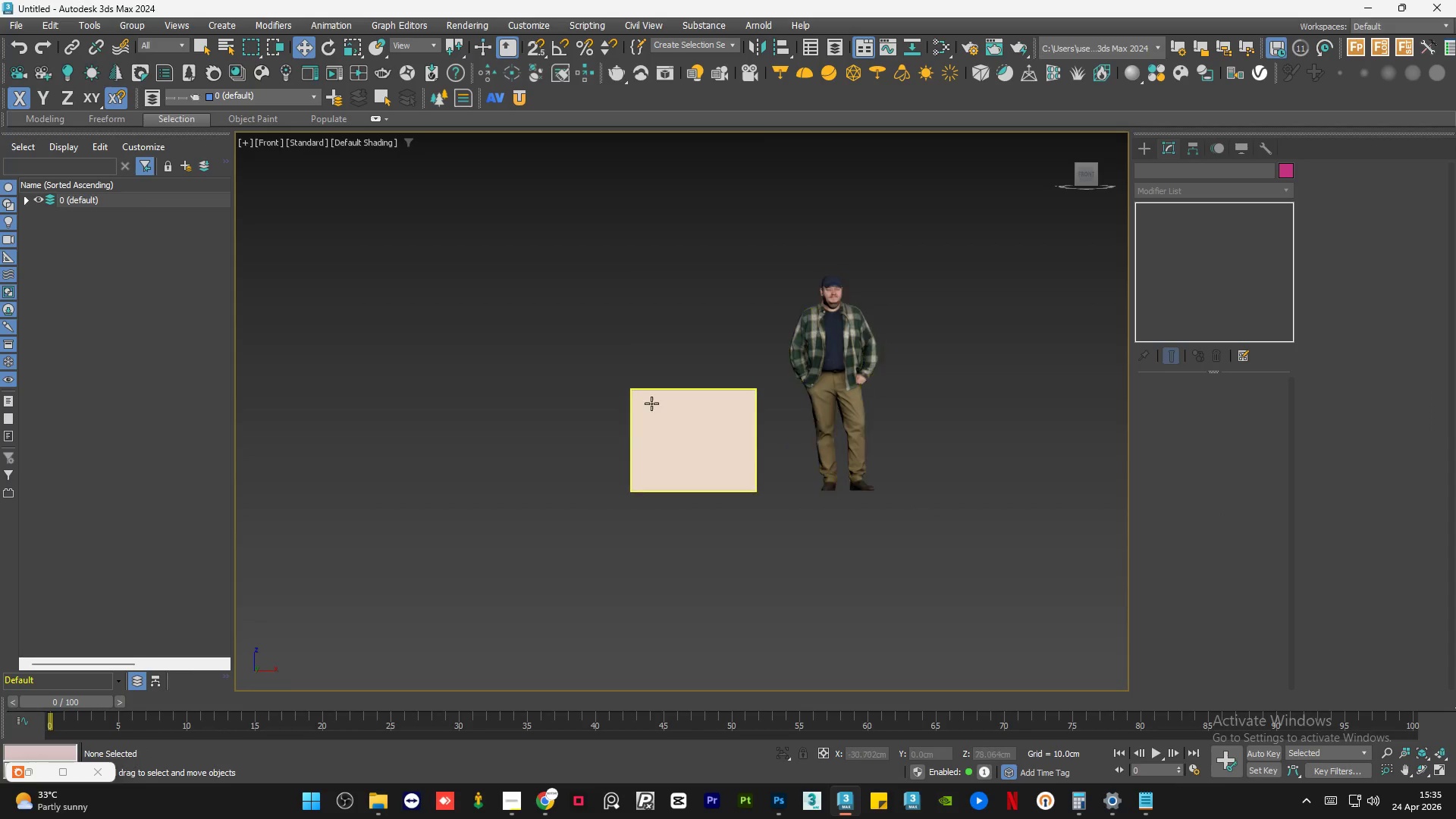 
left_click([651, 403])
 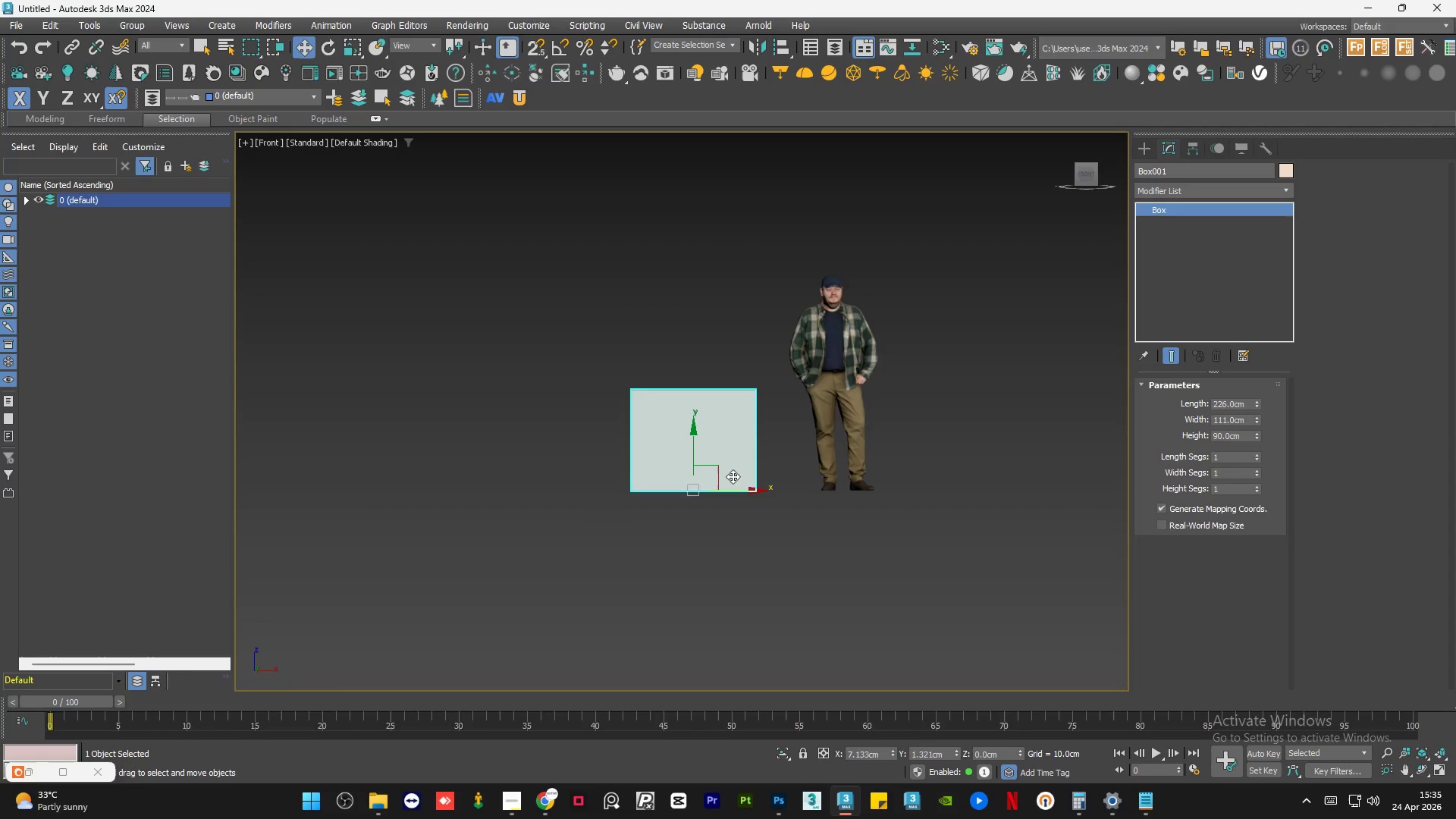 
hold_key(key=AltLeft, duration=0.69)
 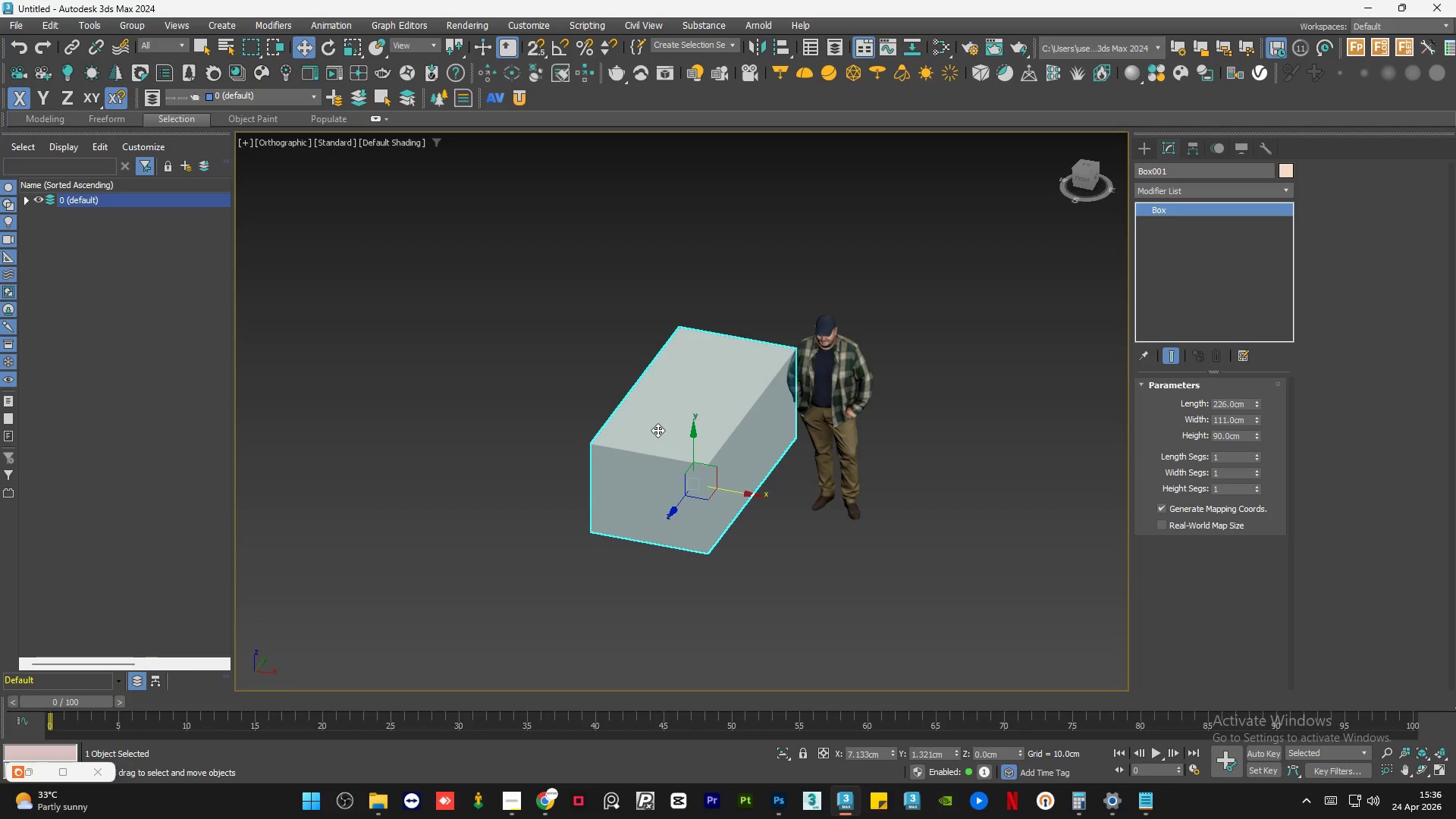 
wait(38.86)
 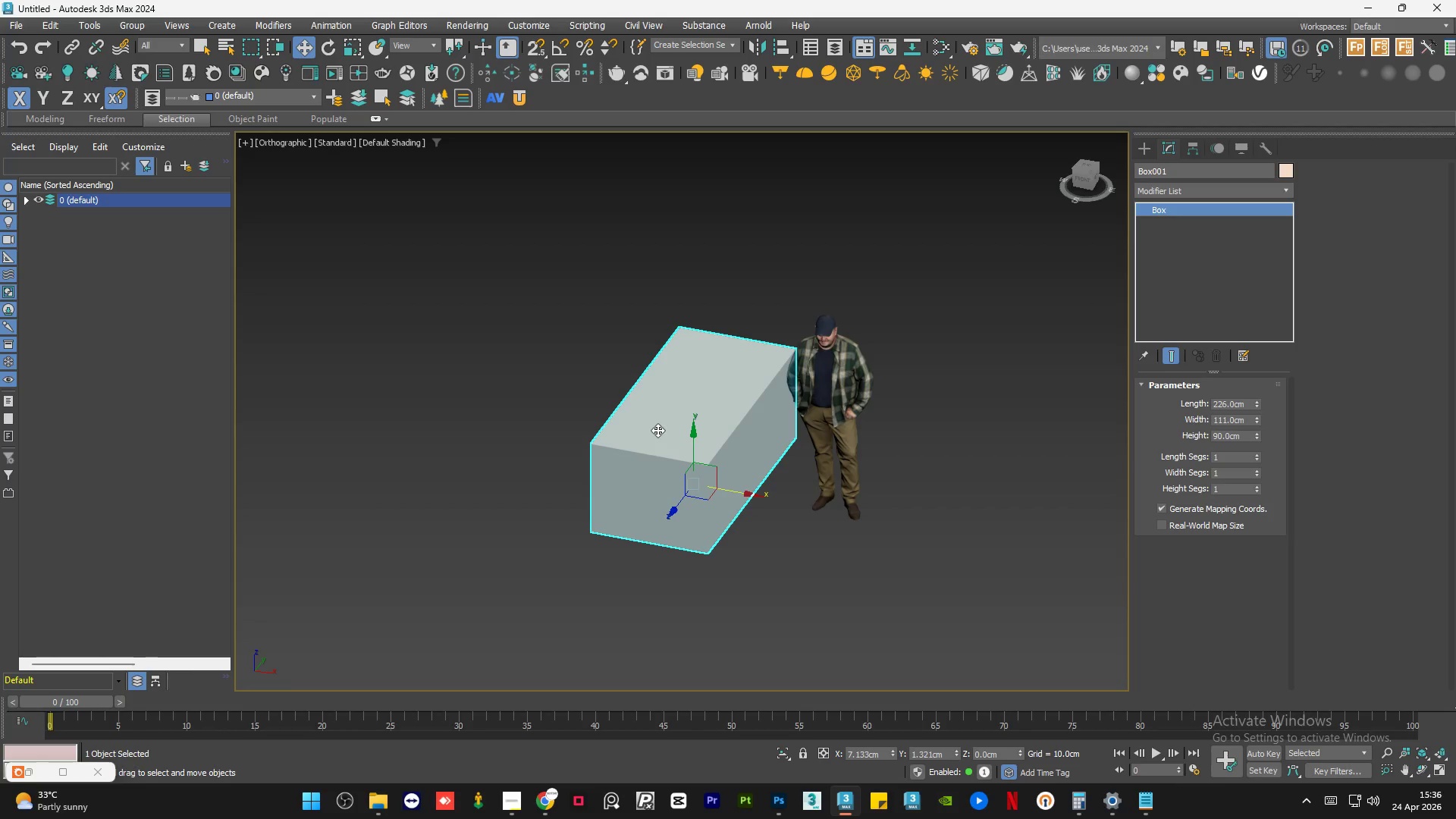 
left_click([1081, 172])
 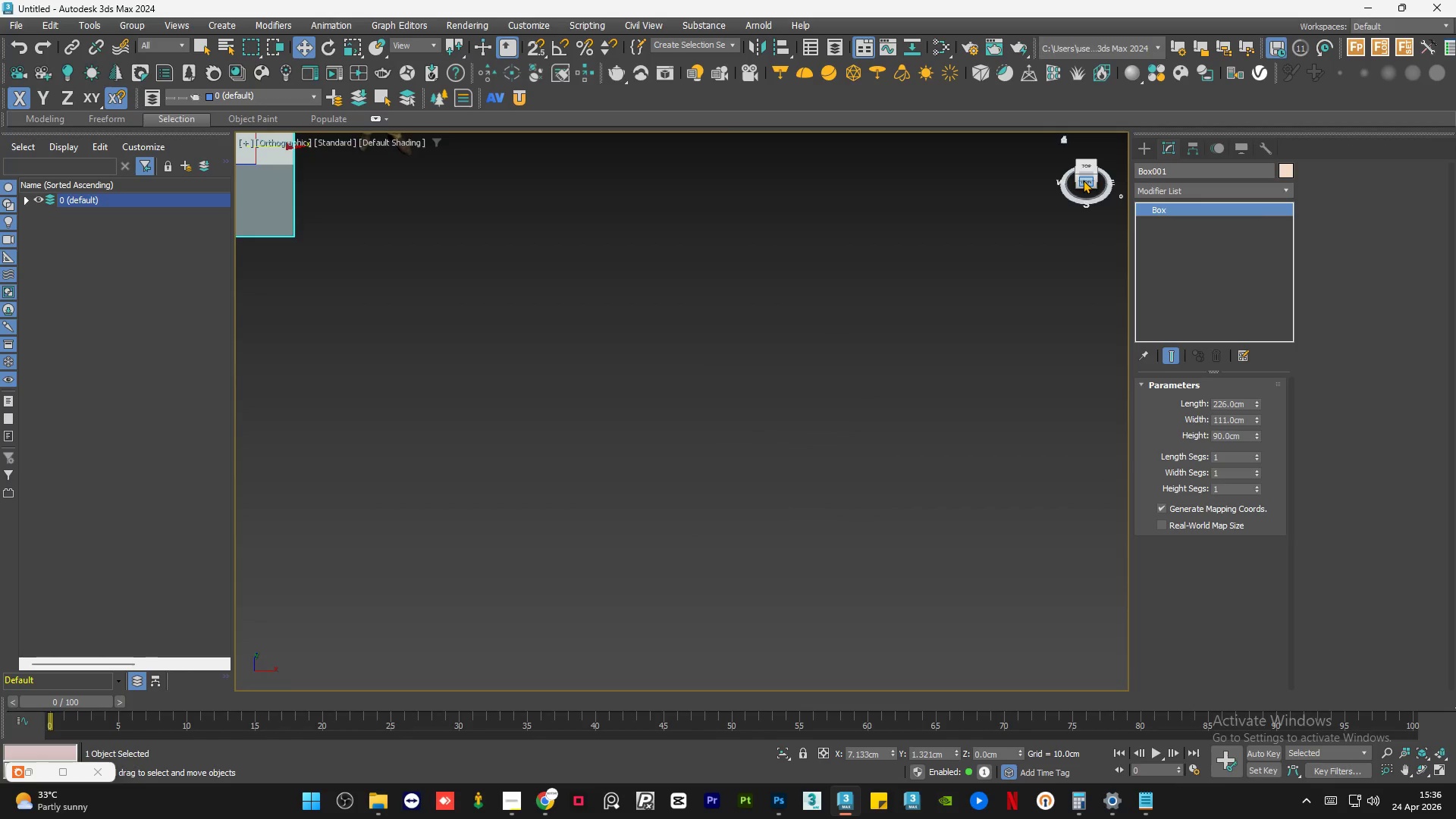 
left_click([1083, 180])
 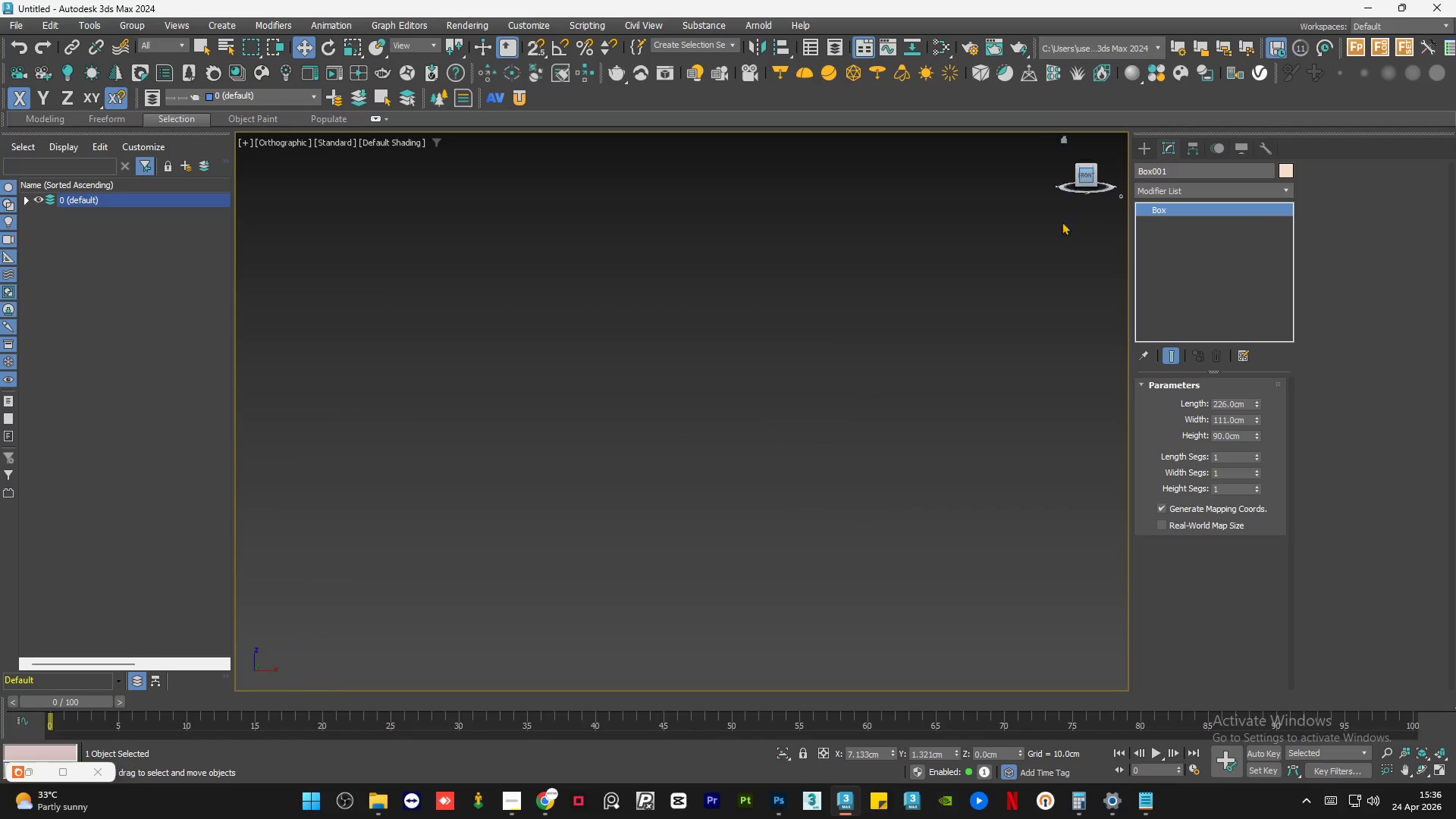 
scroll: coordinate [842, 460], scroll_direction: up, amount: 1.0
 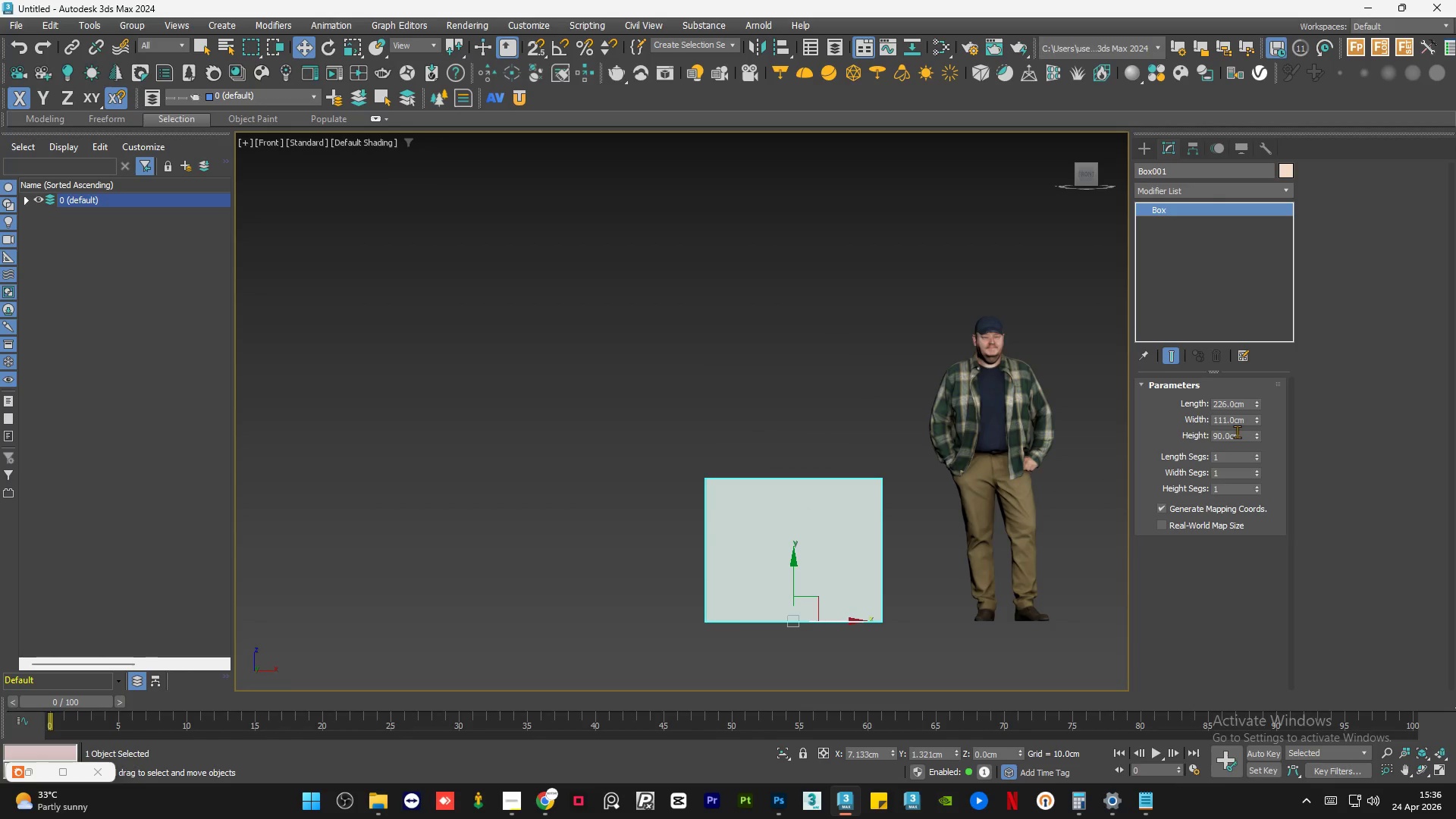 
double_click([1237, 431])
 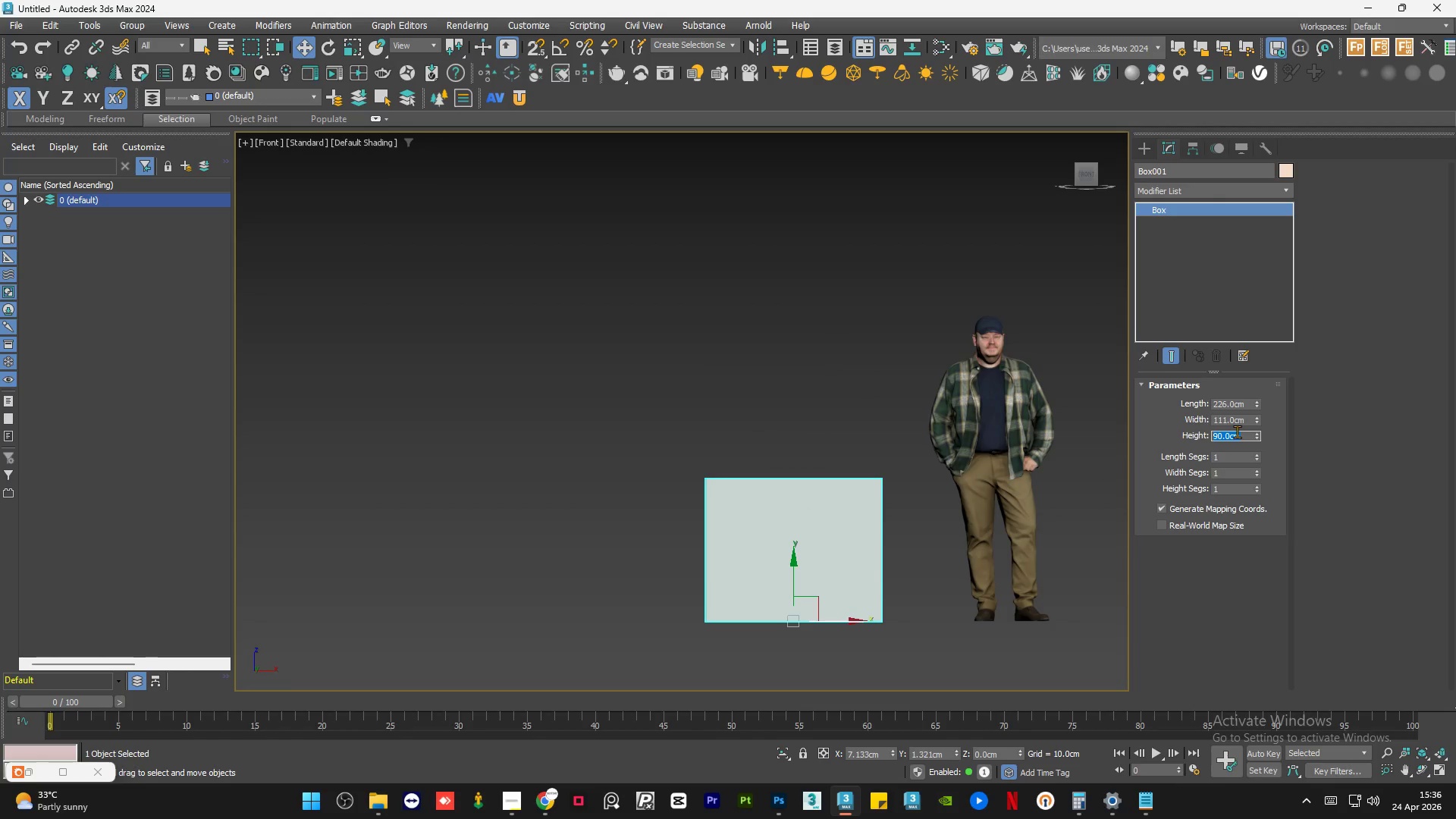 
key(Numpad8)
 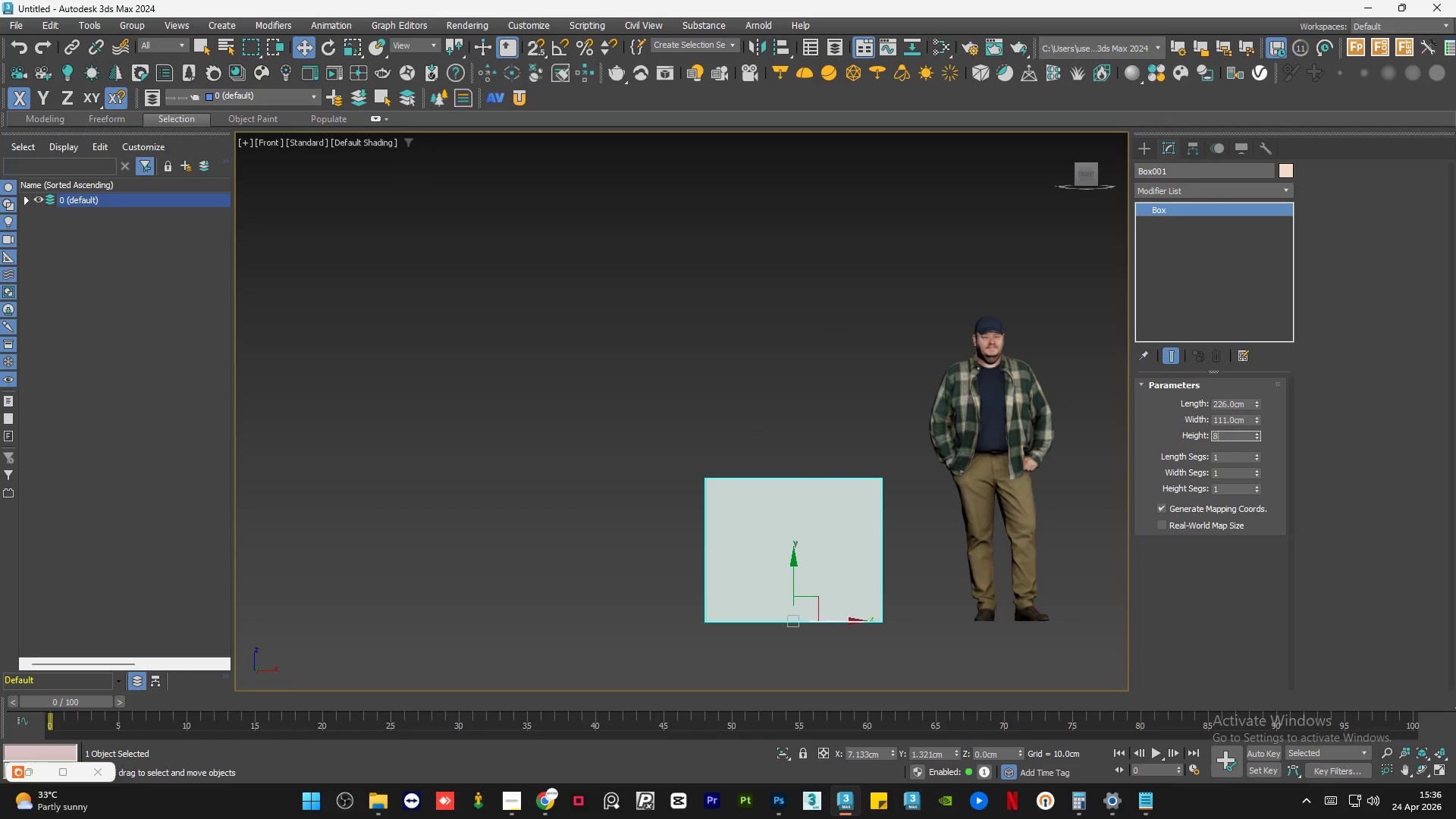 
key(Numpad0)
 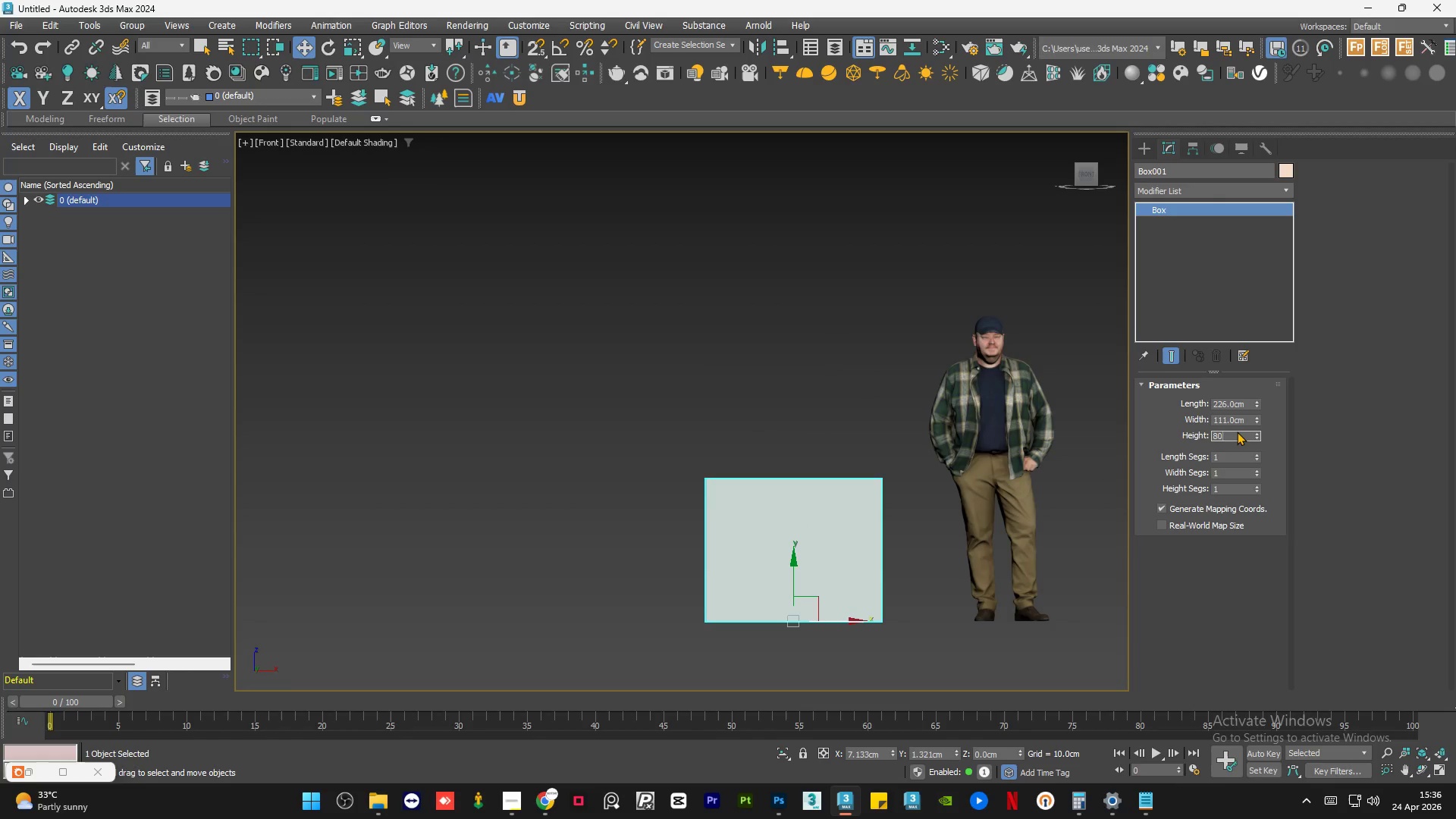 
key(NumpadEnter)
 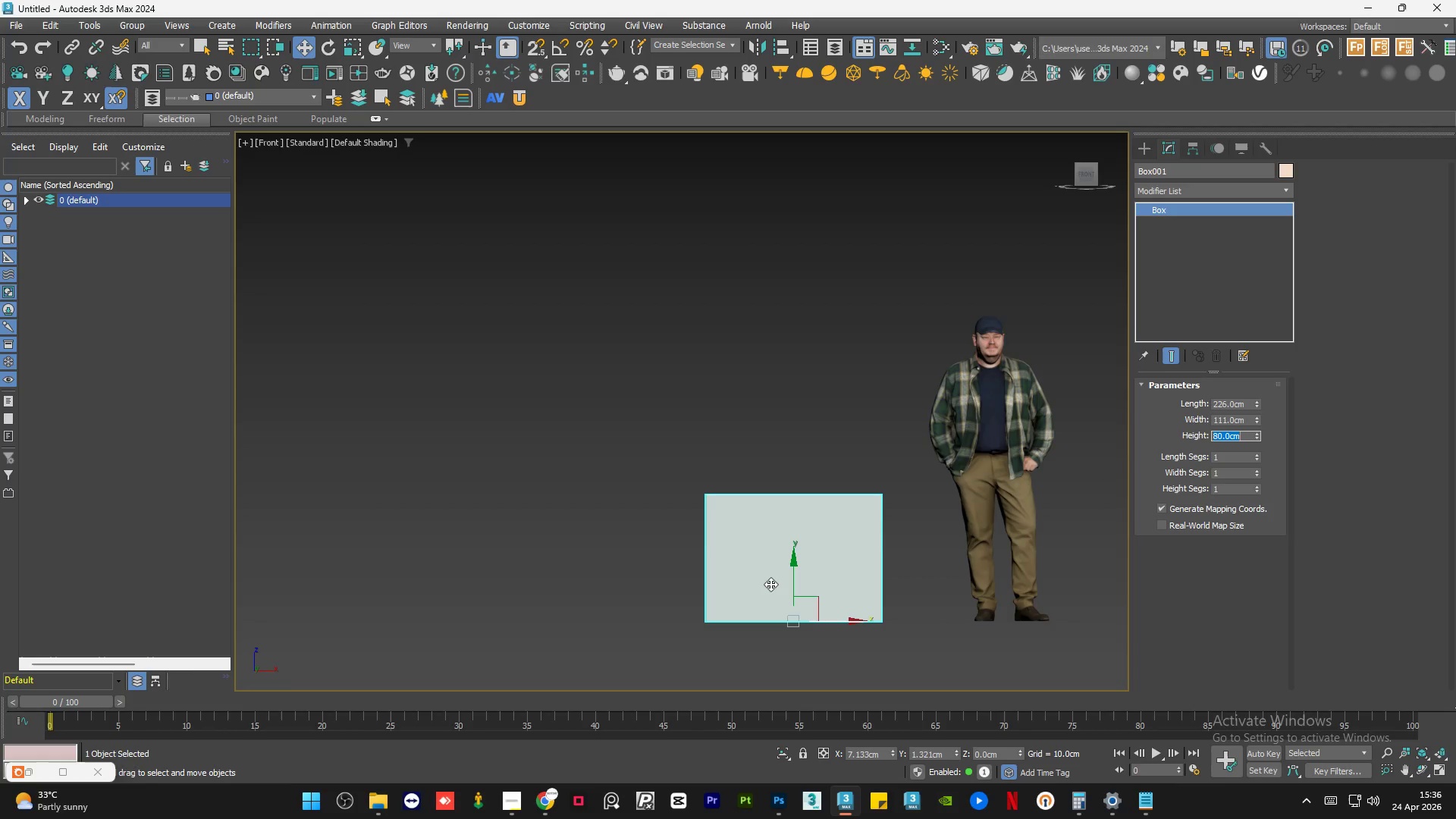 
hold_key(key=ShiftLeft, duration=2.36)
left_click_drag(start_coordinate=[792, 570], to_coordinate=[802, 441])
 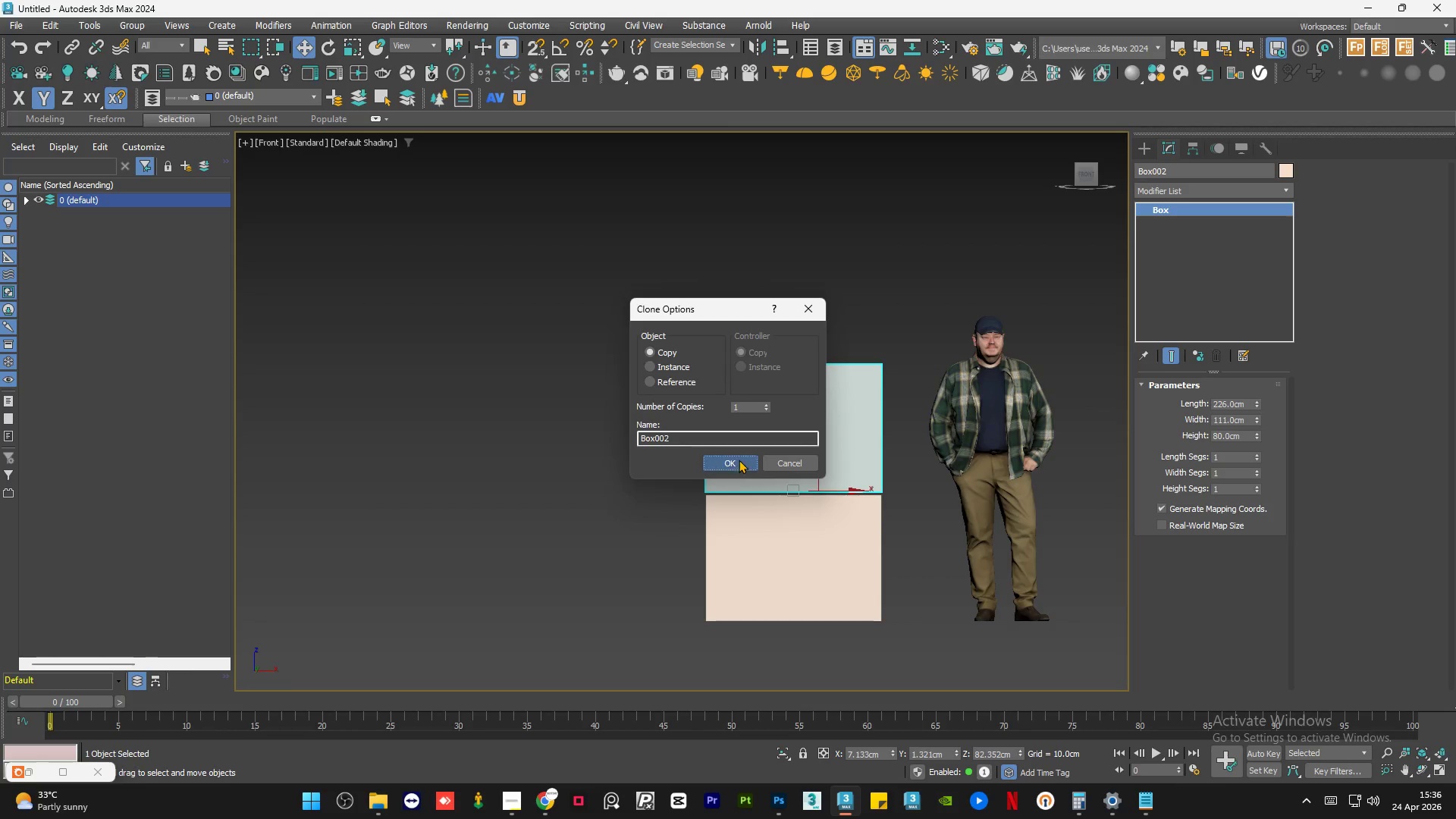 
double_click([792, 552])
 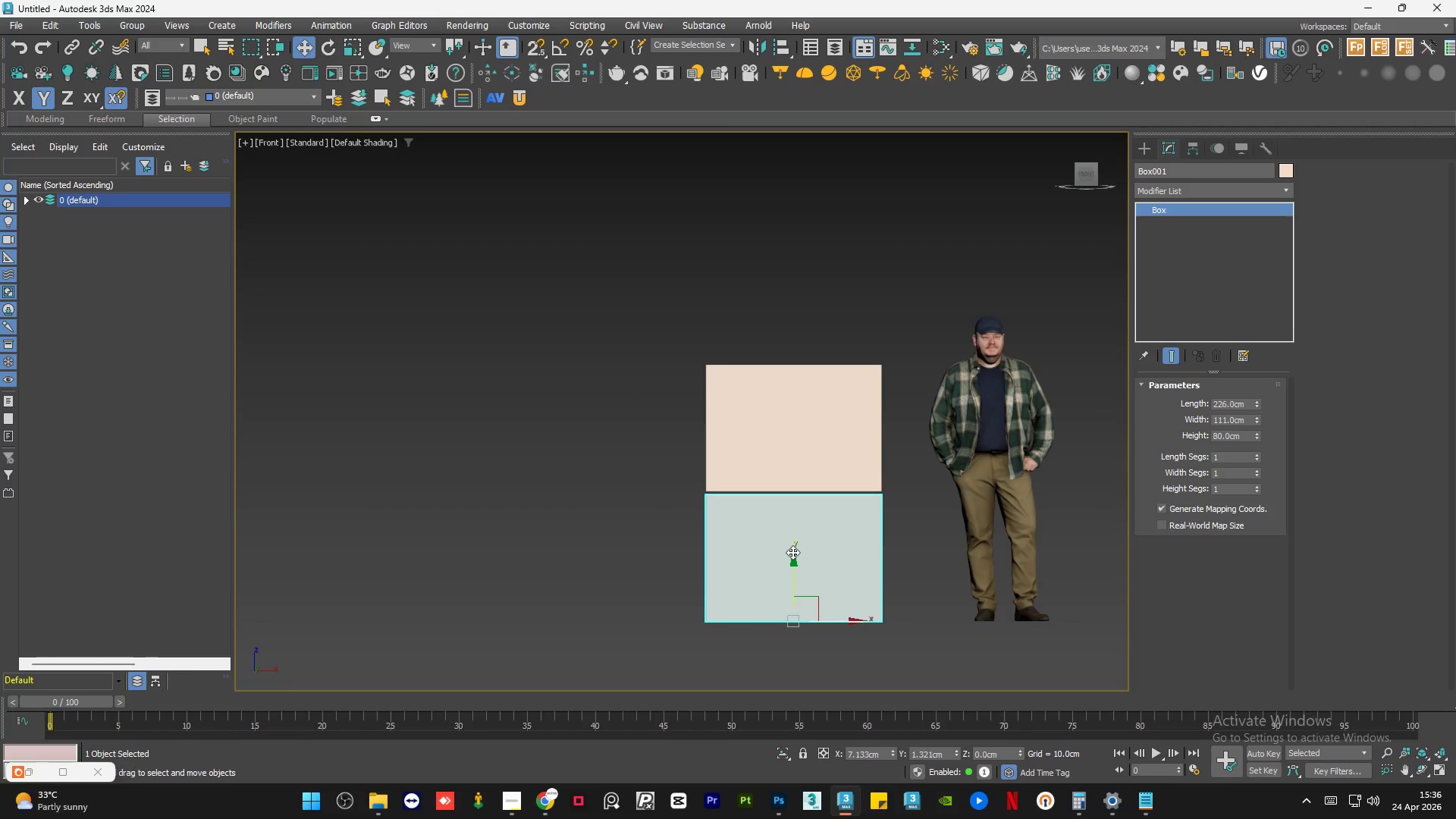 
triple_click([792, 552])
 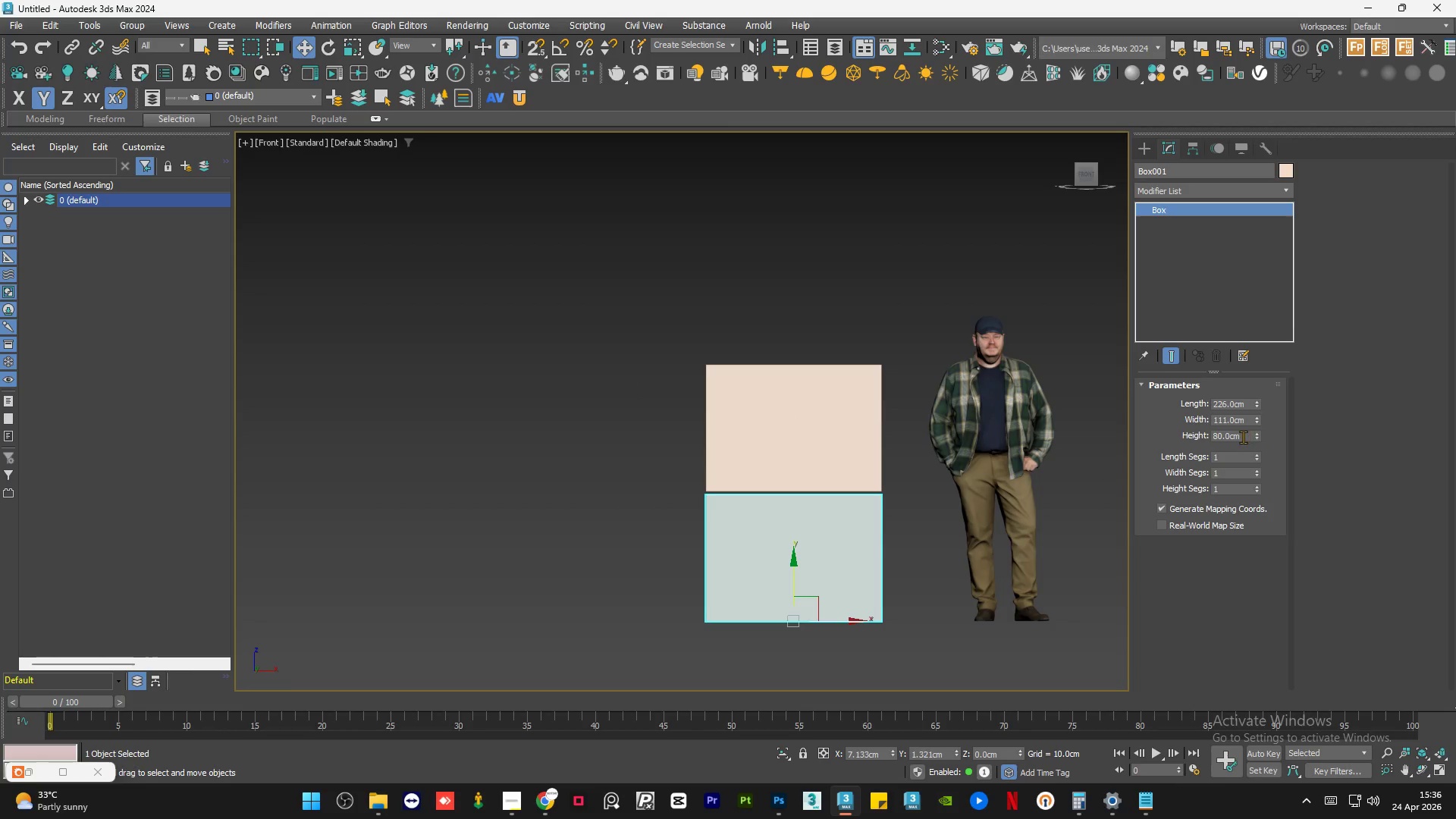 
double_click([1238, 436])
 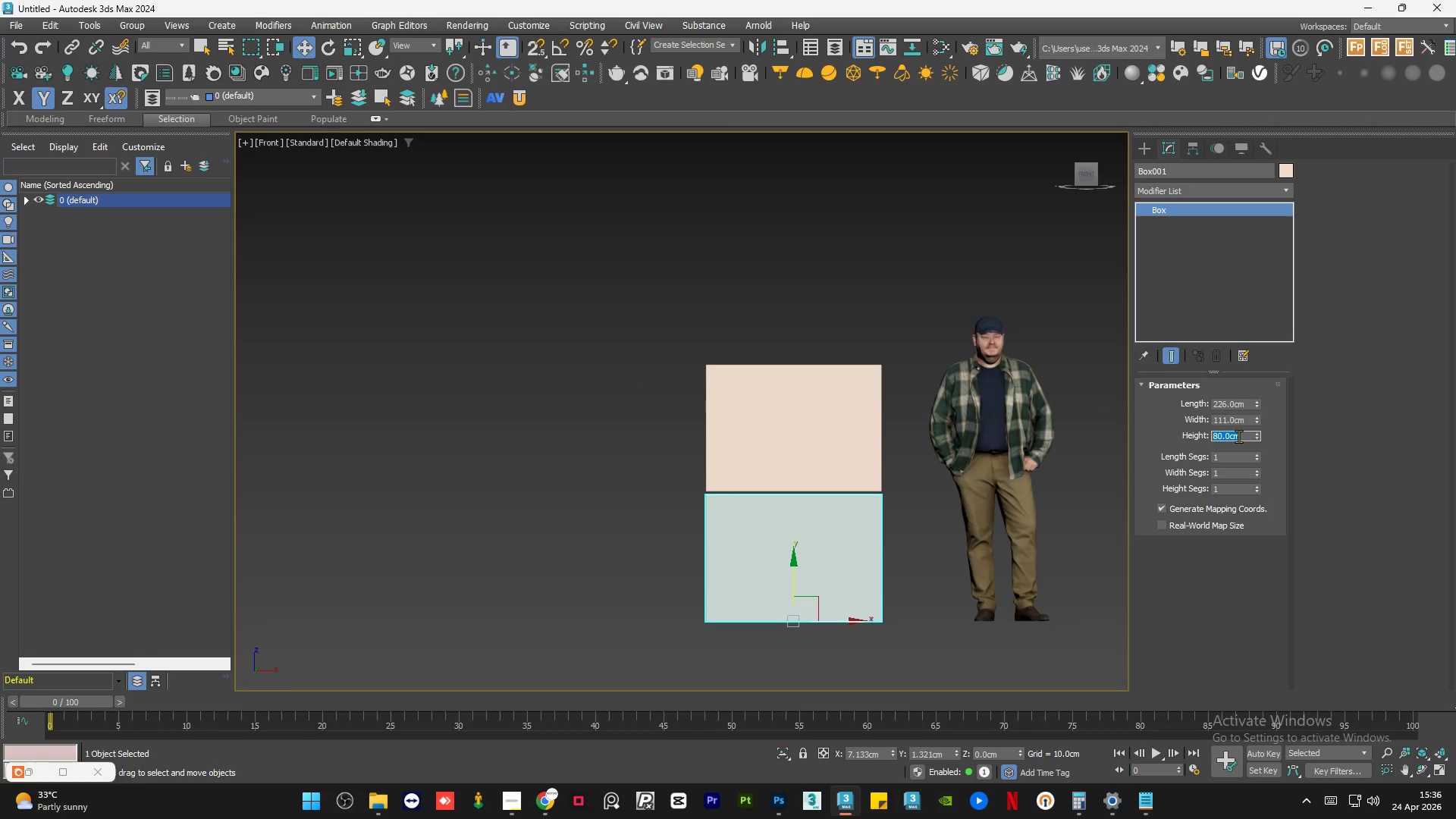 
key(Numpad3)
 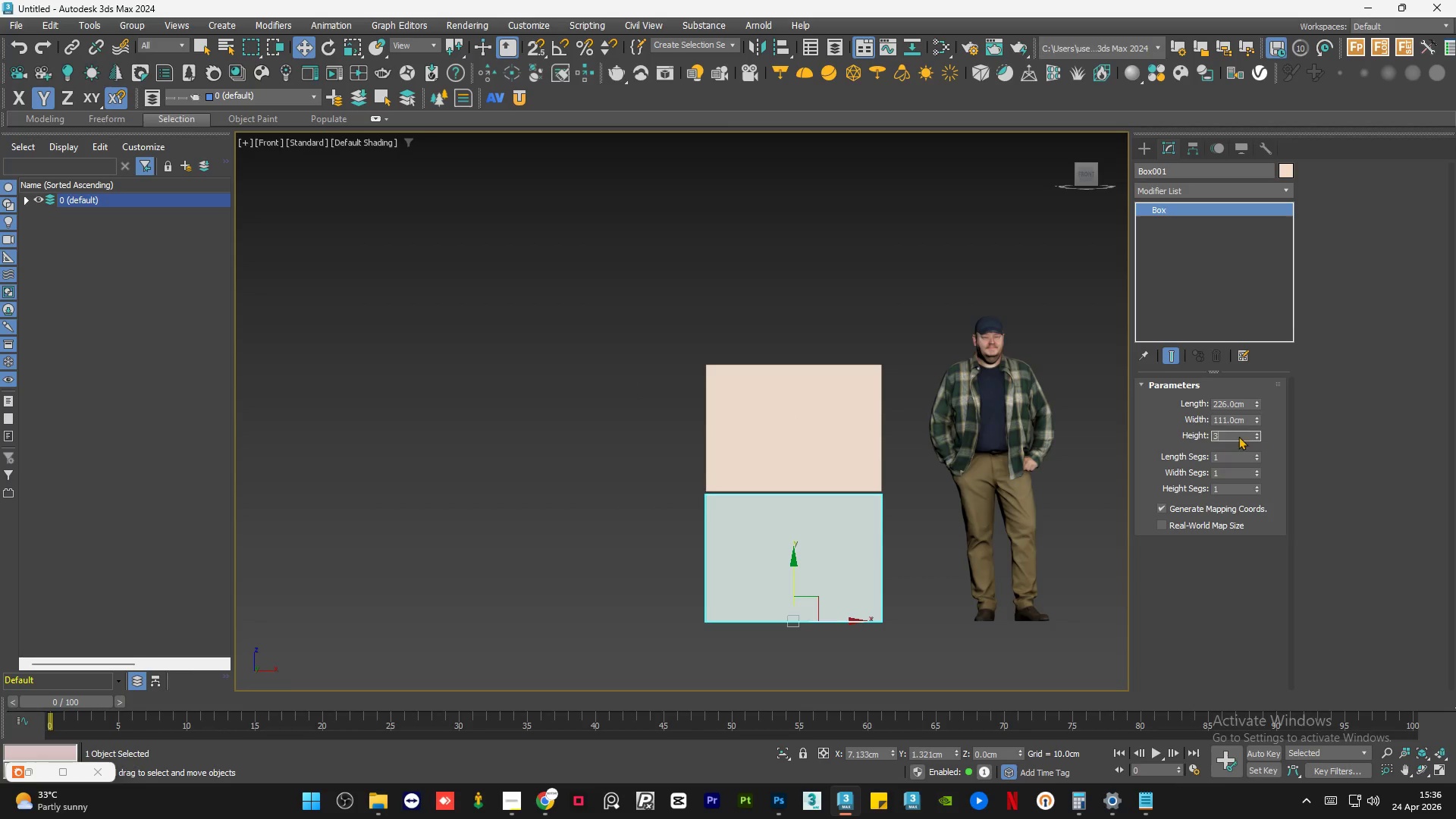 
key(Numpad1)
 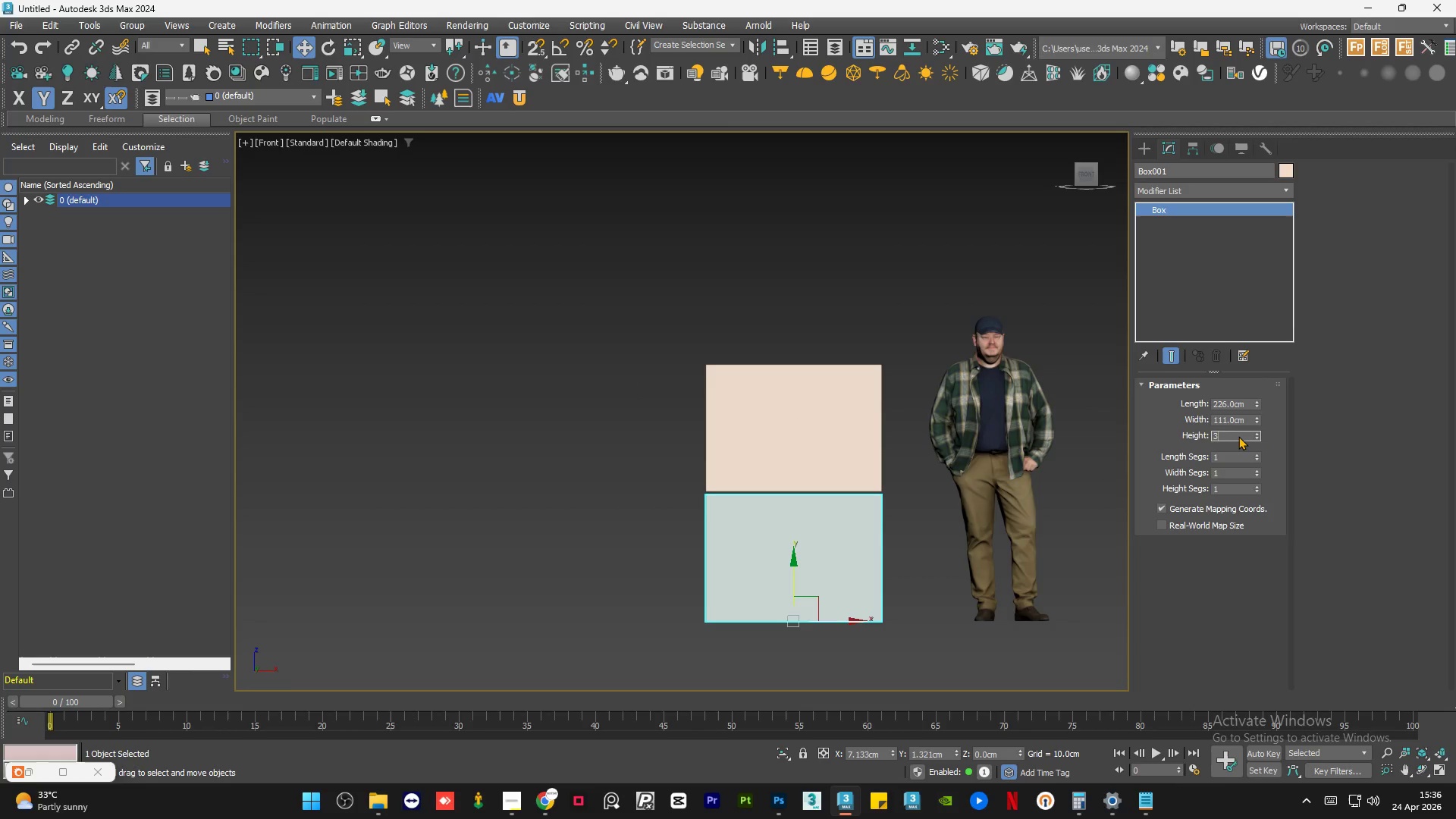 
key(Numpad1)
 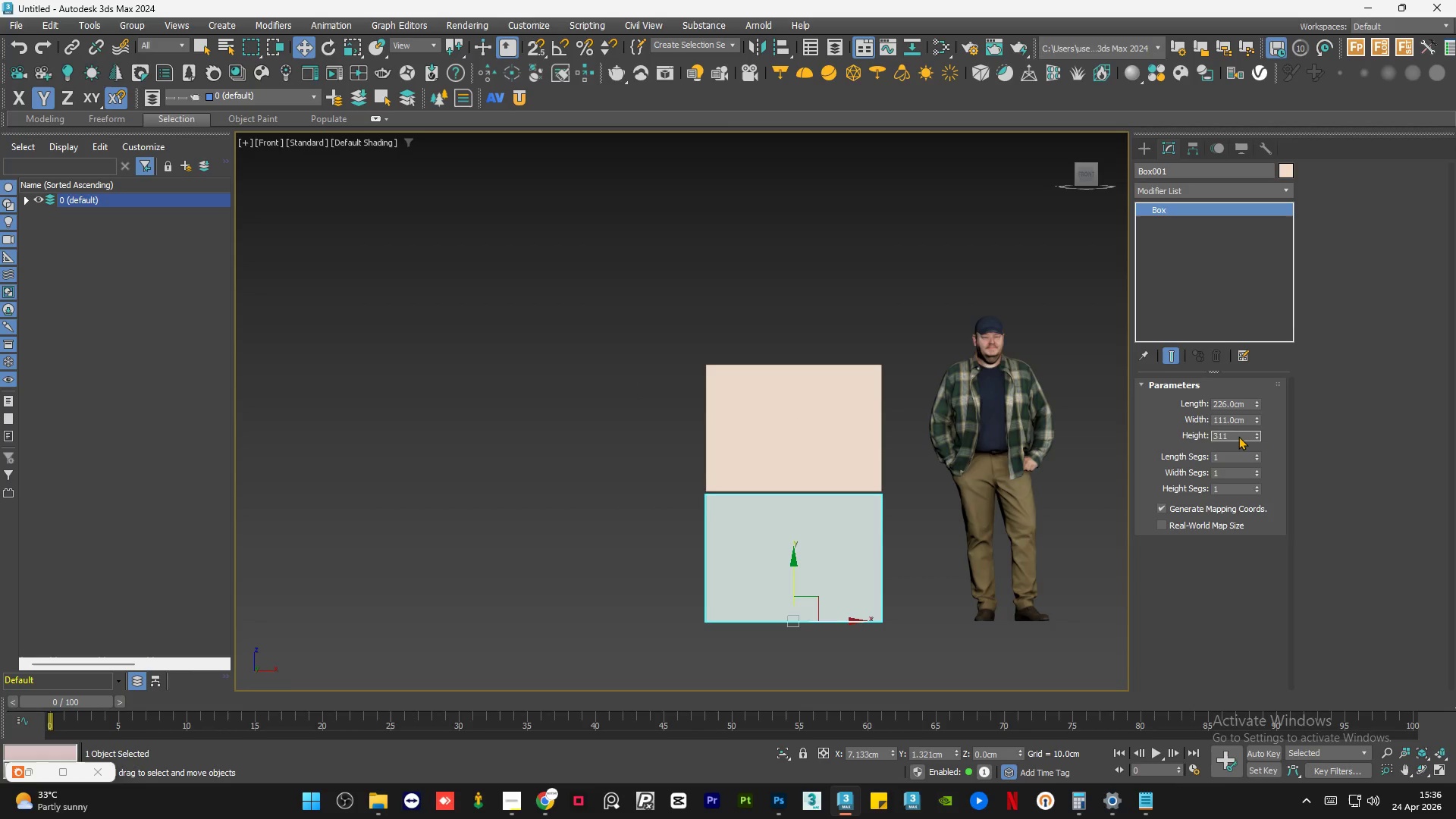 
key(Backspace)
 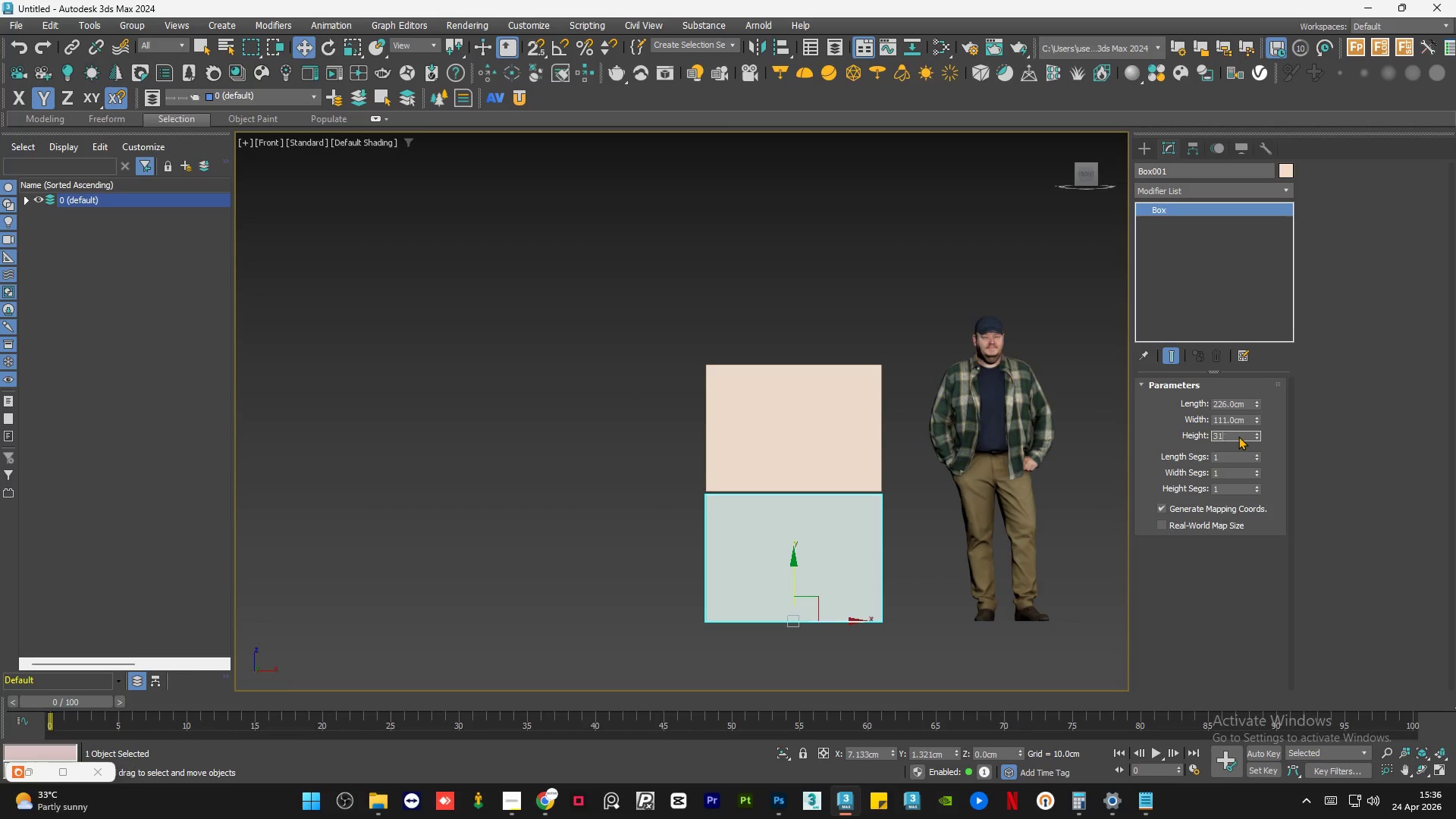 
key(Backspace)
 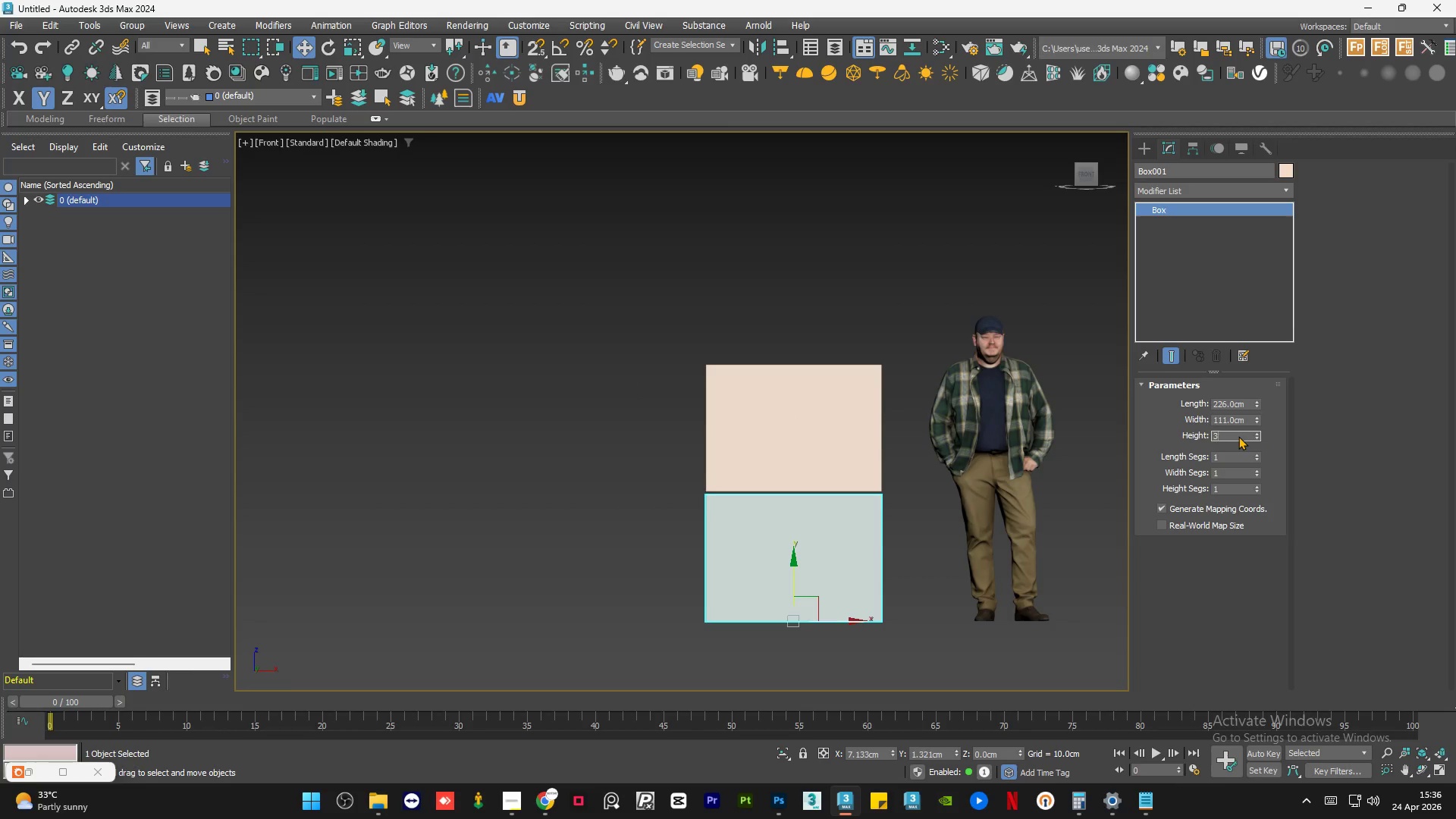 
key(Backspace)
 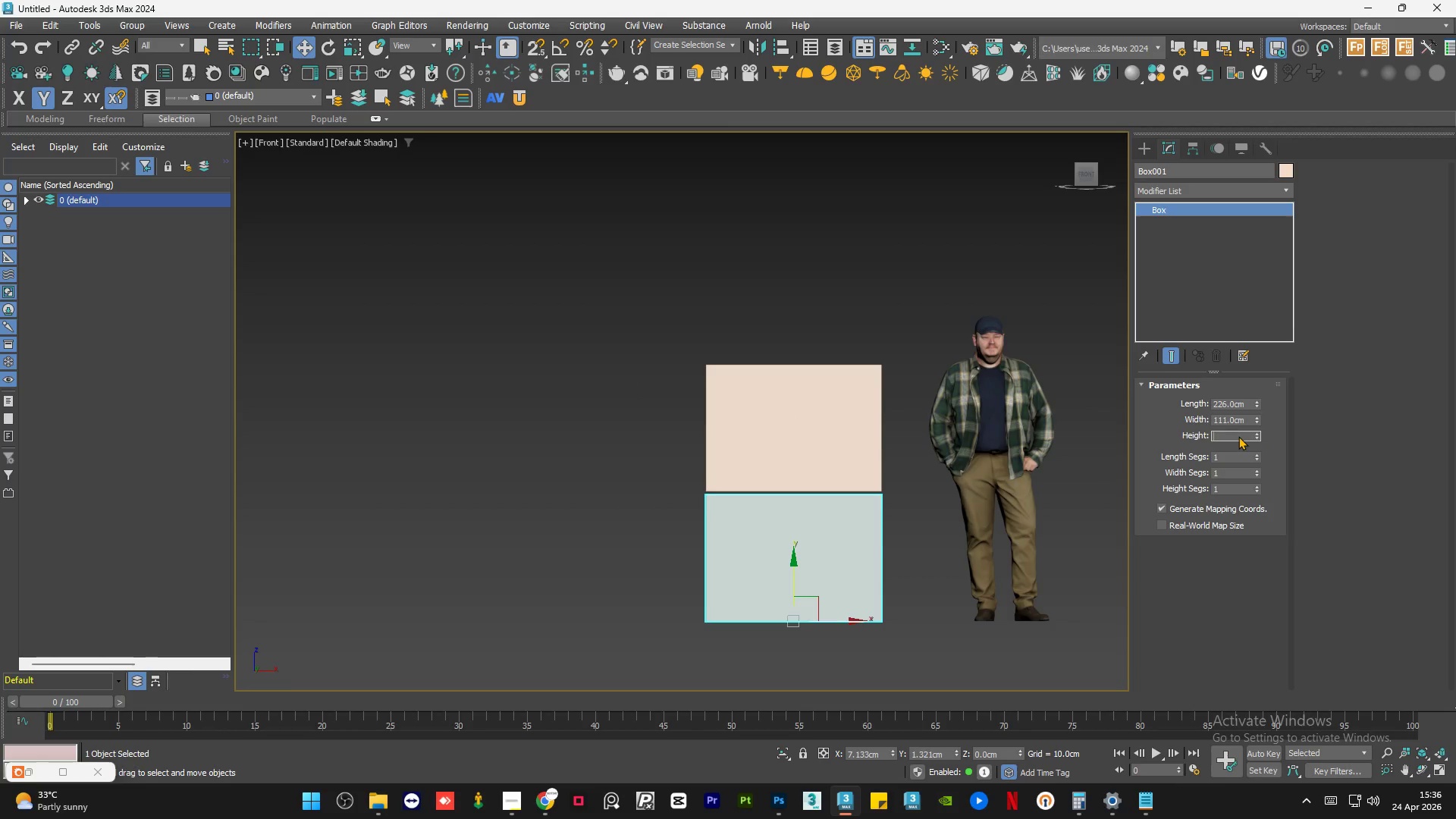 
key(Backspace)
 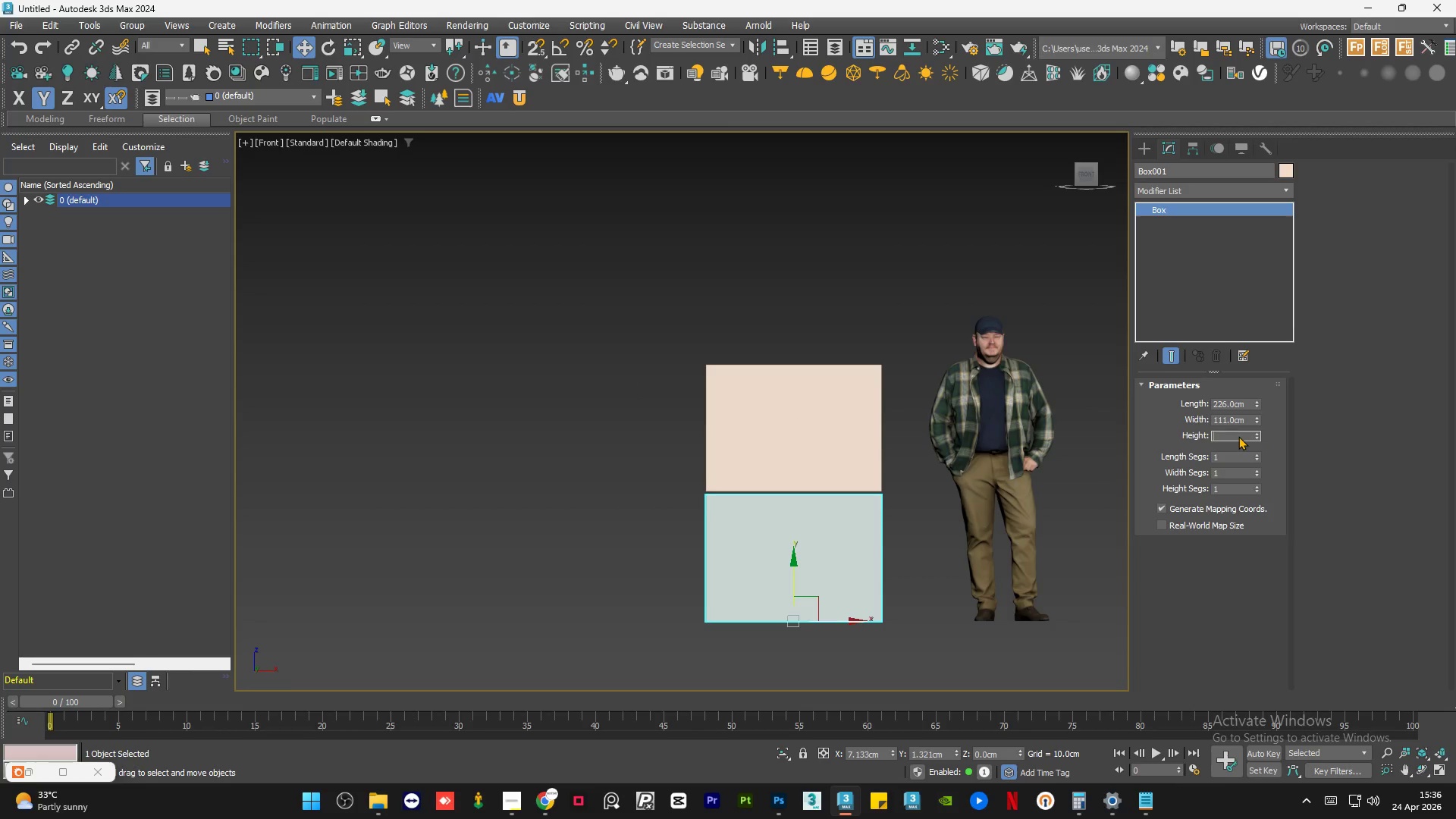 
key(Backspace)
 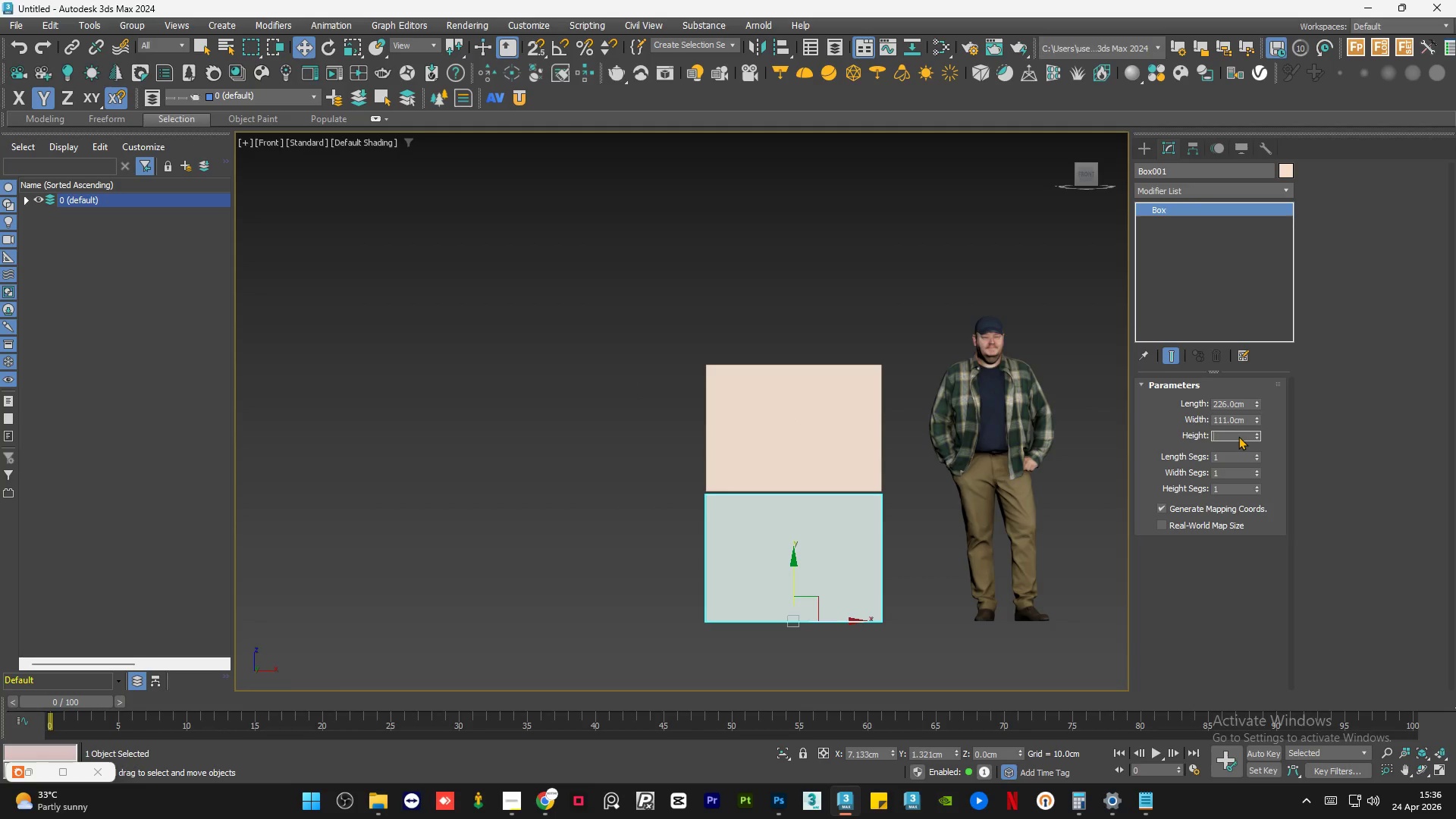 
key(Backspace)
 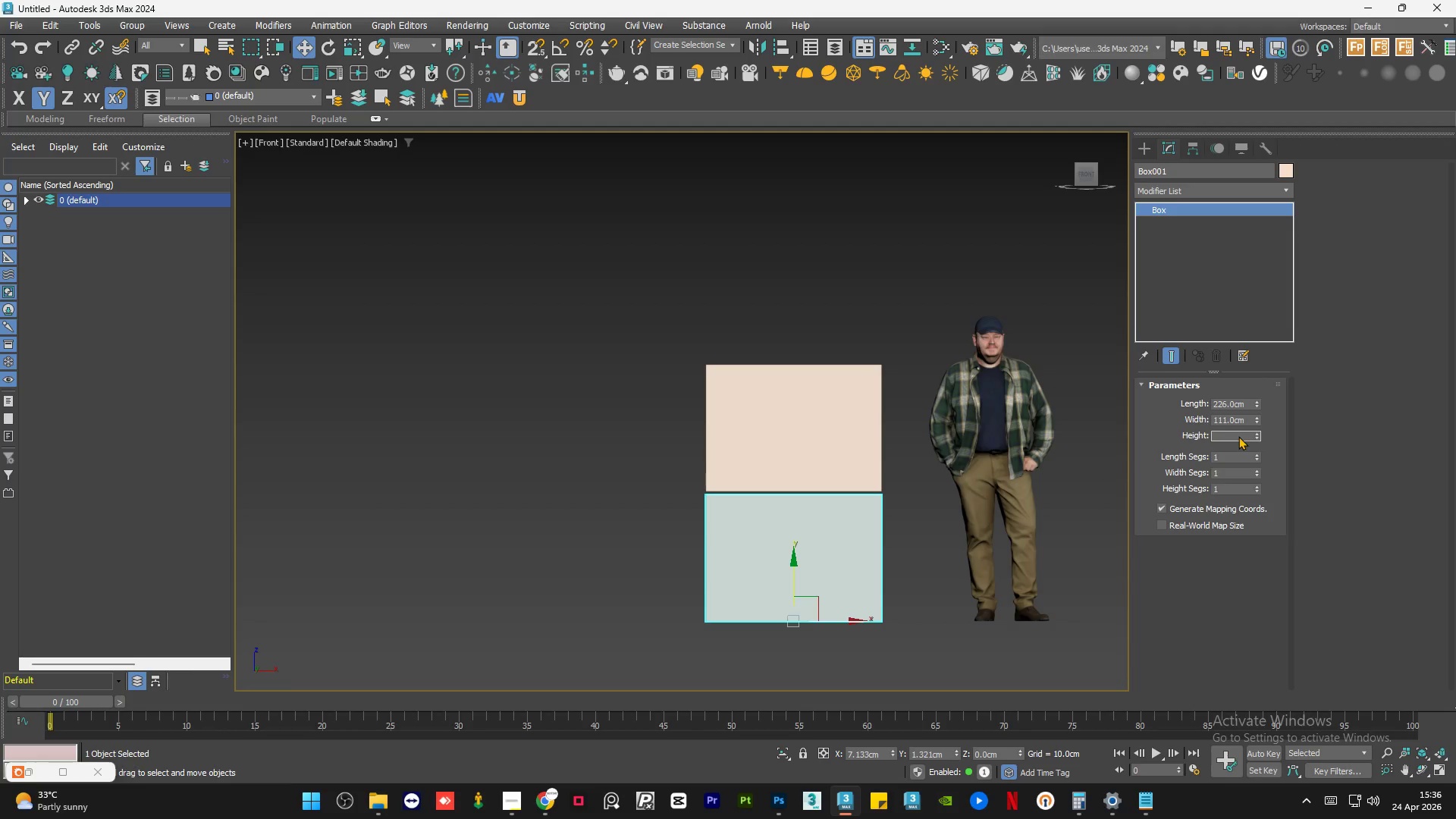 
key(Numpad8)
 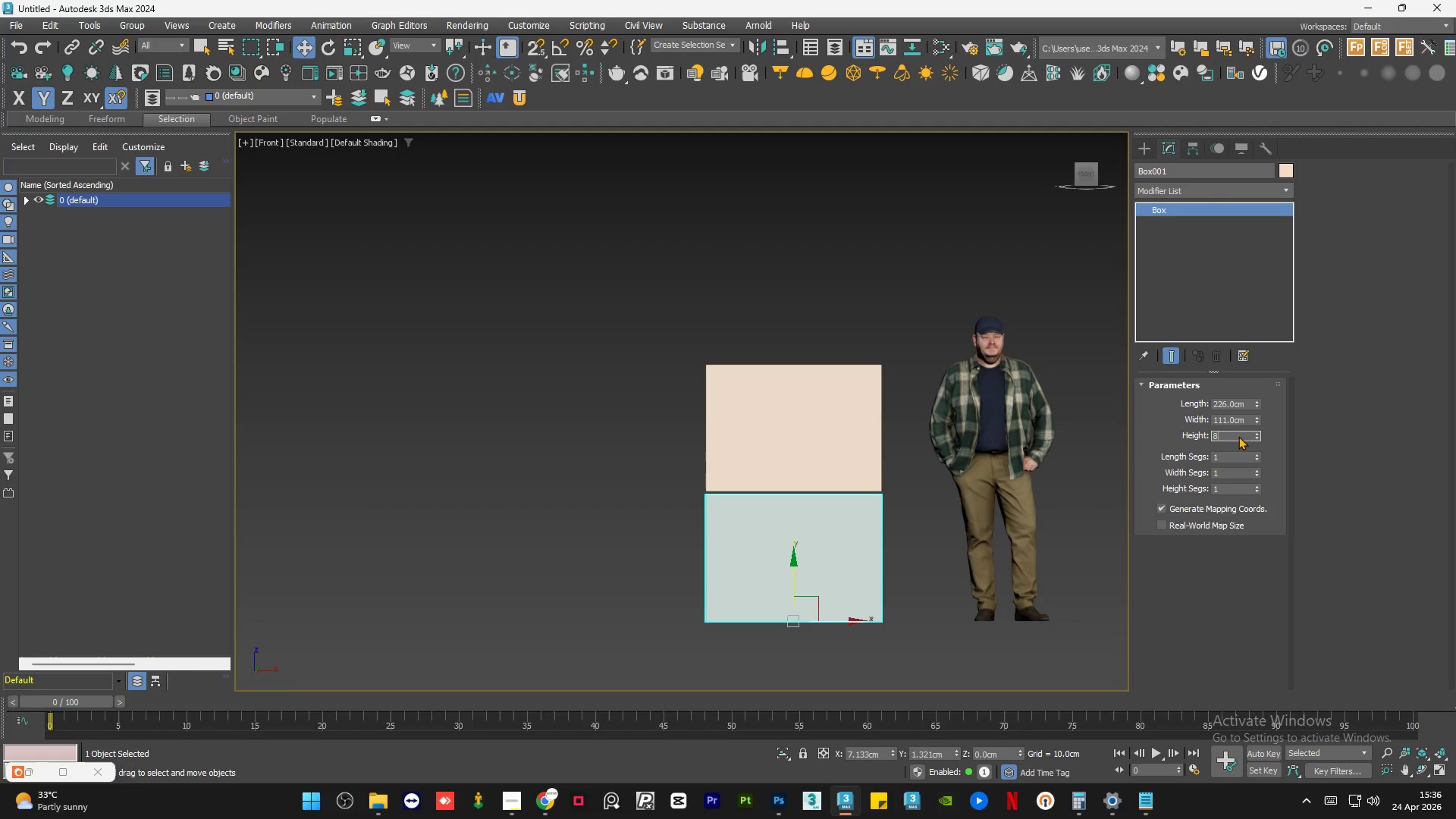 
key(Numpad2)
 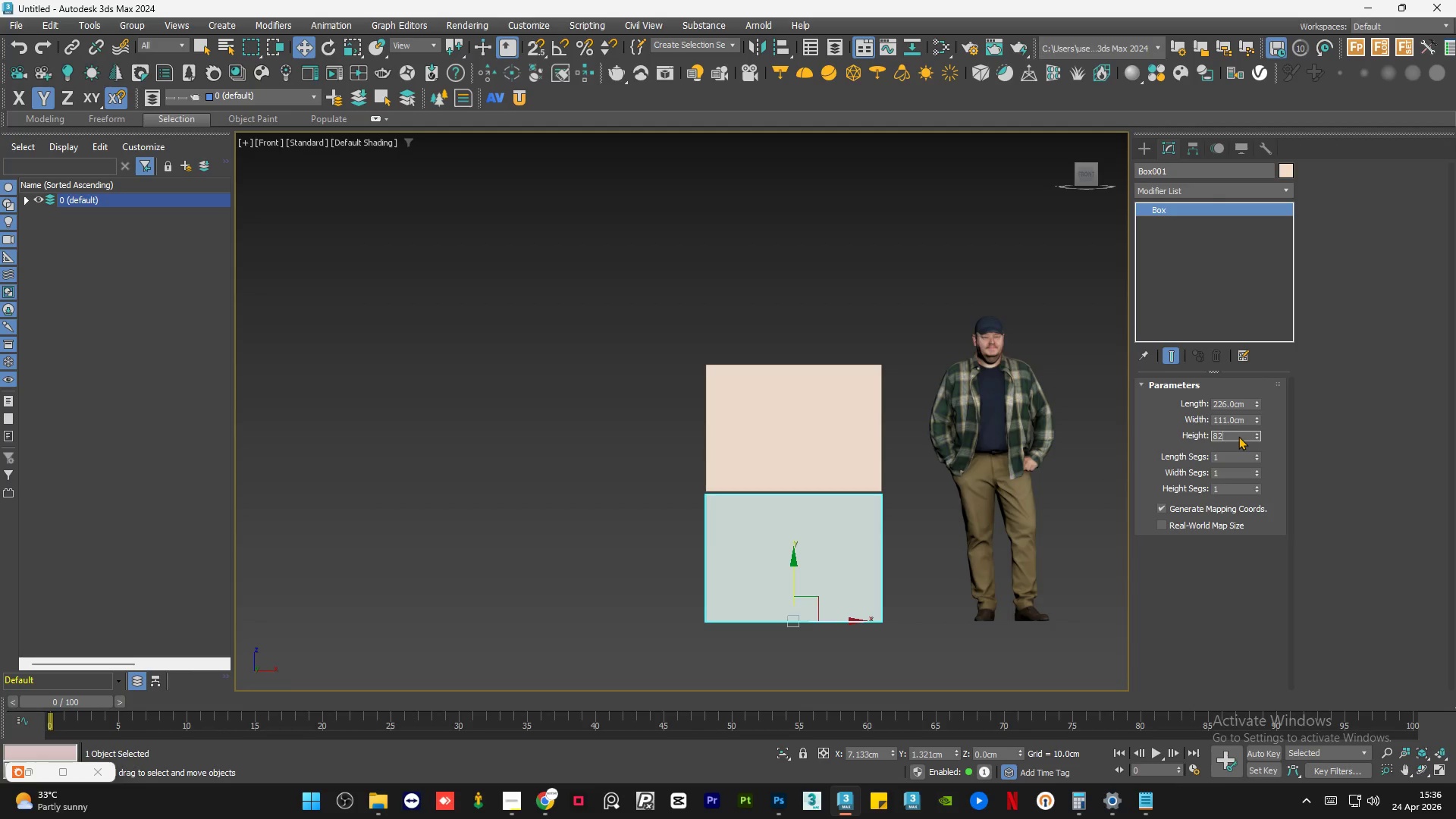 
key(NumpadEnter)
 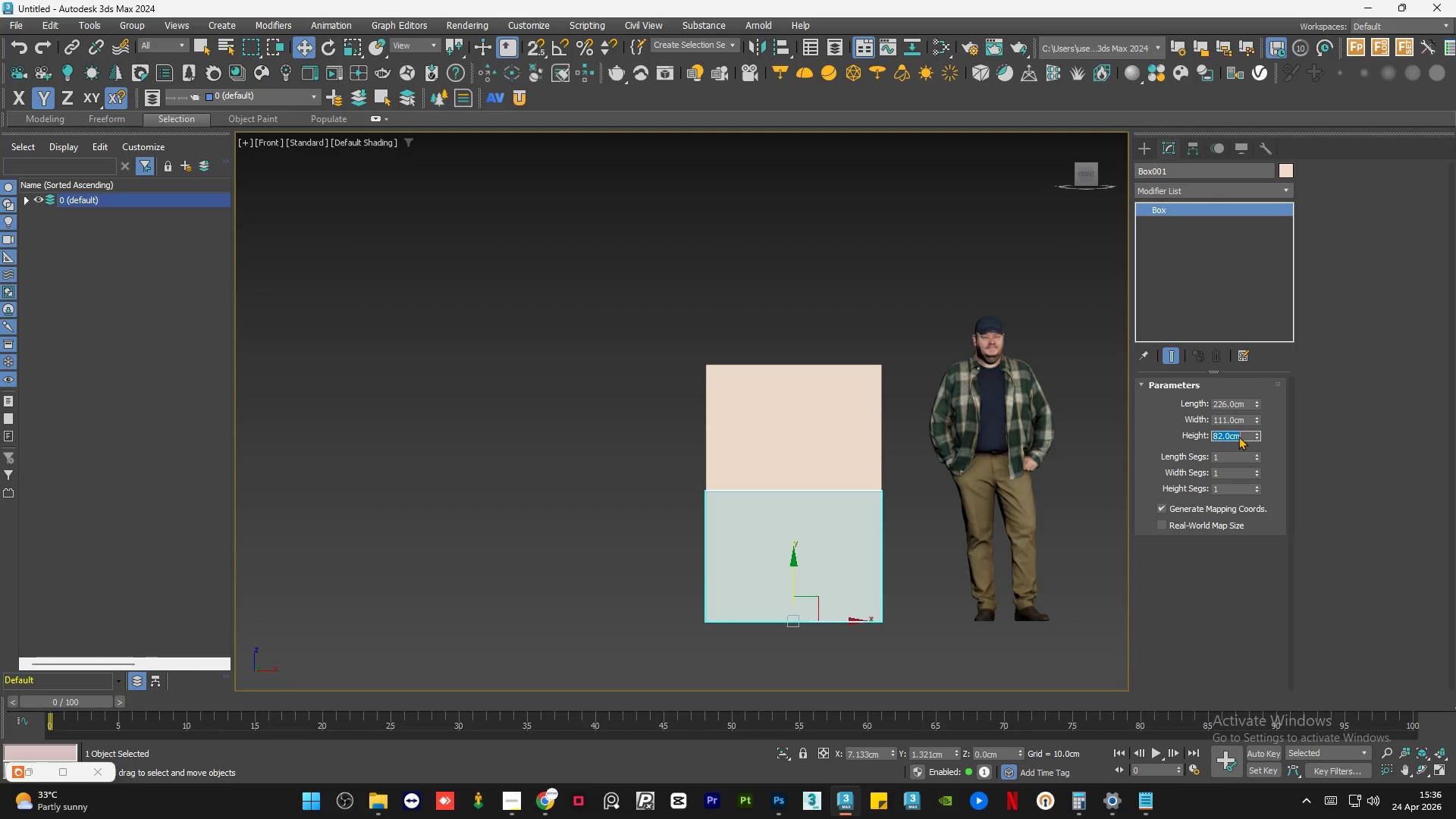 
left_click([858, 441])
 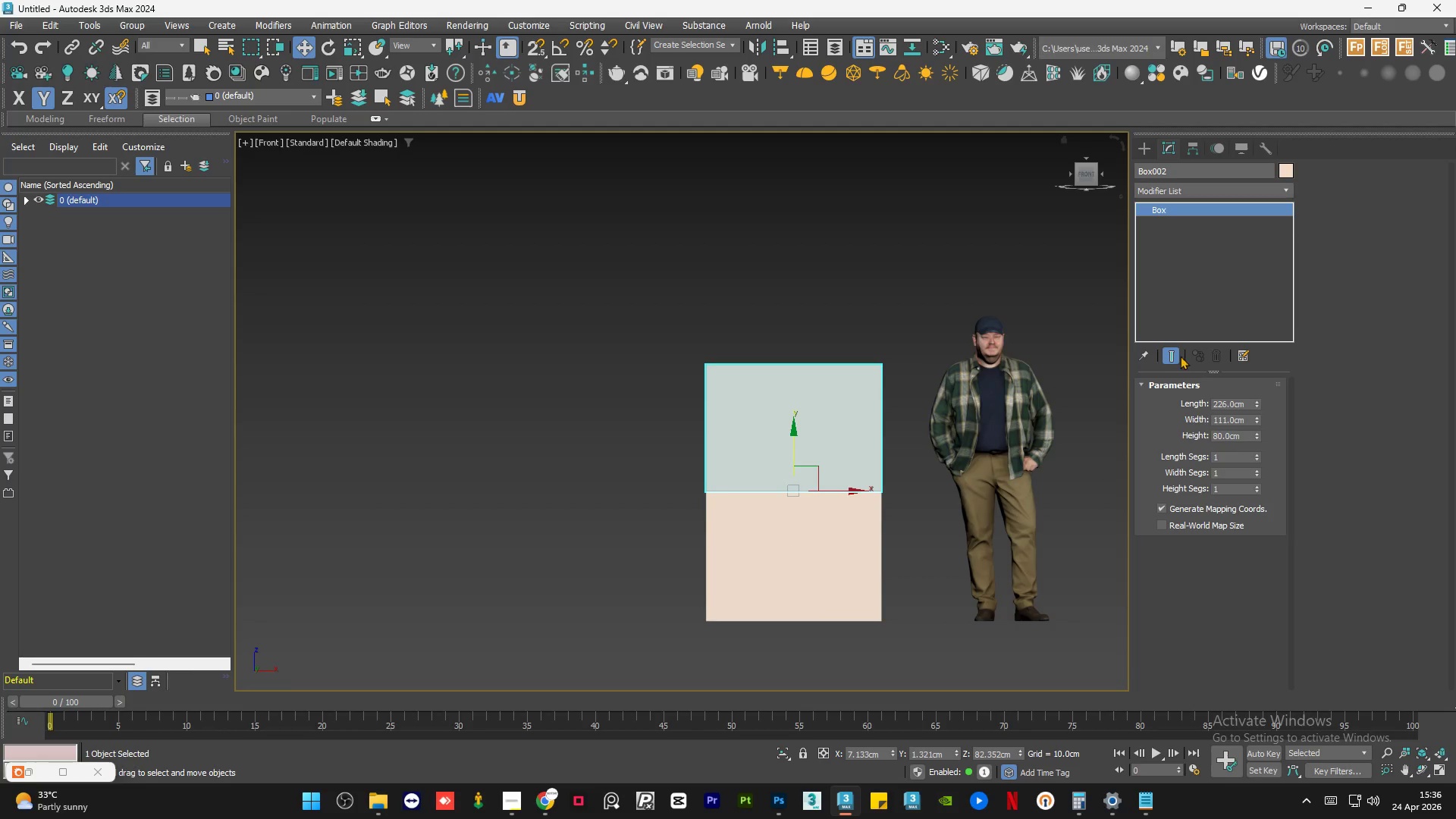 
double_click([1238, 438])
 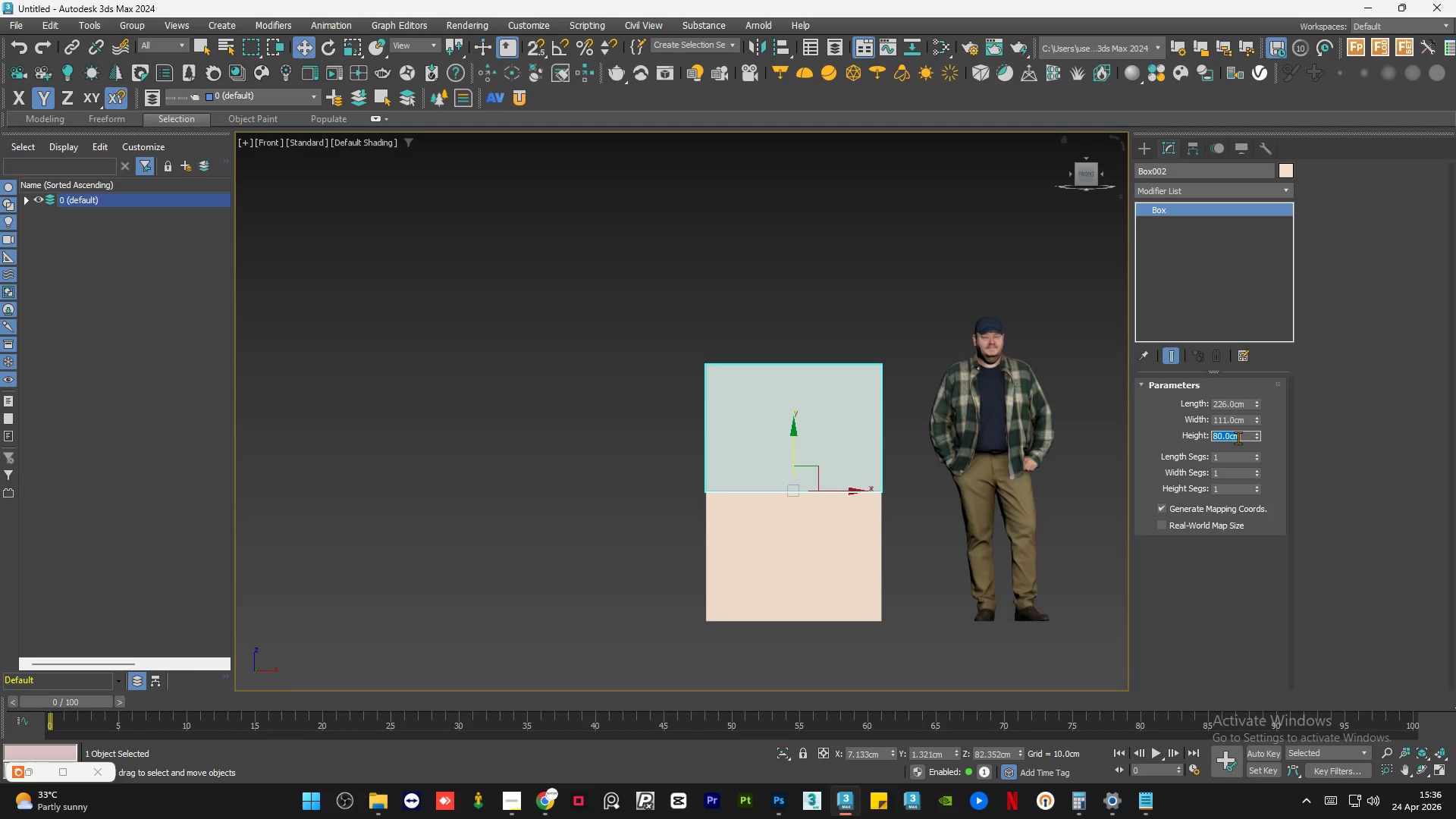 
key(Numpad1)
 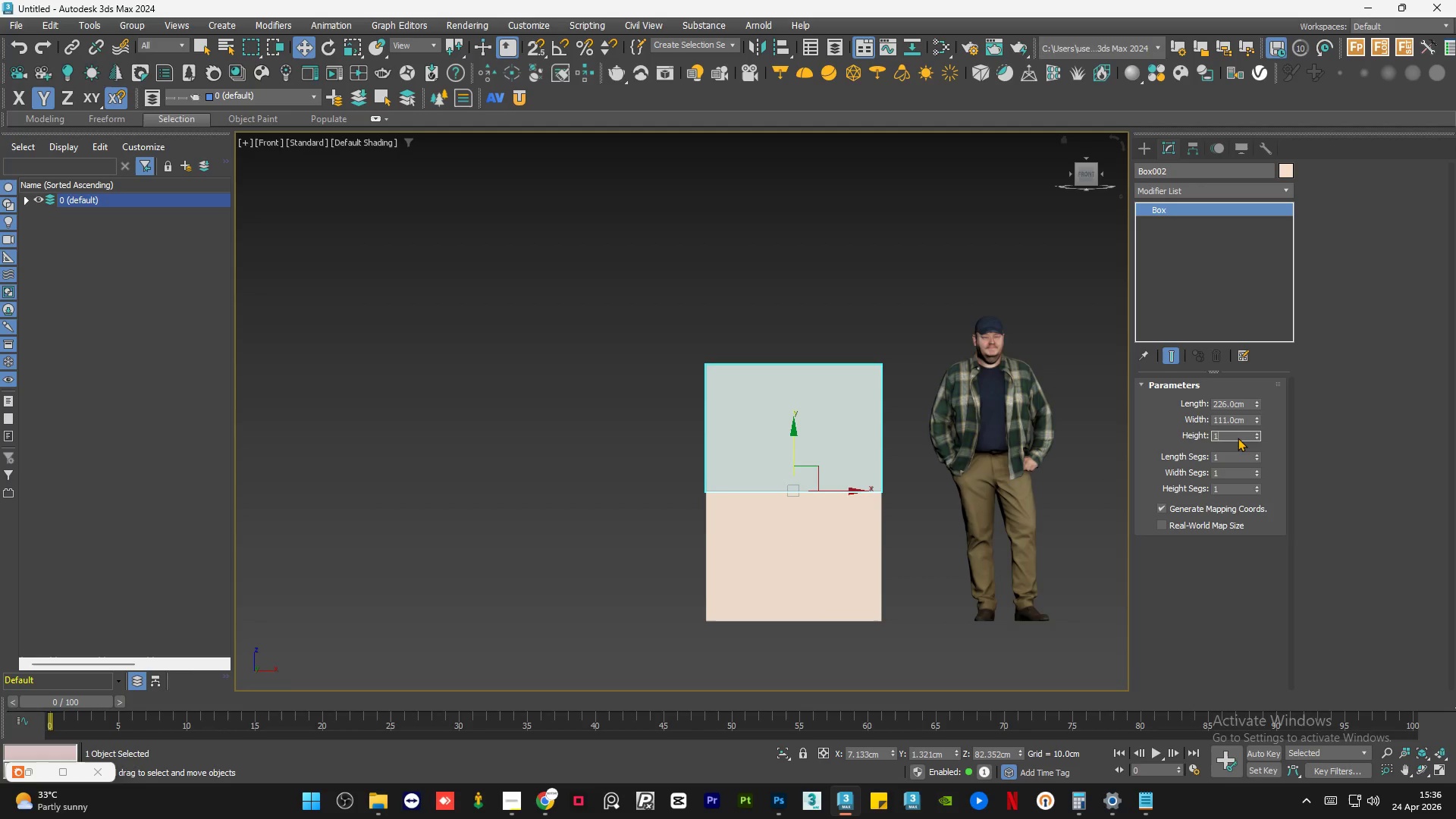 
key(Numpad0)
 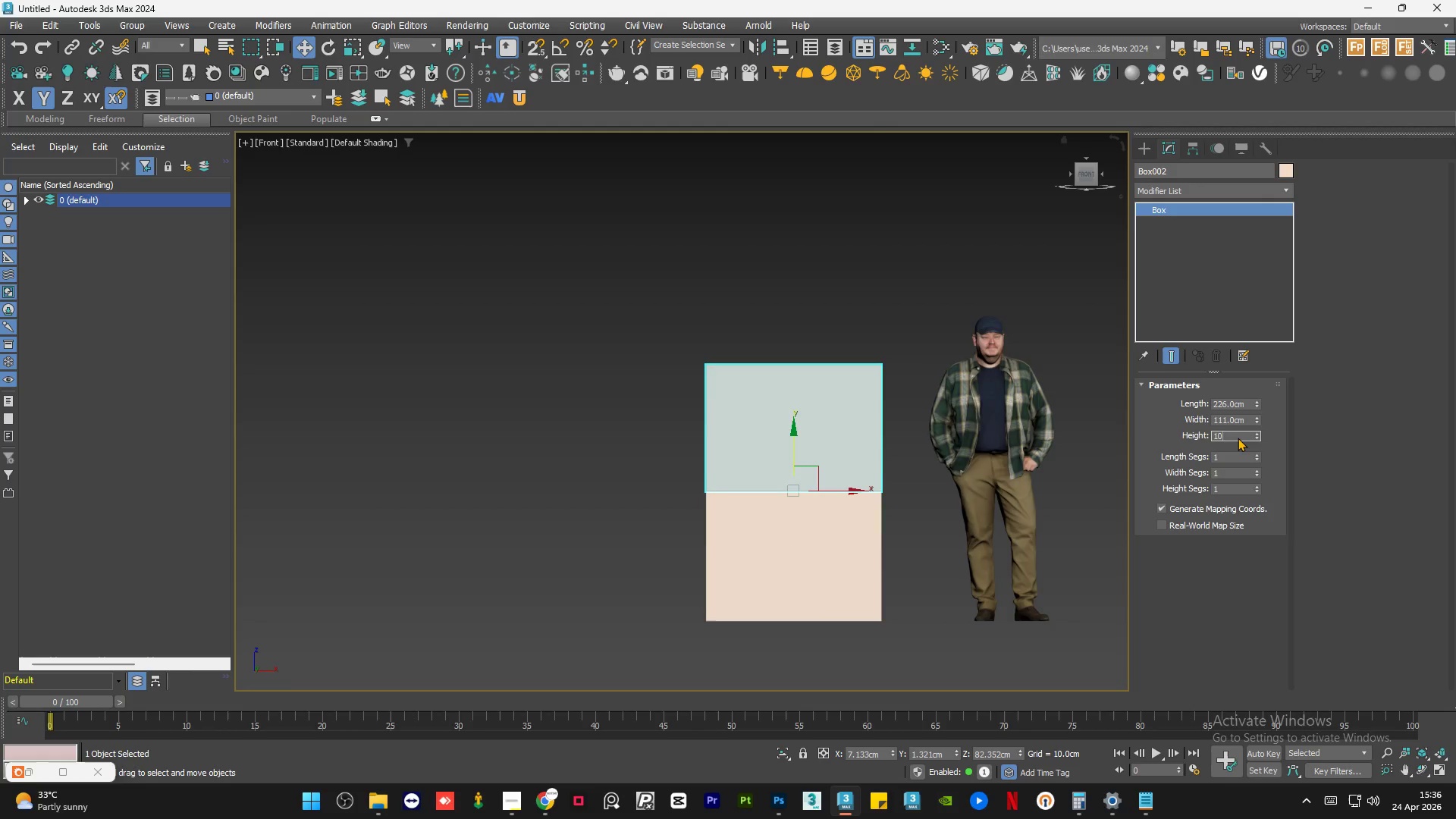 
key(NumpadEnter)
 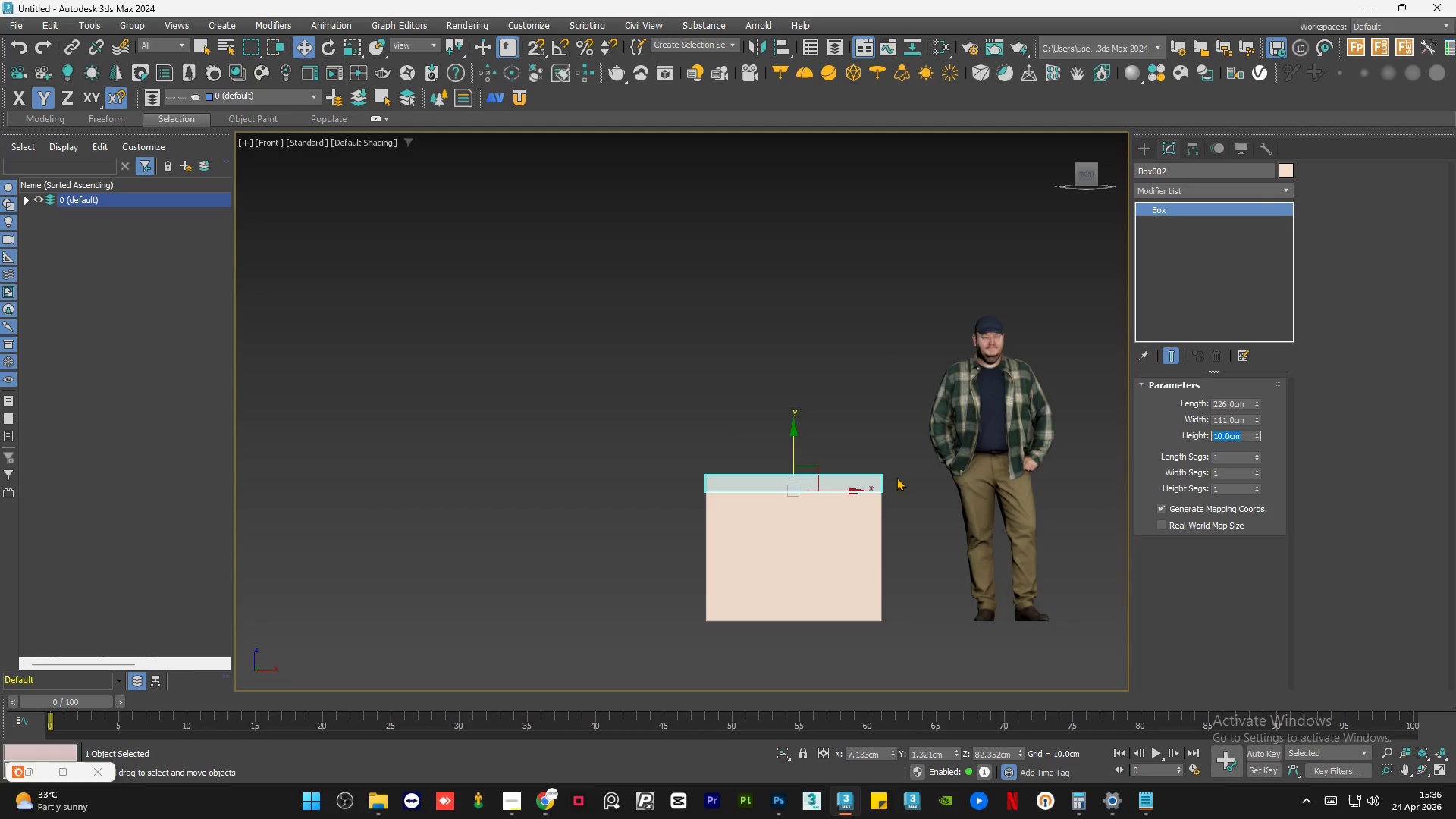 
scroll: coordinate [811, 526], scroll_direction: up, amount: 1.0
 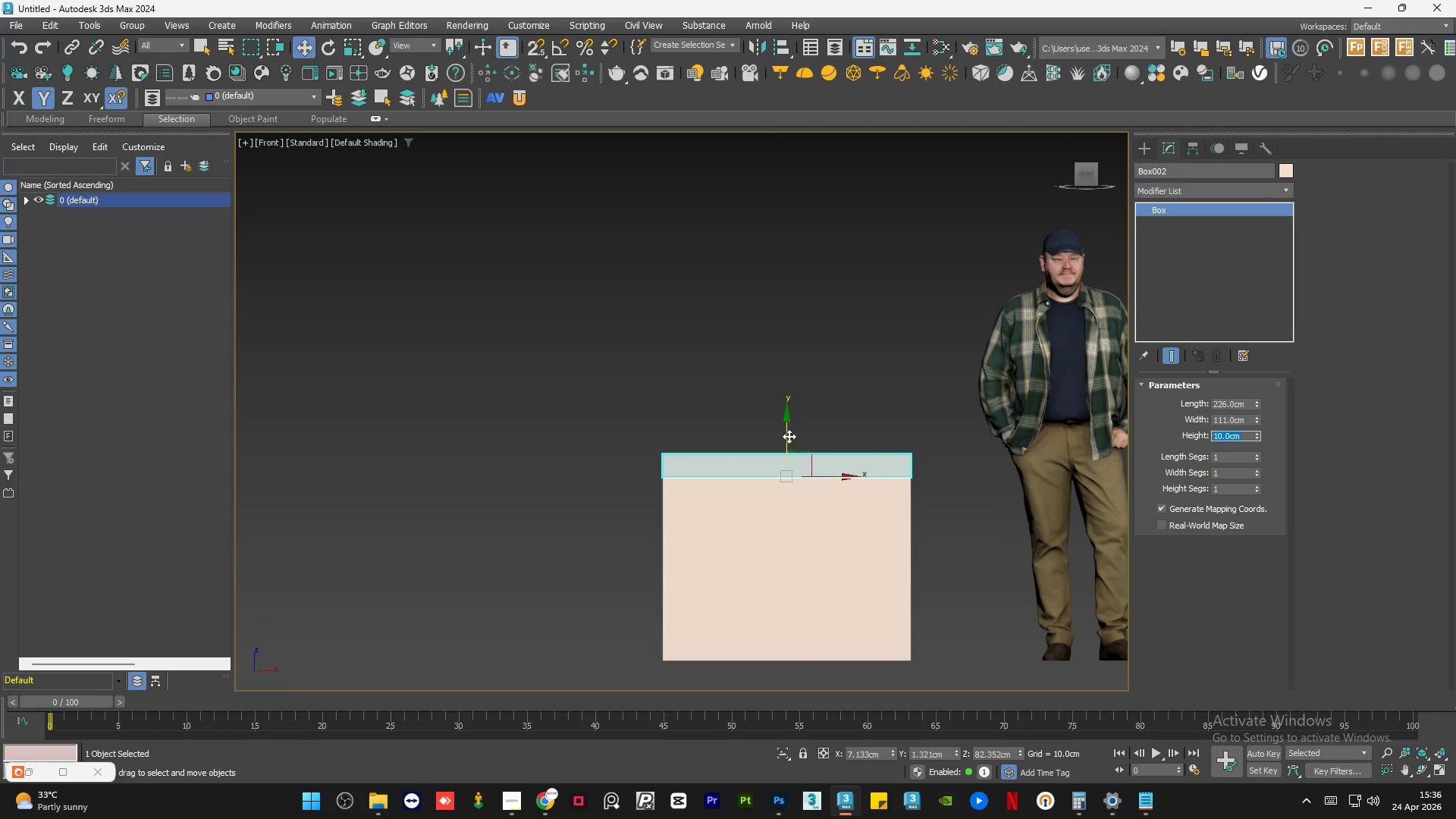 
left_click_drag(start_coordinate=[787, 435], to_coordinate=[788, 408])
 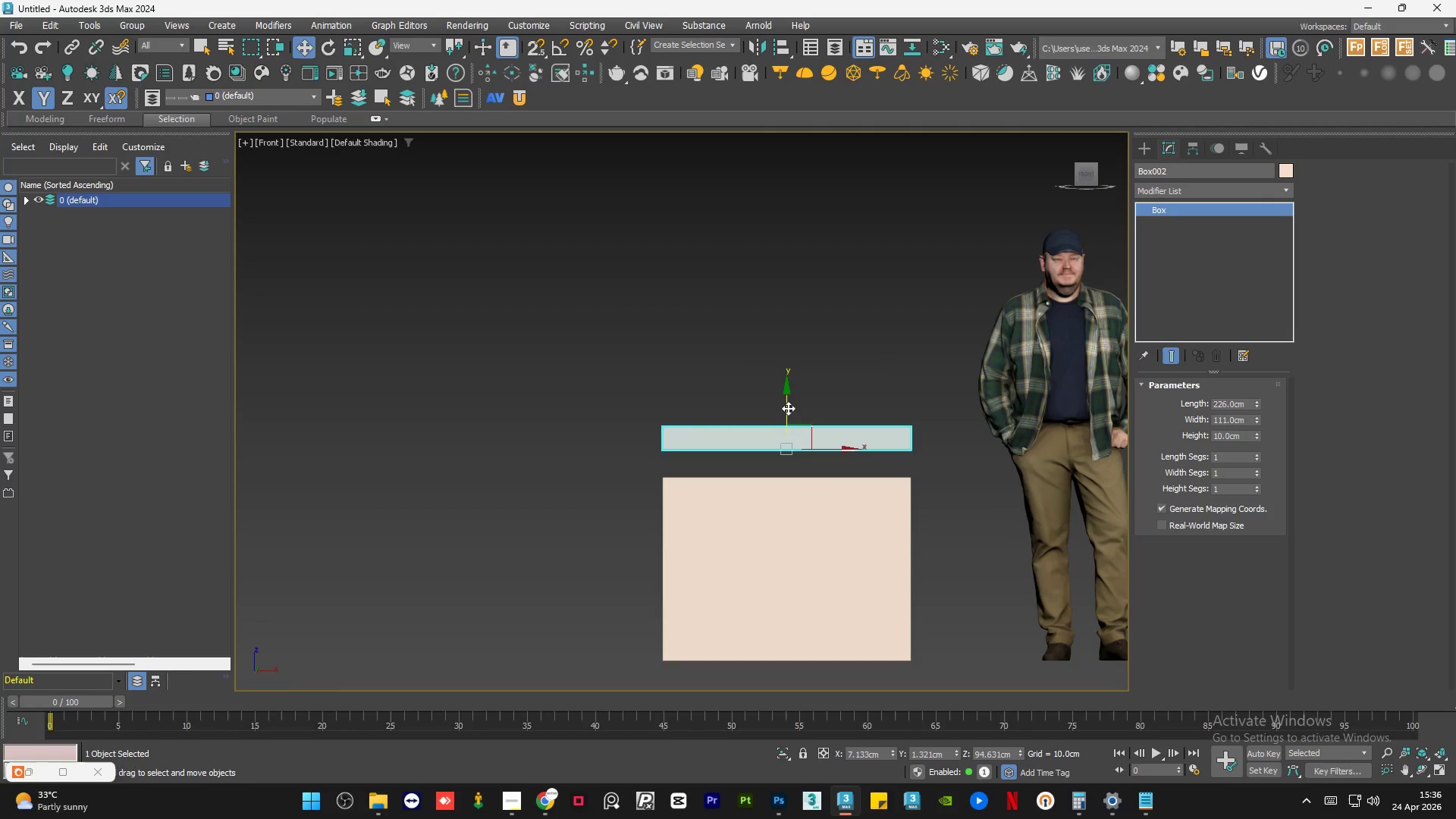 
key(S)
 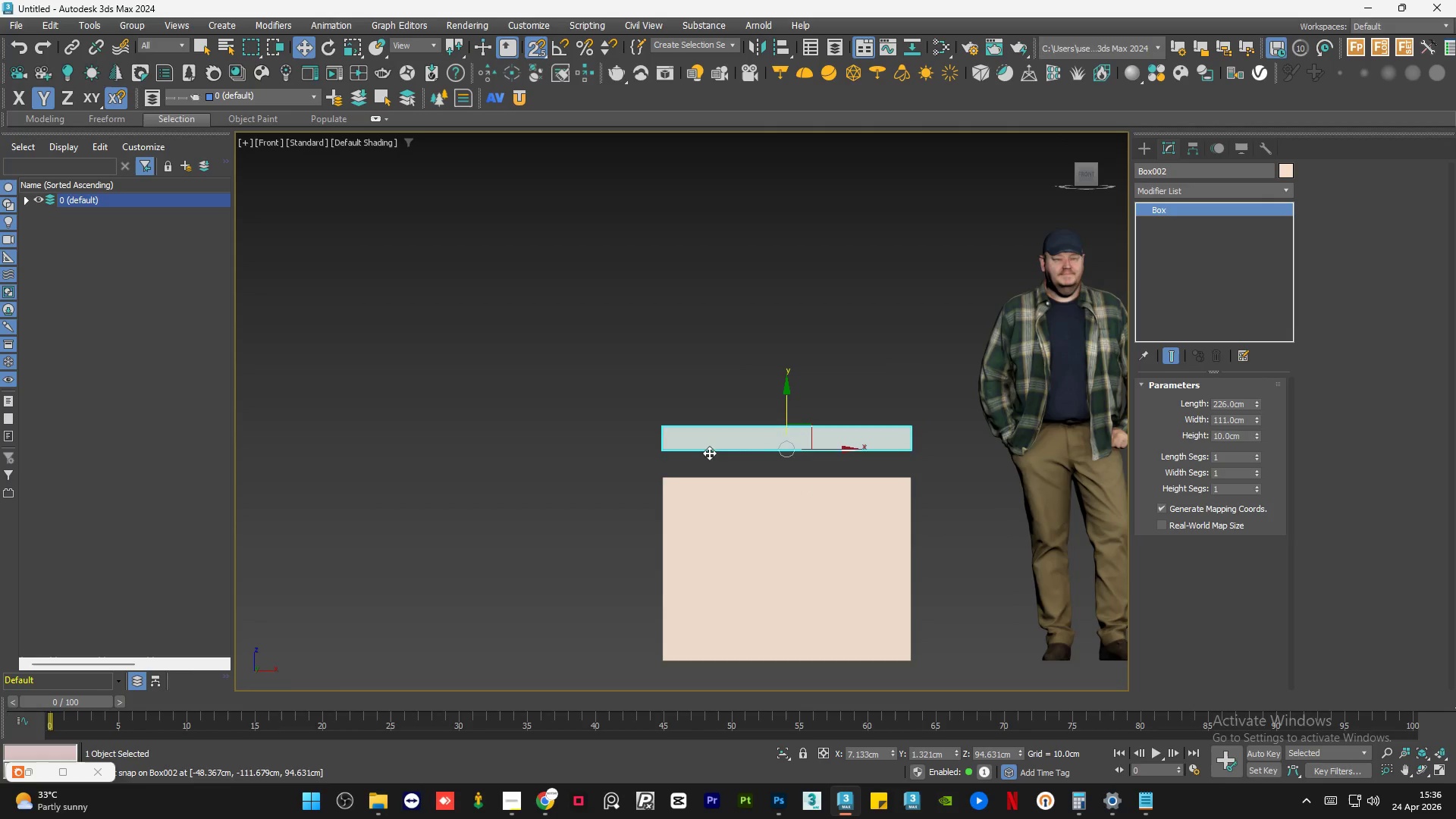 
scroll: coordinate [657, 466], scroll_direction: up, amount: 2.0
 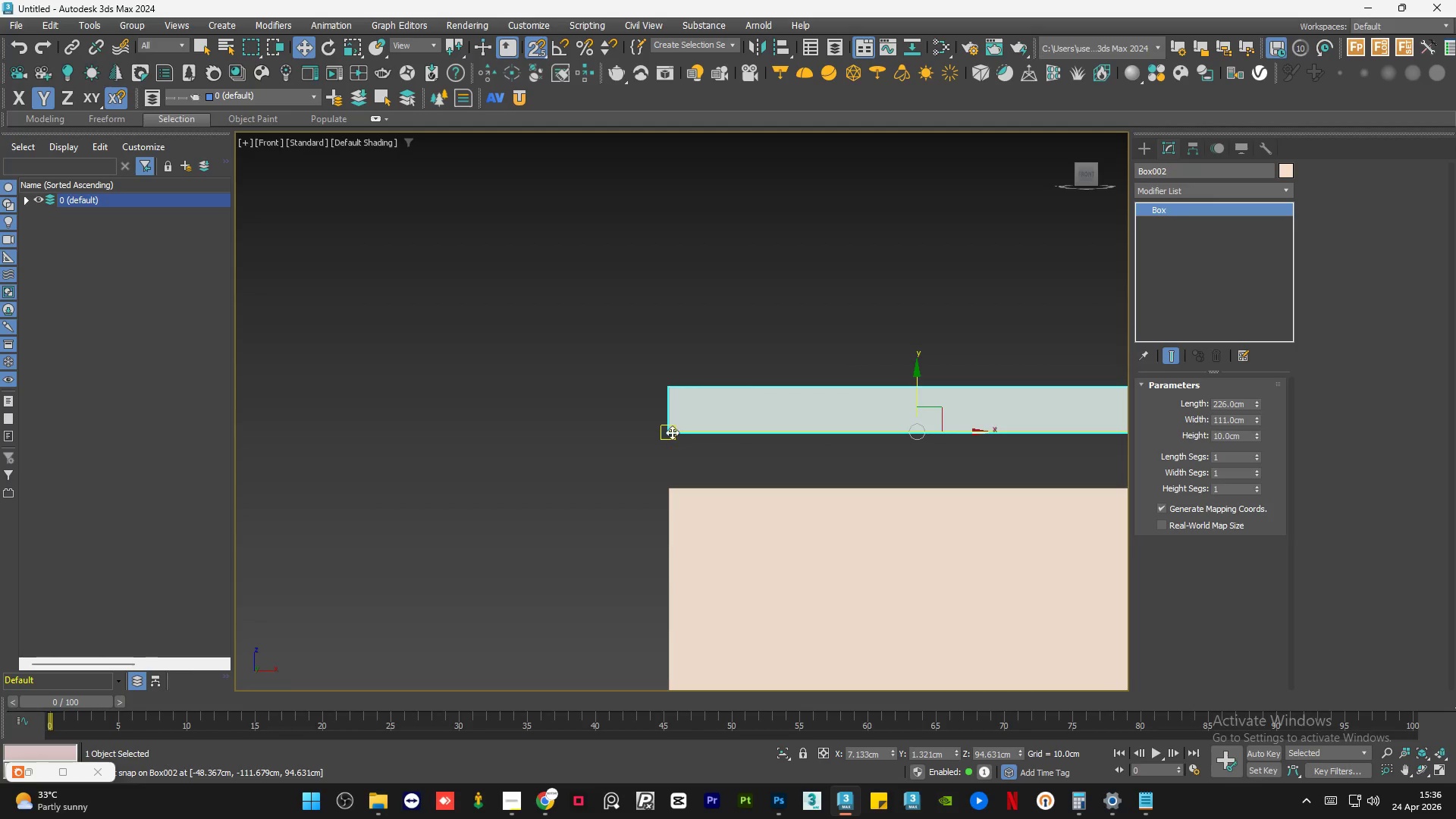 
left_click_drag(start_coordinate=[672, 431], to_coordinate=[676, 479])
 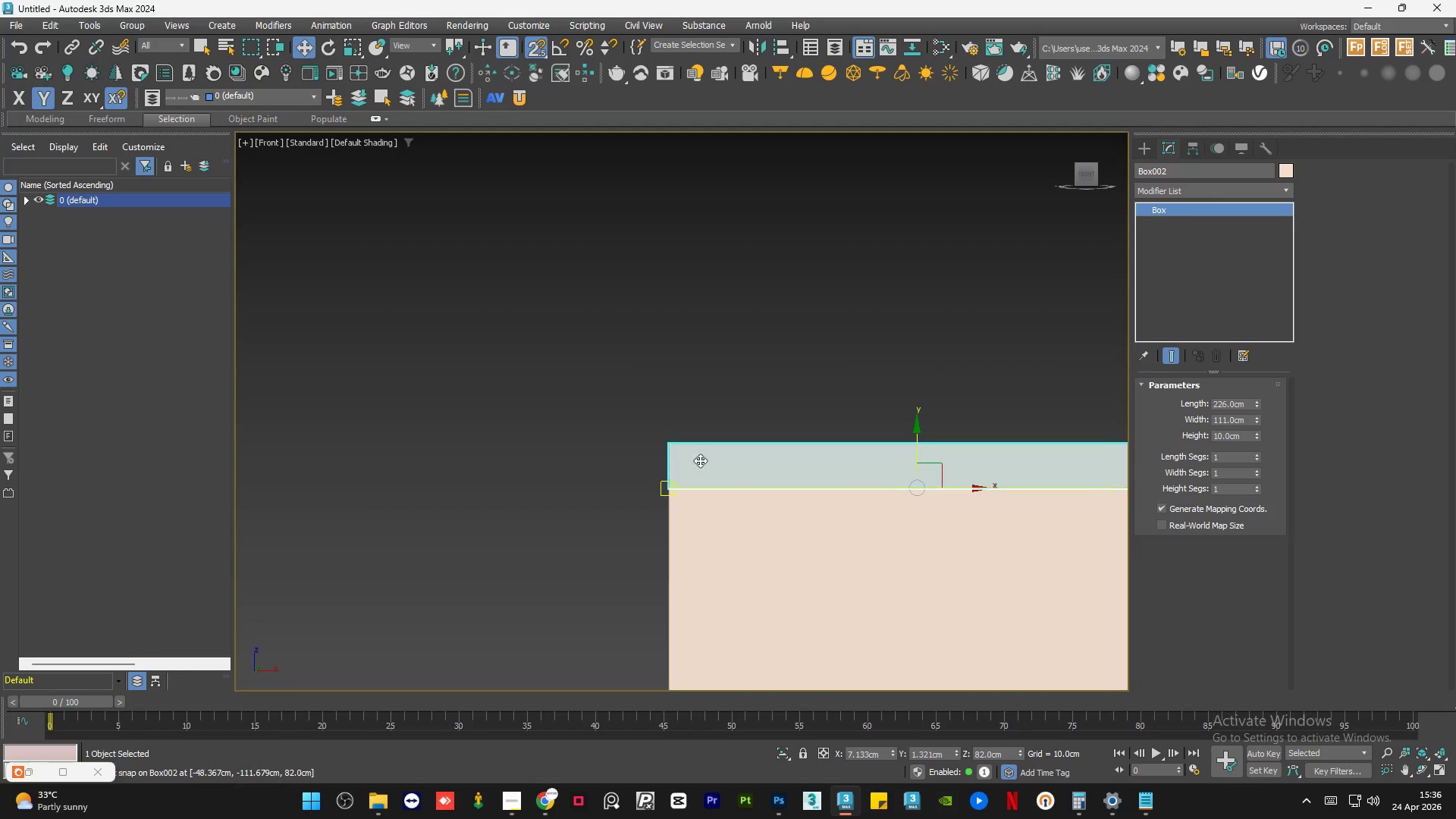 
key(S)
 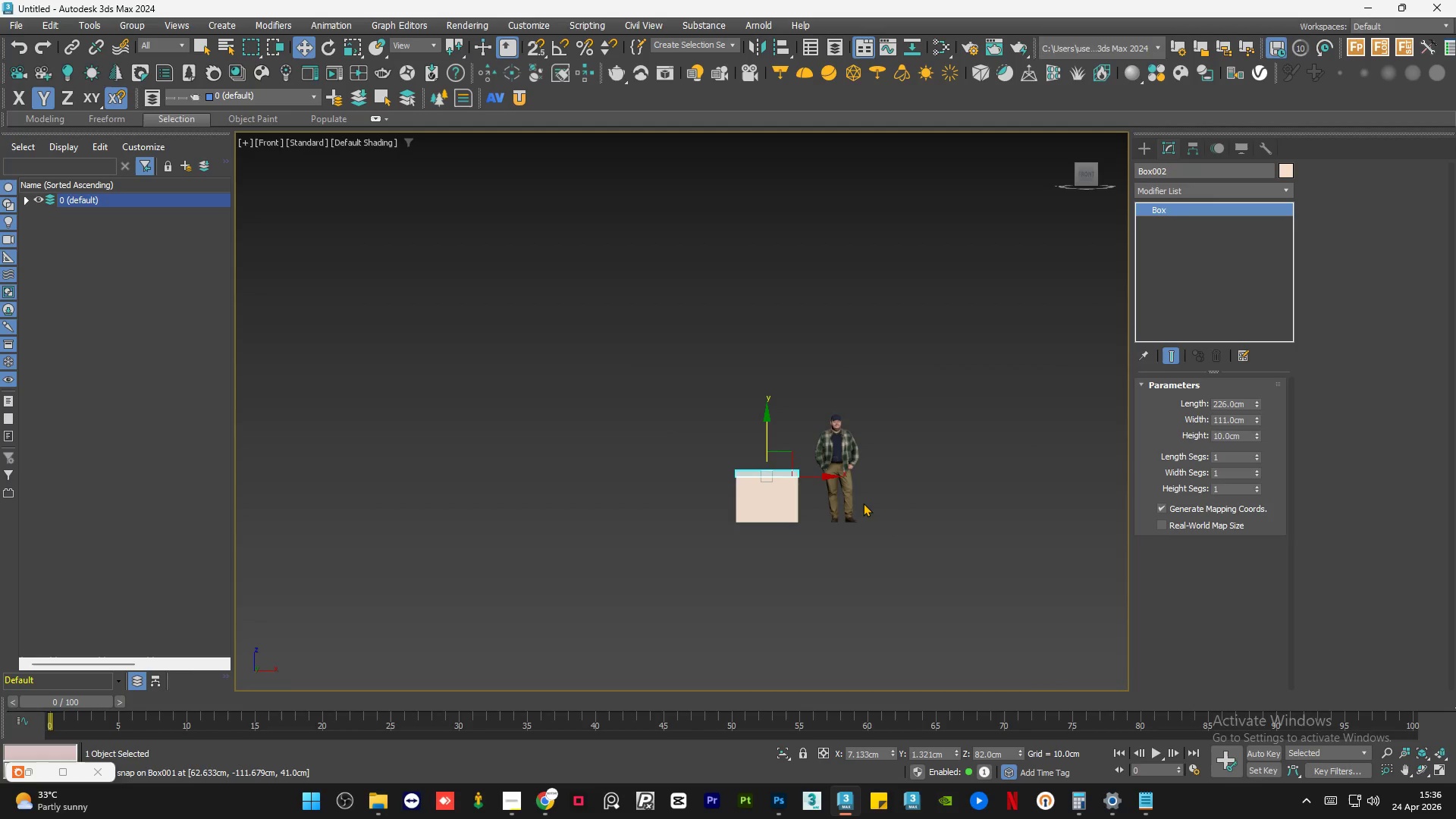 
hold_key(key=AltLeft, duration=0.81)
 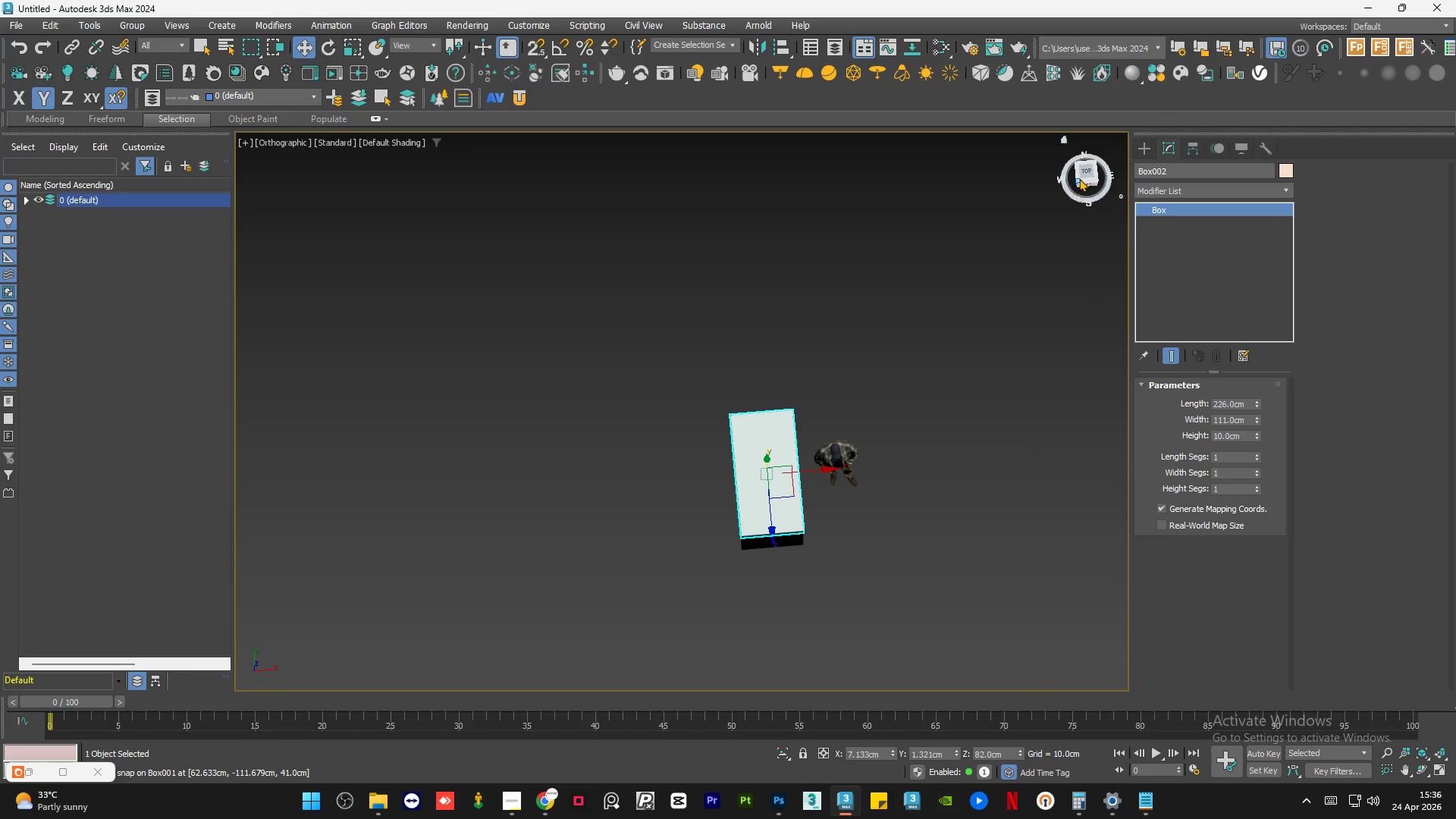 
scroll: coordinate [755, 486], scroll_direction: down, amount: 6.0
 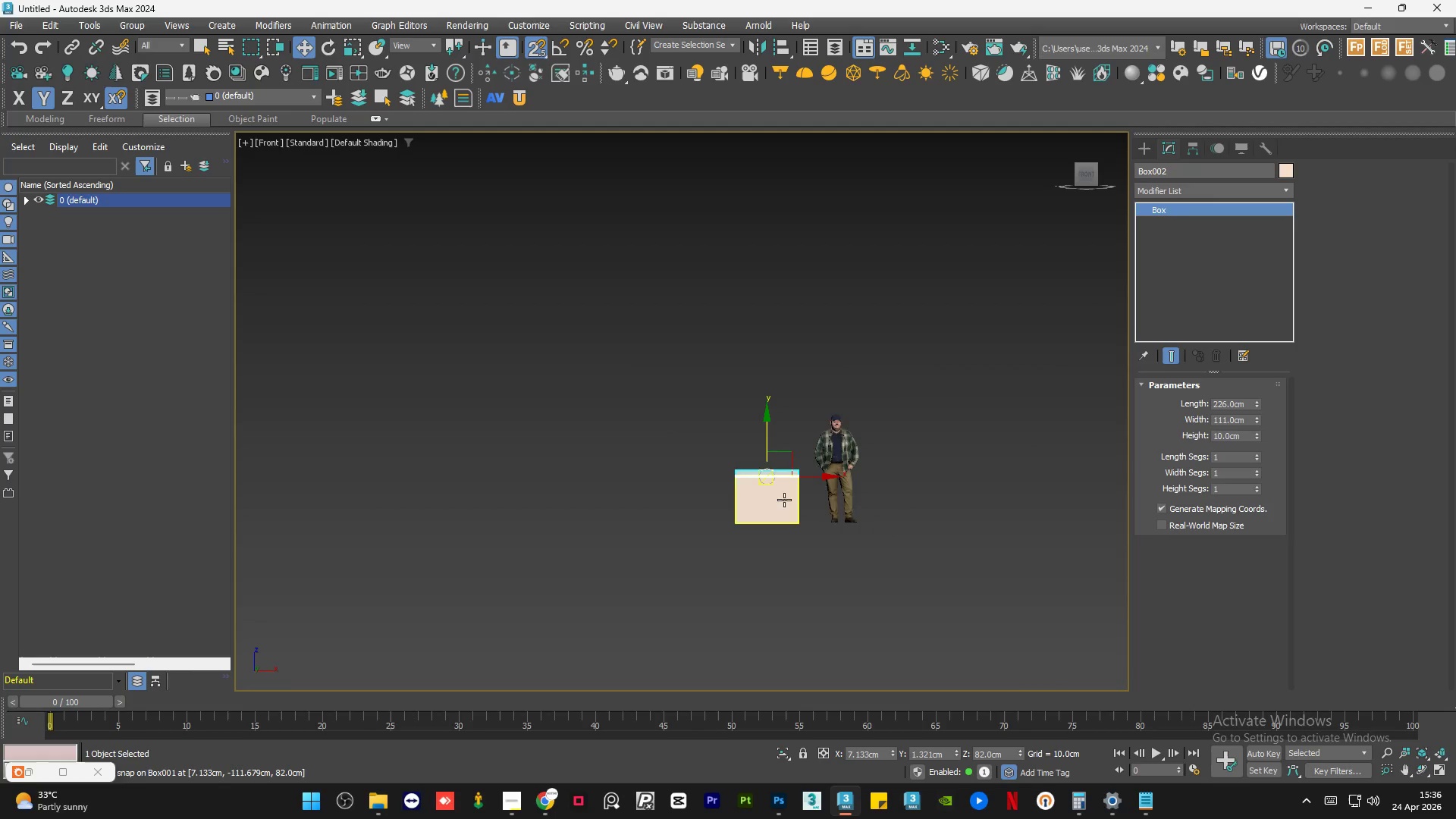 
left_click([1084, 174])
 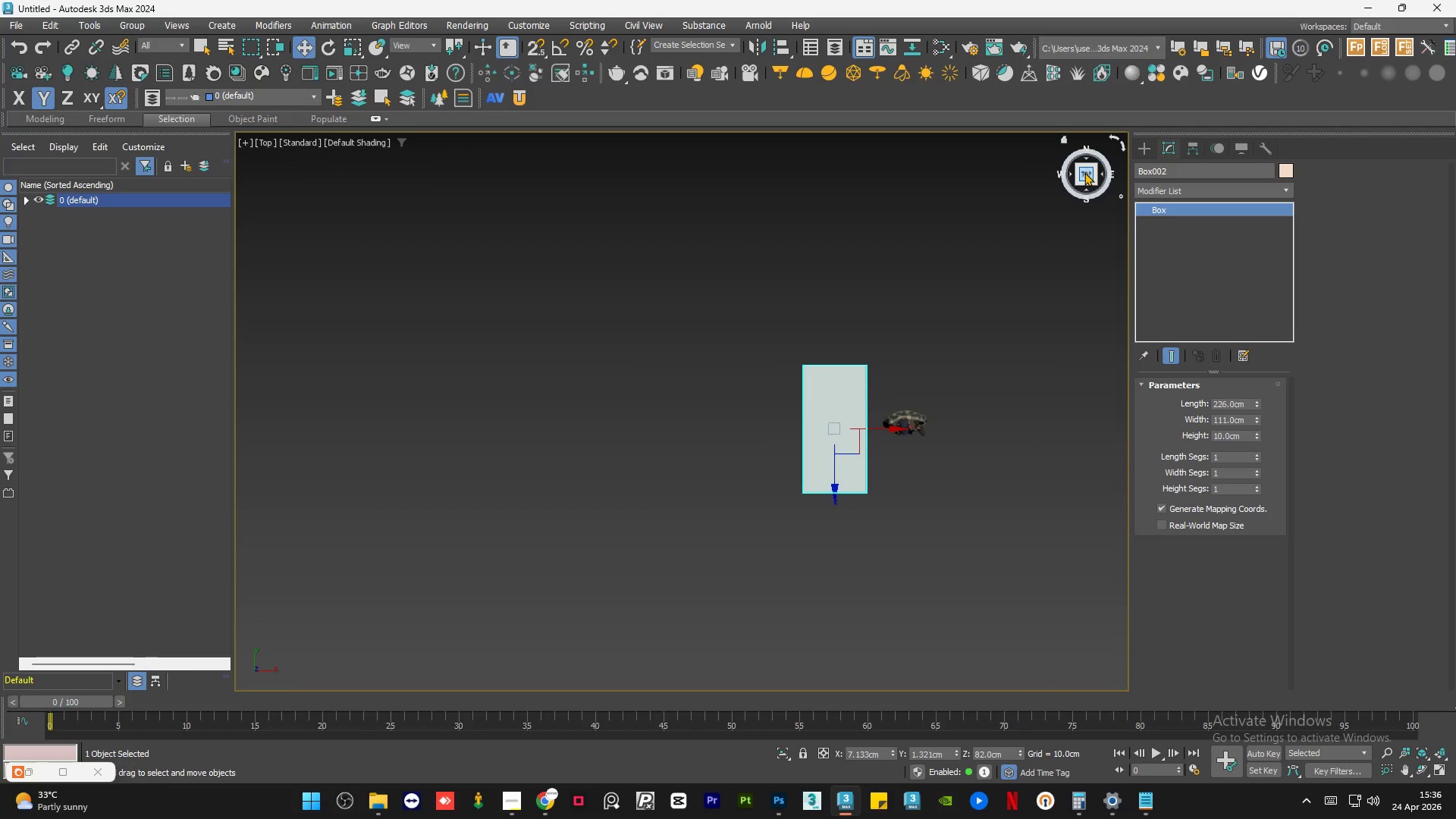 
hold_key(key=AltLeft, duration=2.3)
 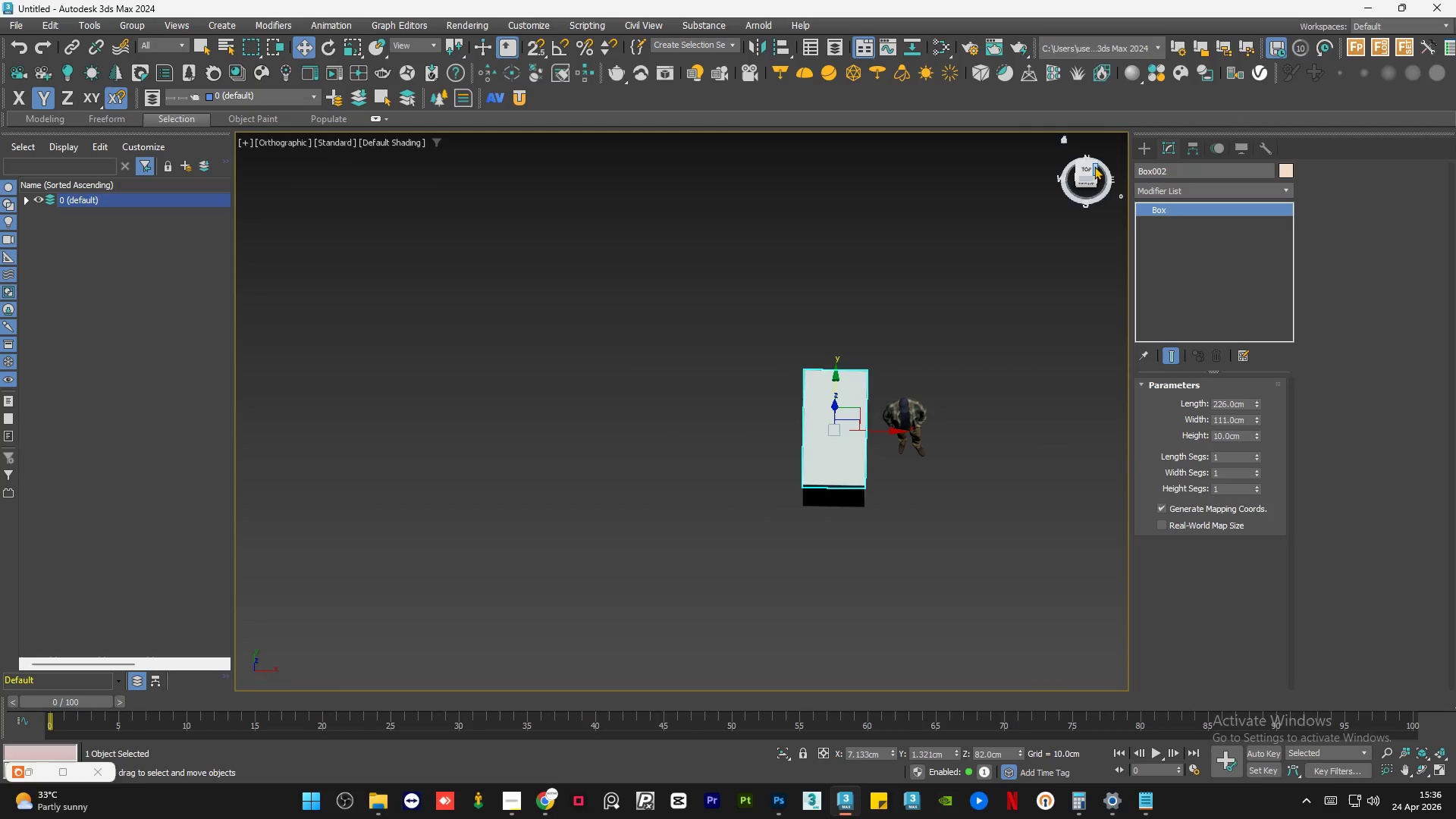 
left_click([1091, 168])
 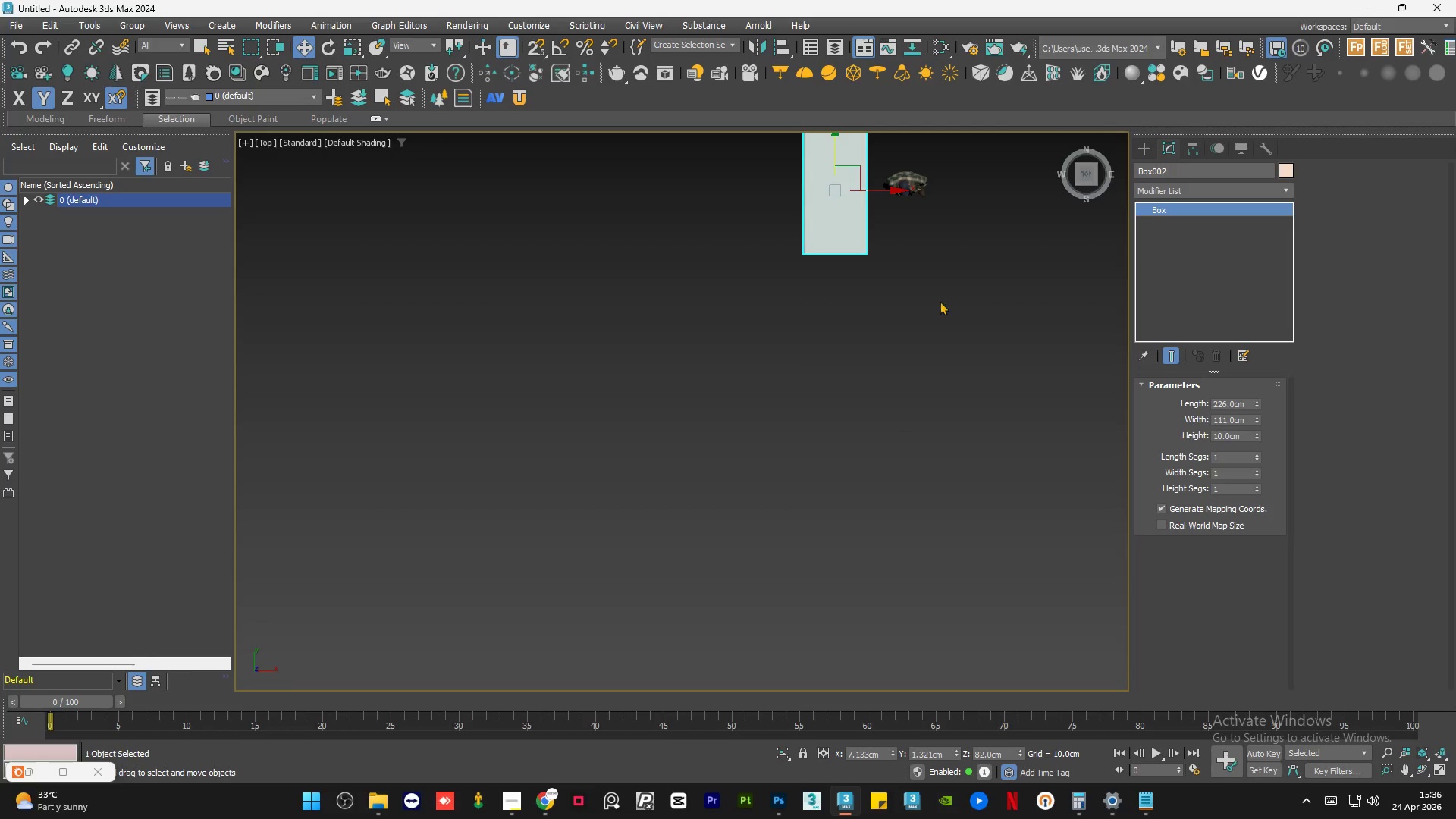 
scroll: coordinate [717, 387], scroll_direction: up, amount: 3.0
 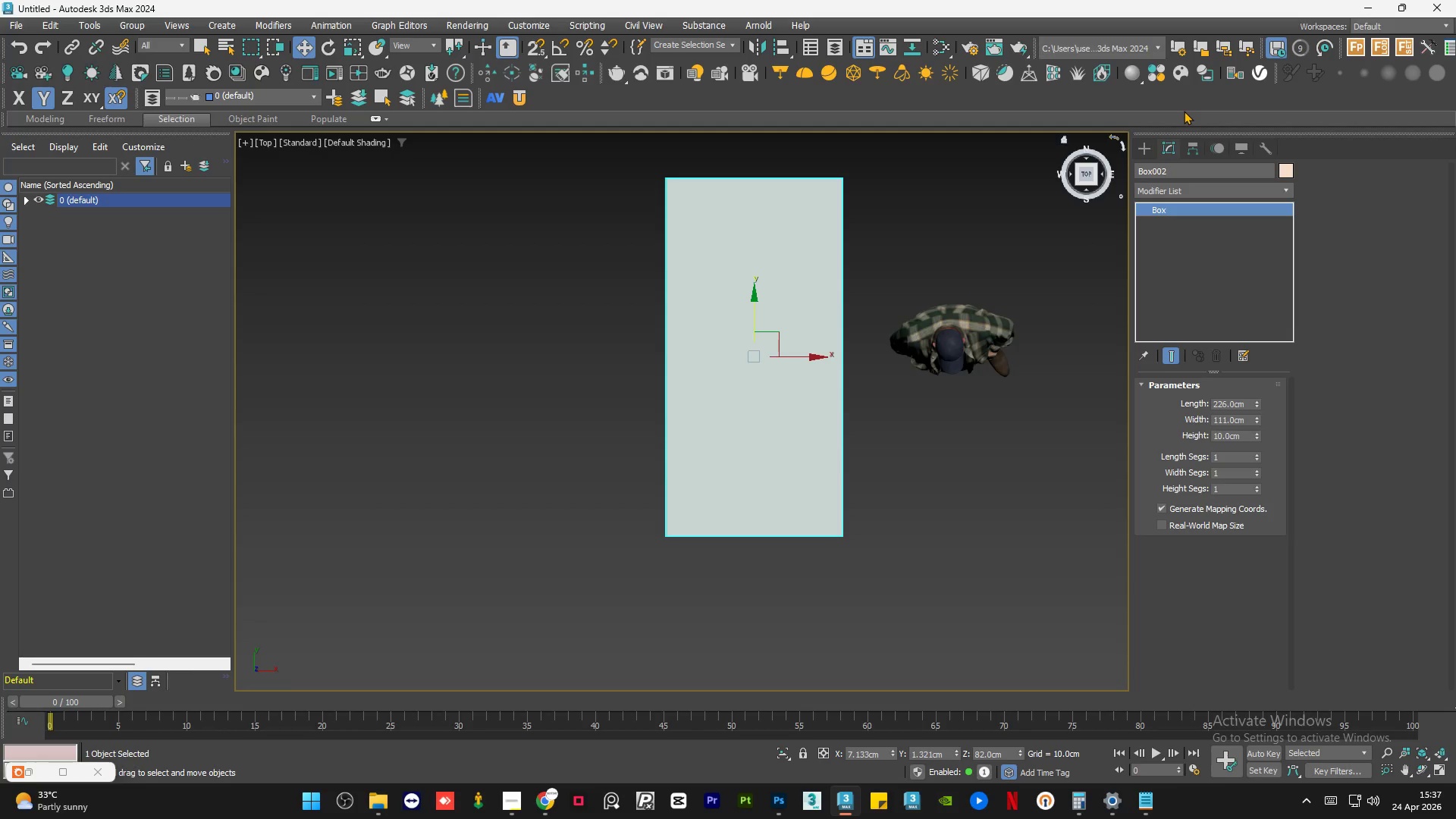 
wait(38.57)
 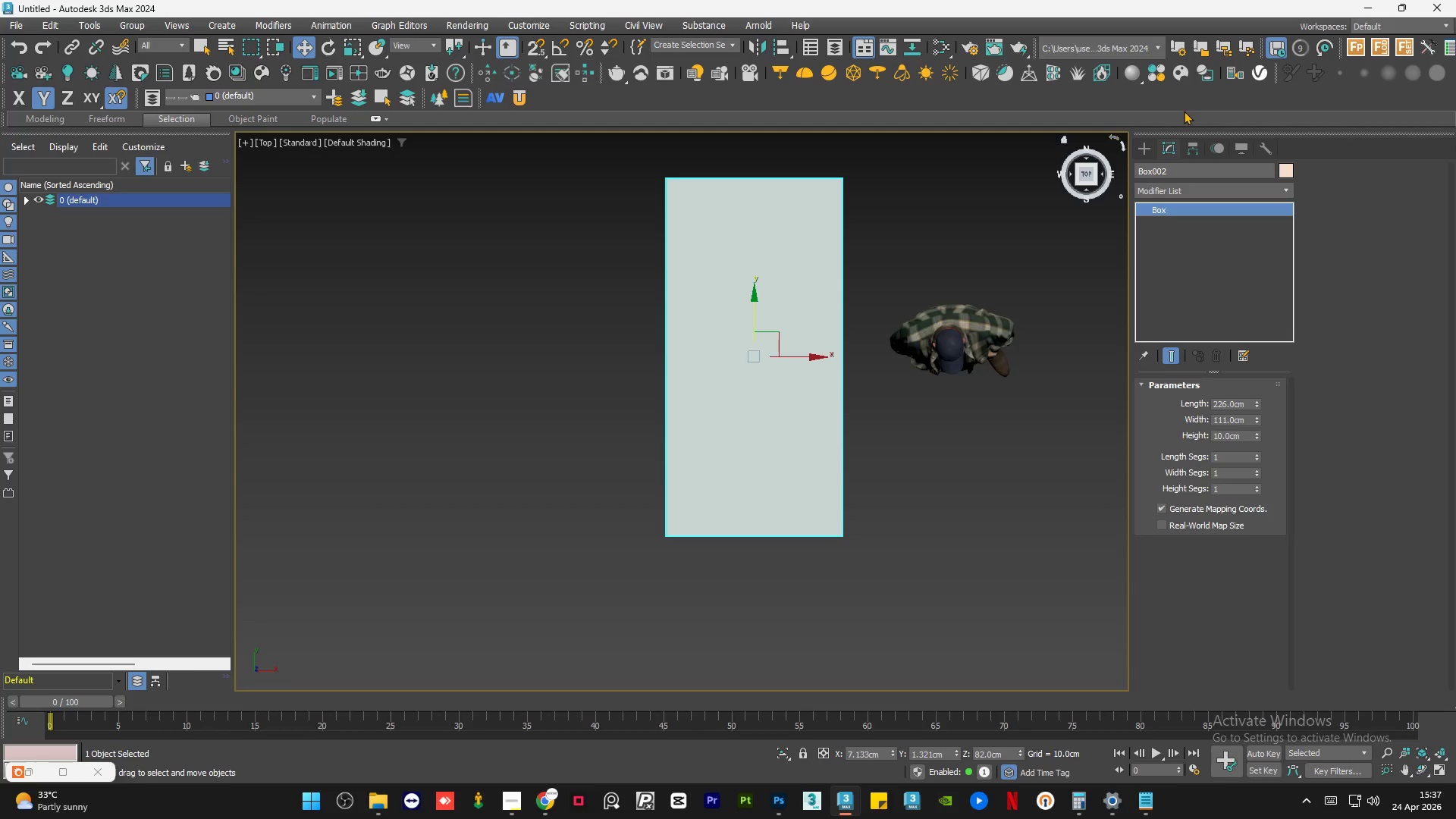 
scroll: coordinate [548, 391], scroll_direction: down, amount: 2.0
 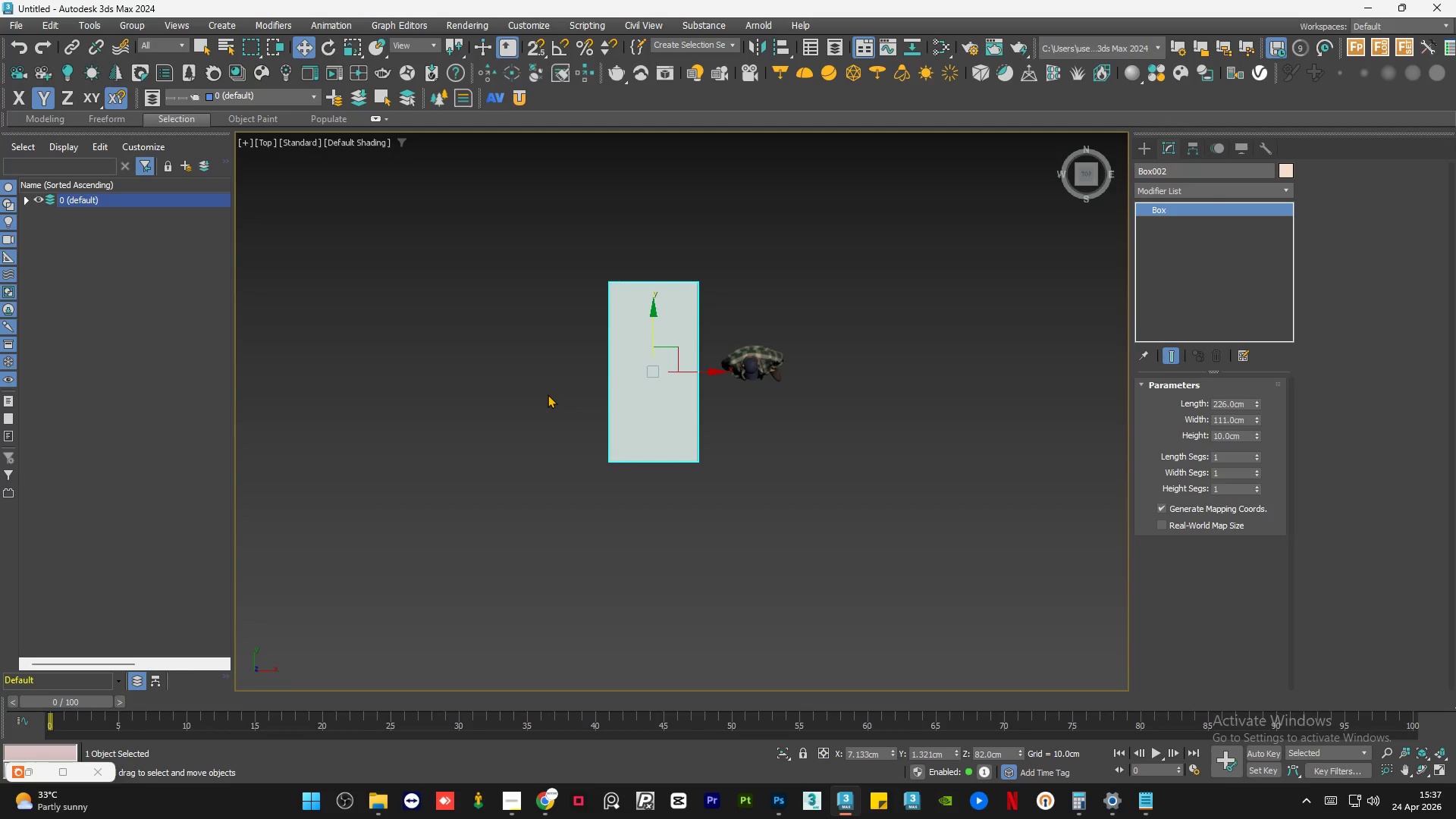 
wait(11.1)
 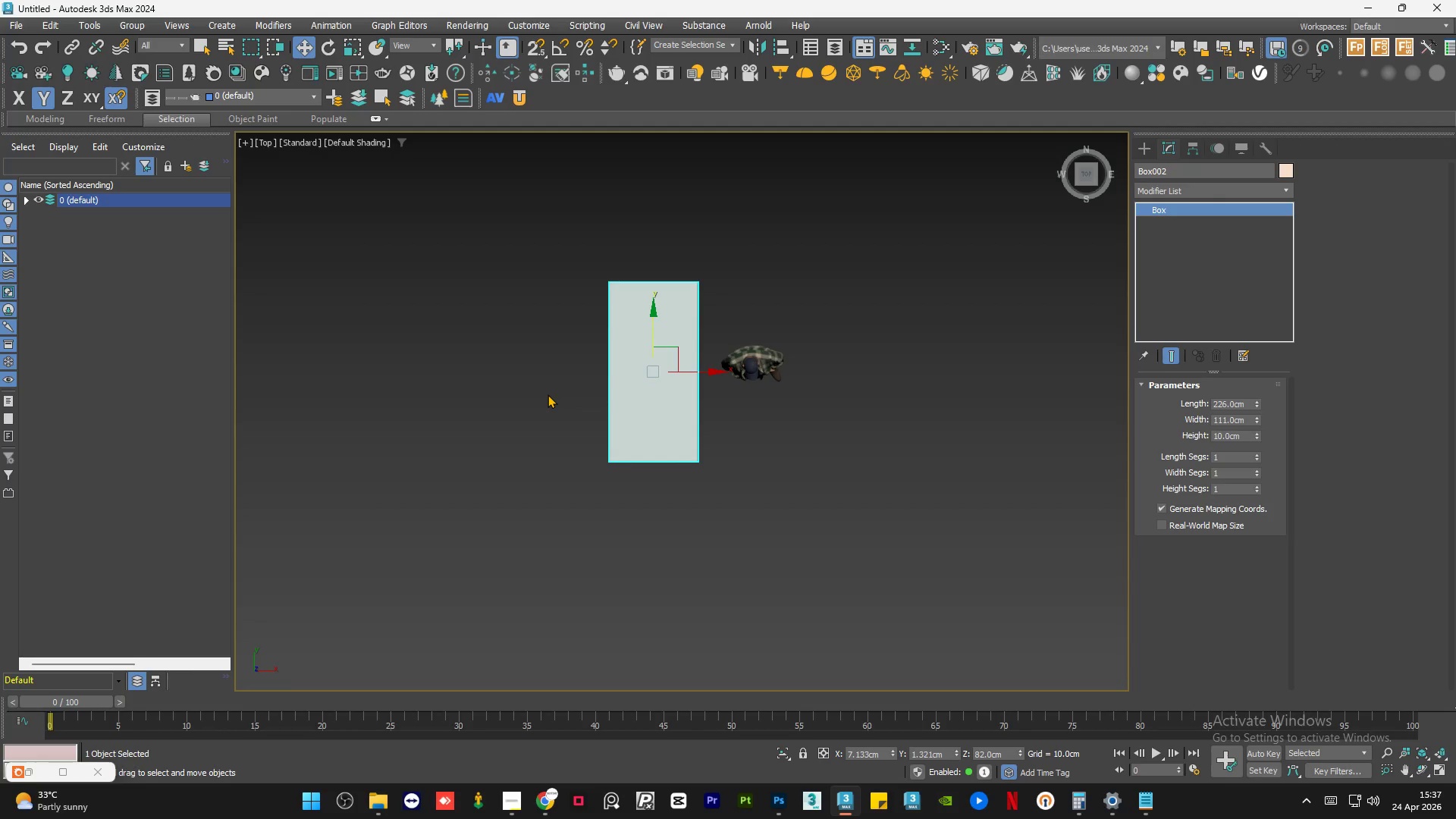 
left_click([548, 394])
 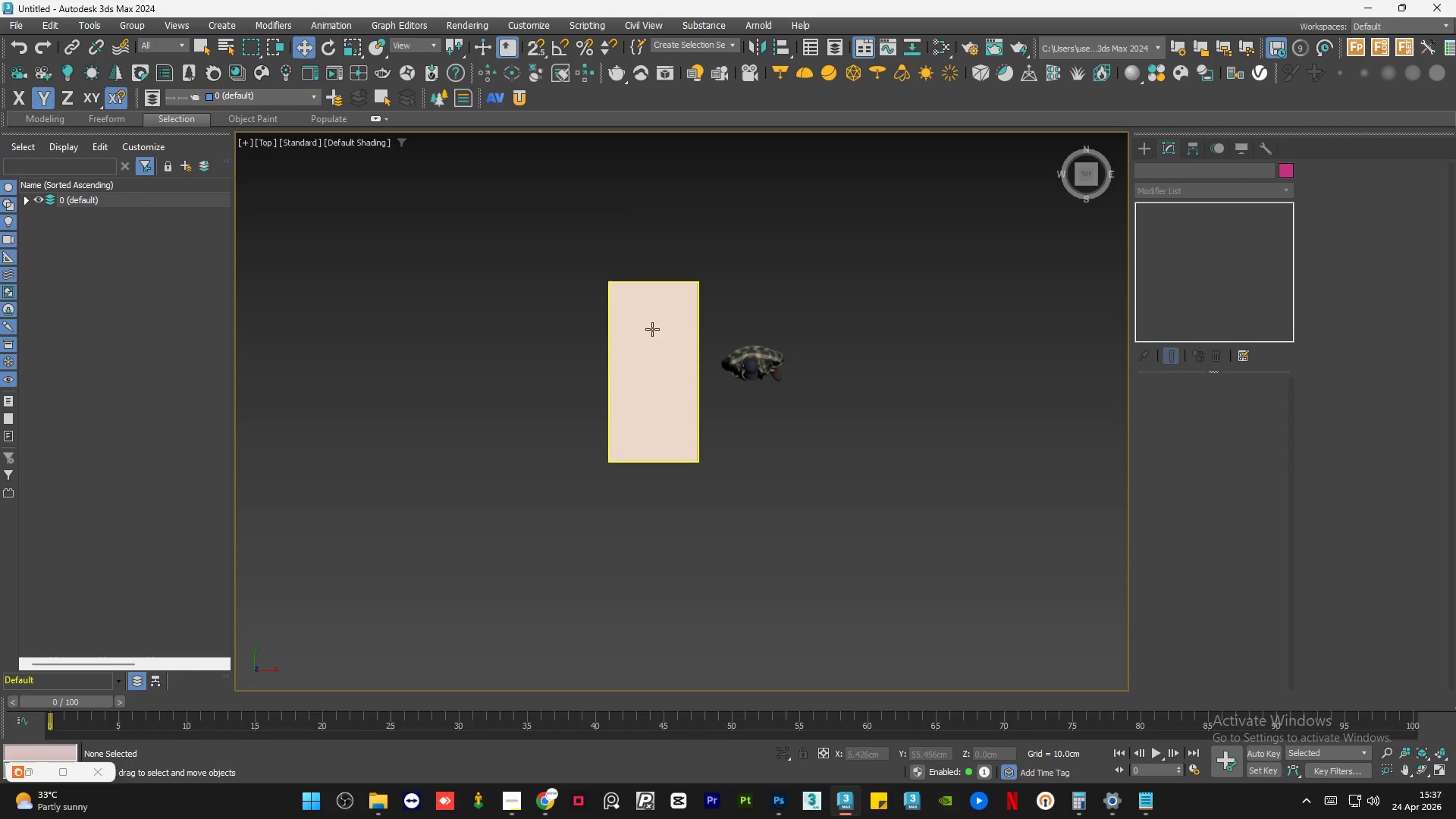 
left_click([645, 331])
 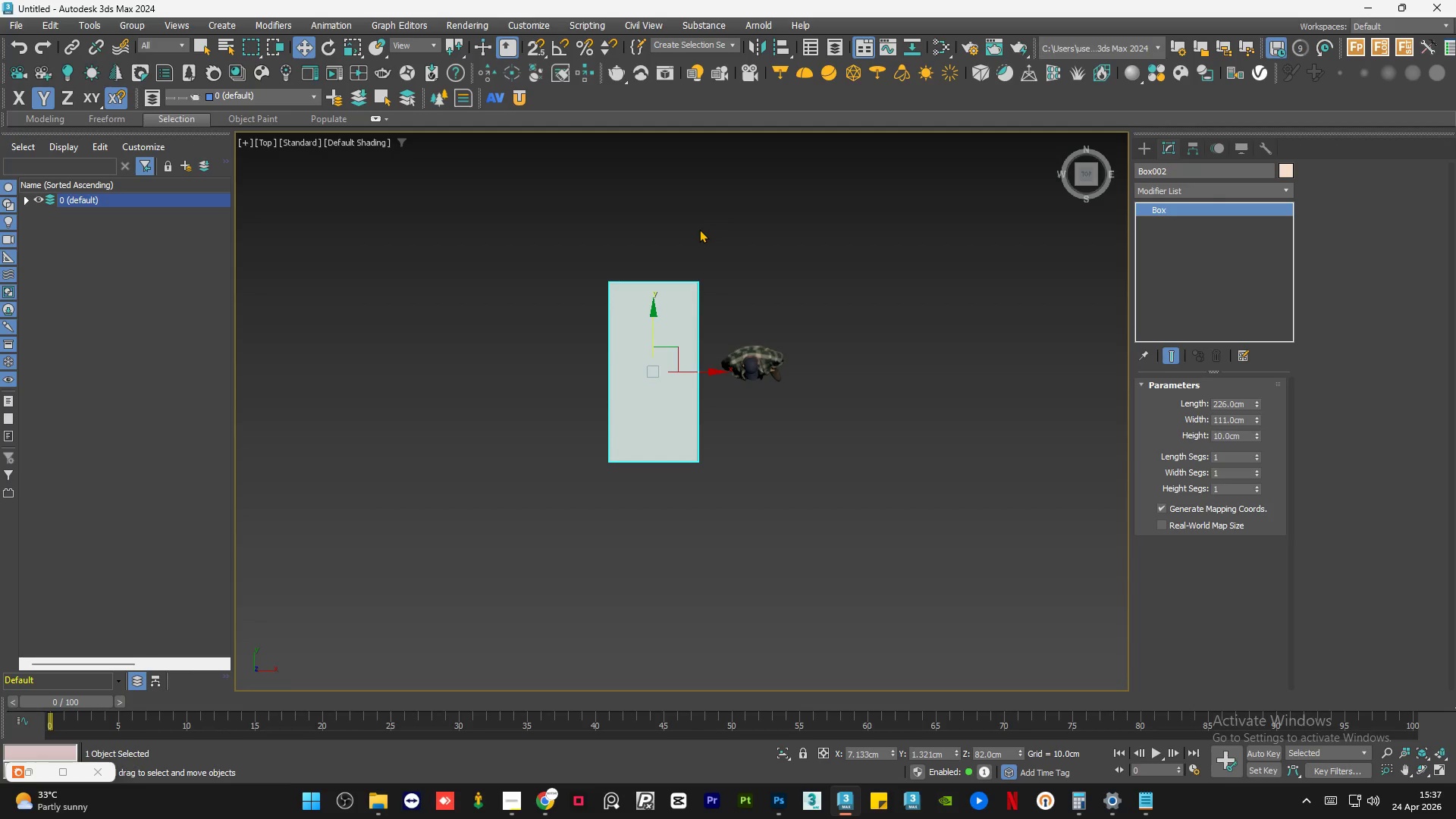 
key(F3)
 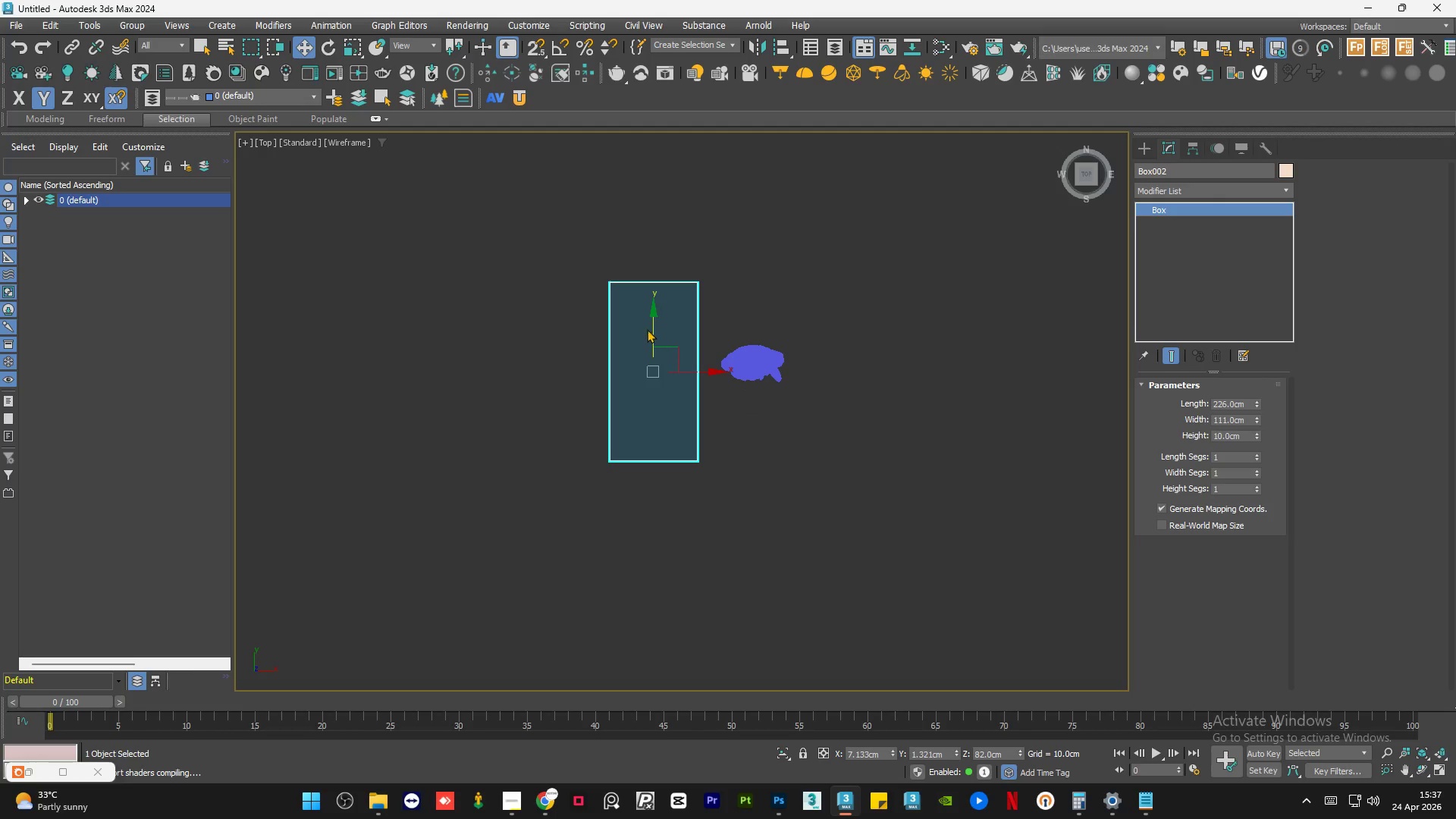 
scroll: coordinate [609, 362], scroll_direction: up, amount: 2.0
 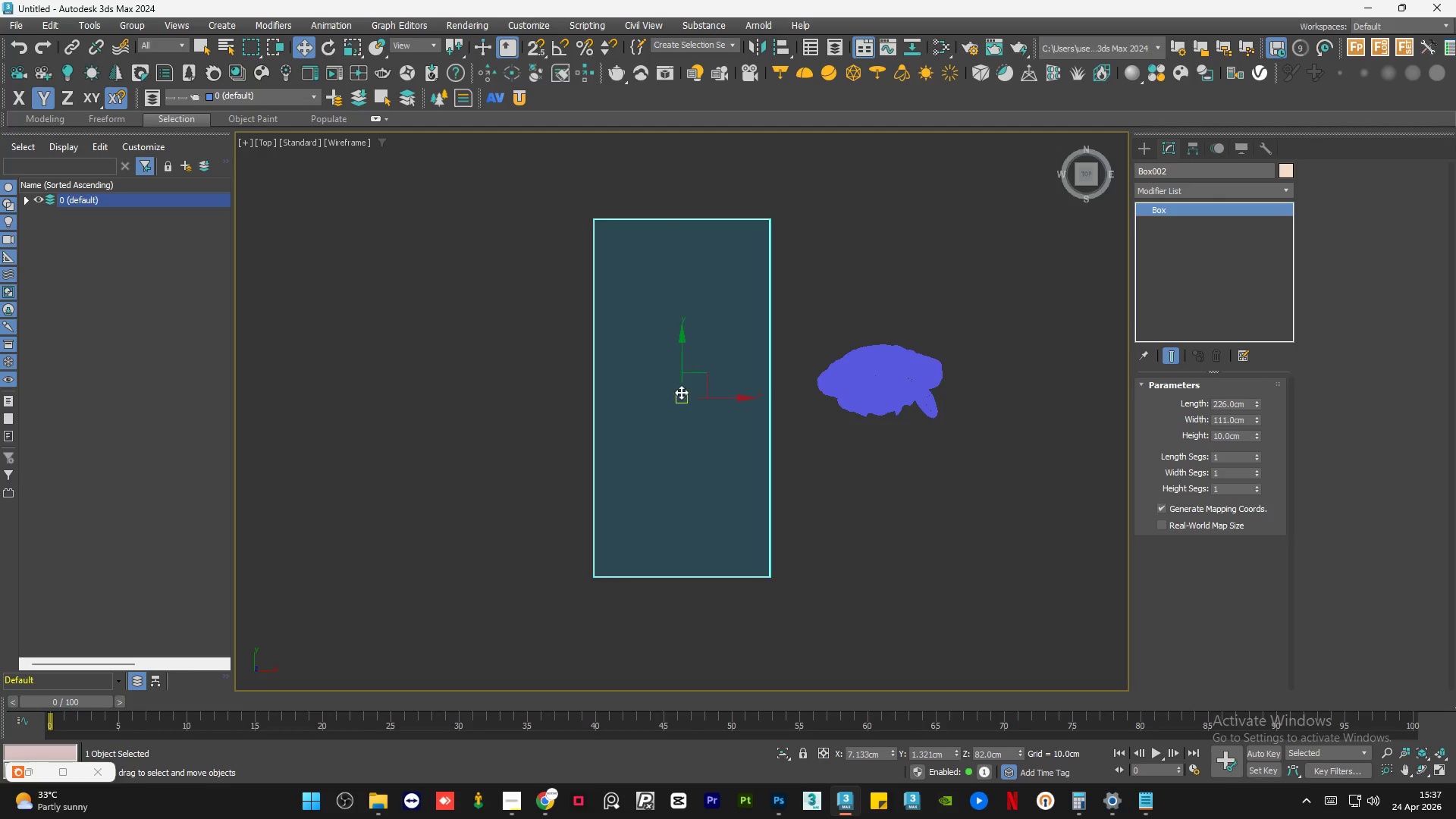 
hold_key(key=AltLeft, duration=0.73)
 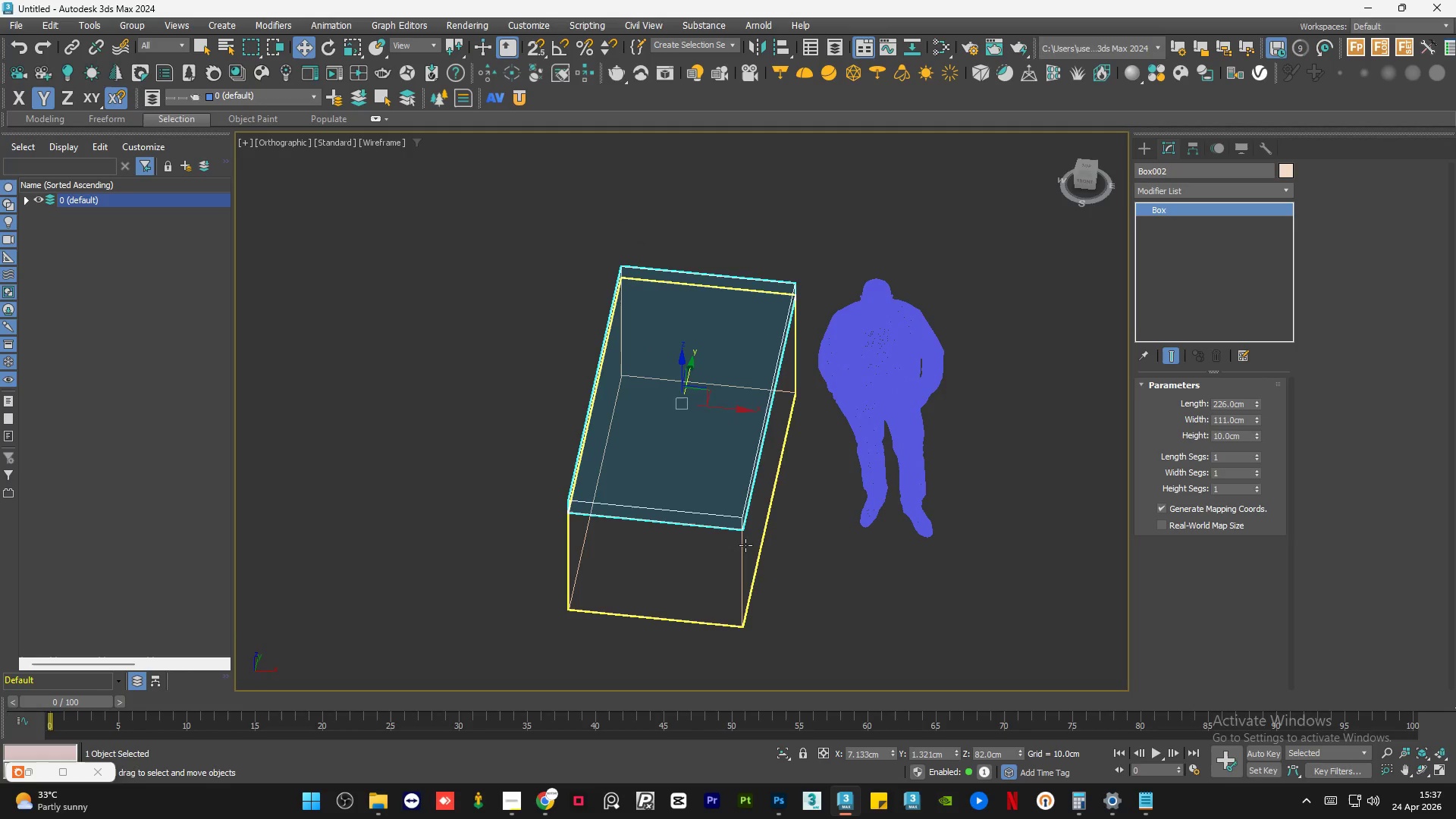 
left_click([745, 545])
 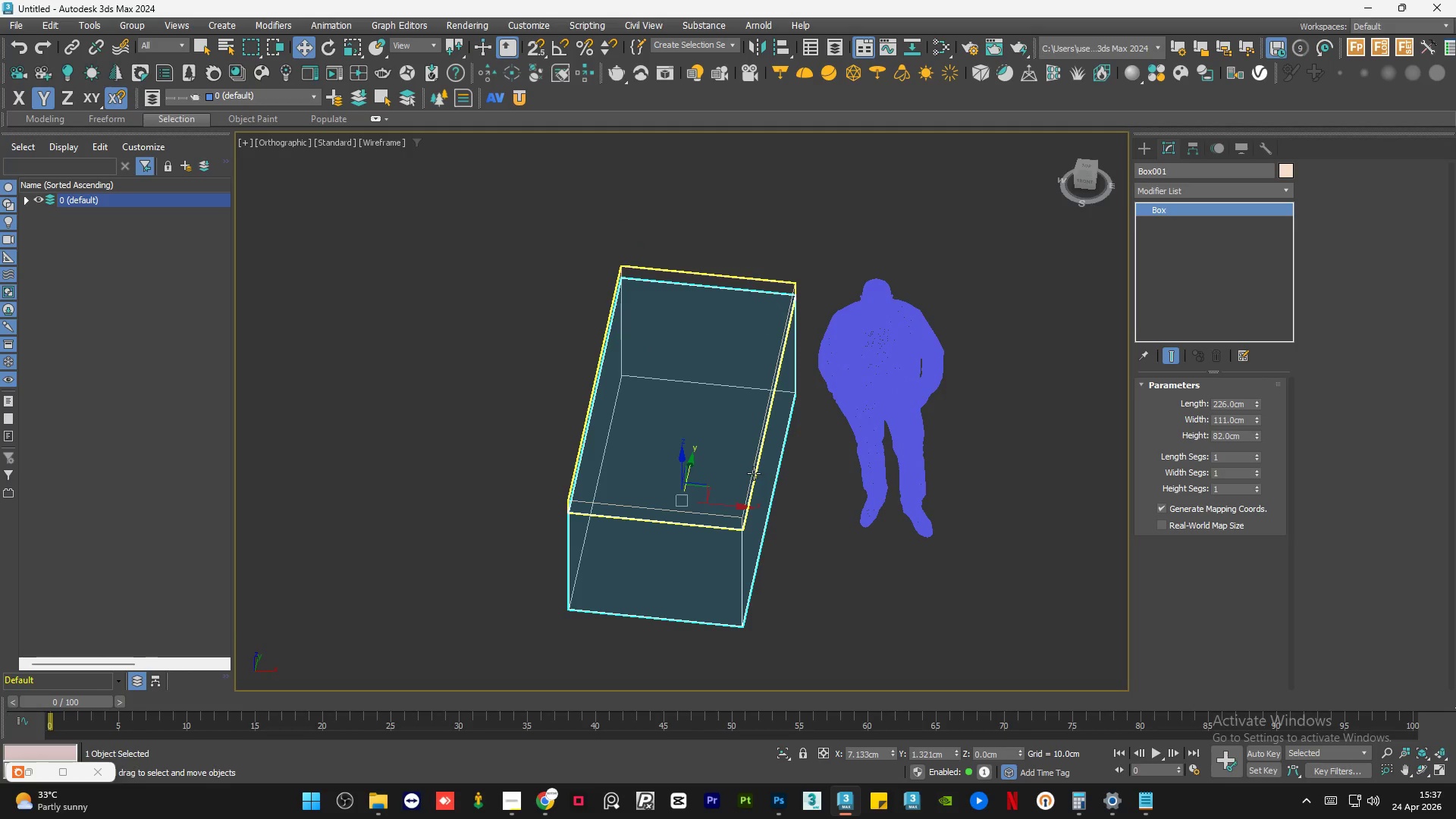 
left_click([754, 470])
 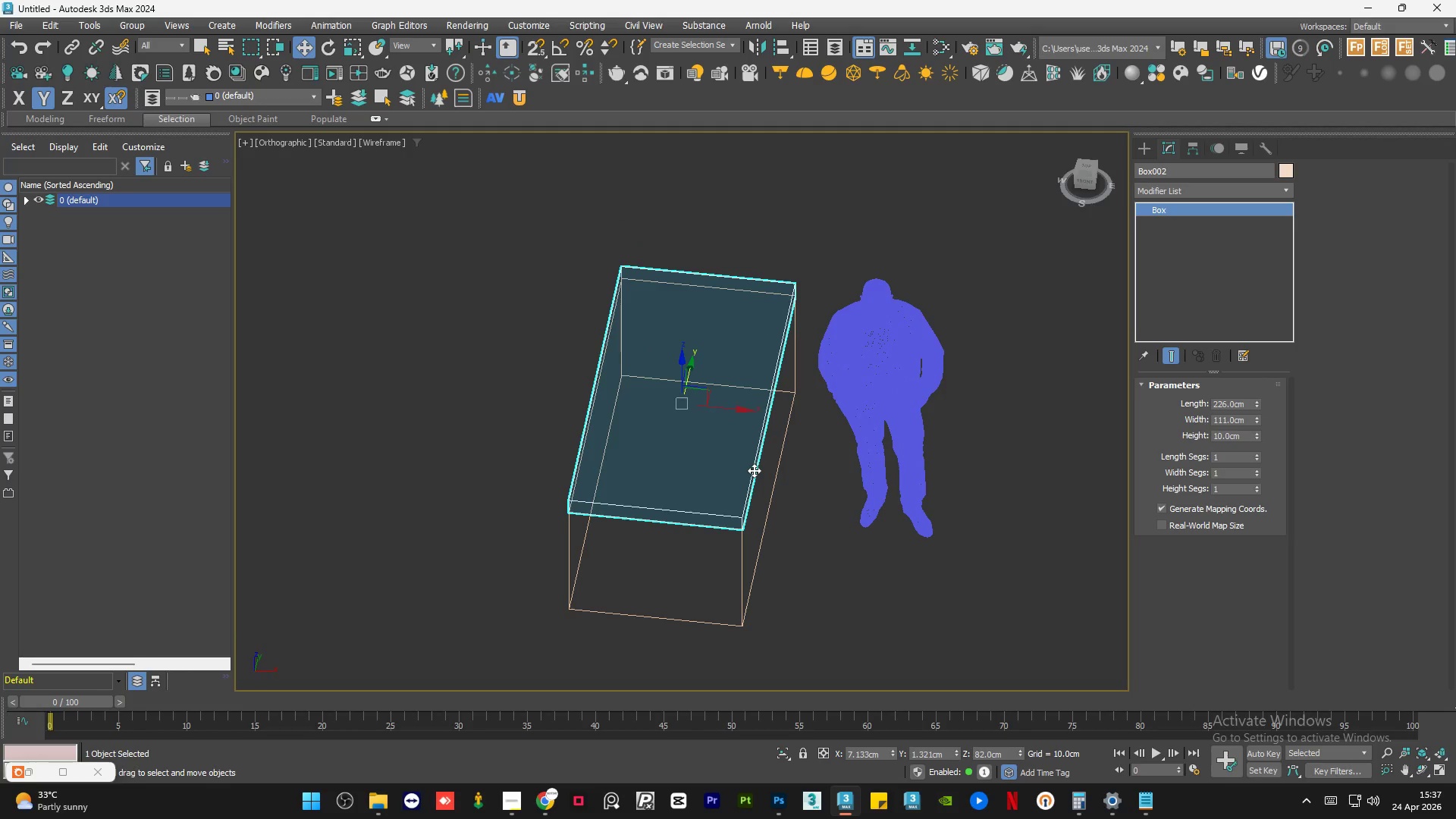 
hold_key(key=AltLeft, duration=0.94)
scroll: coordinate [767, 522], scroll_direction: up, amount: 1.0
 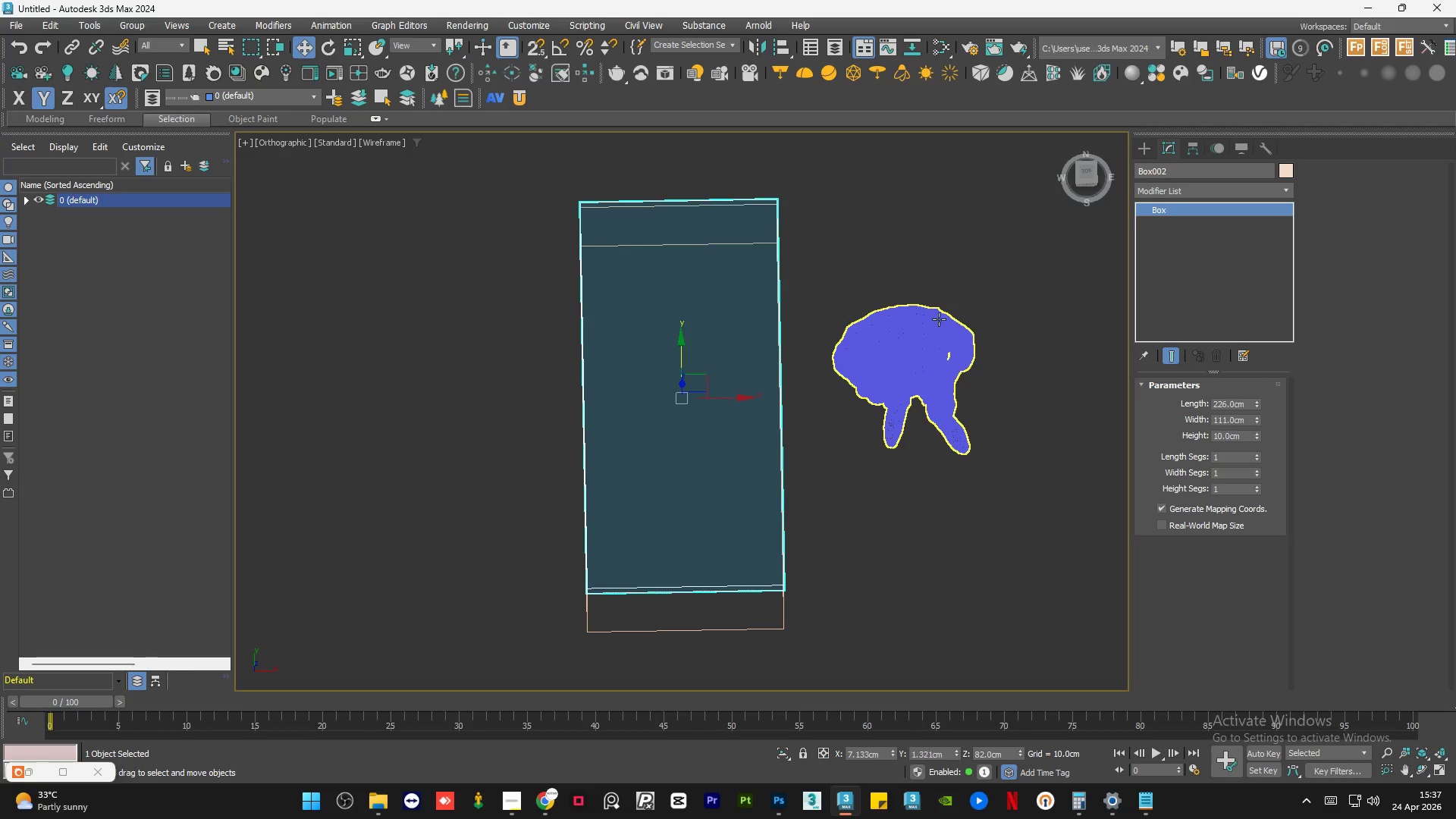 
left_click([1084, 174])
 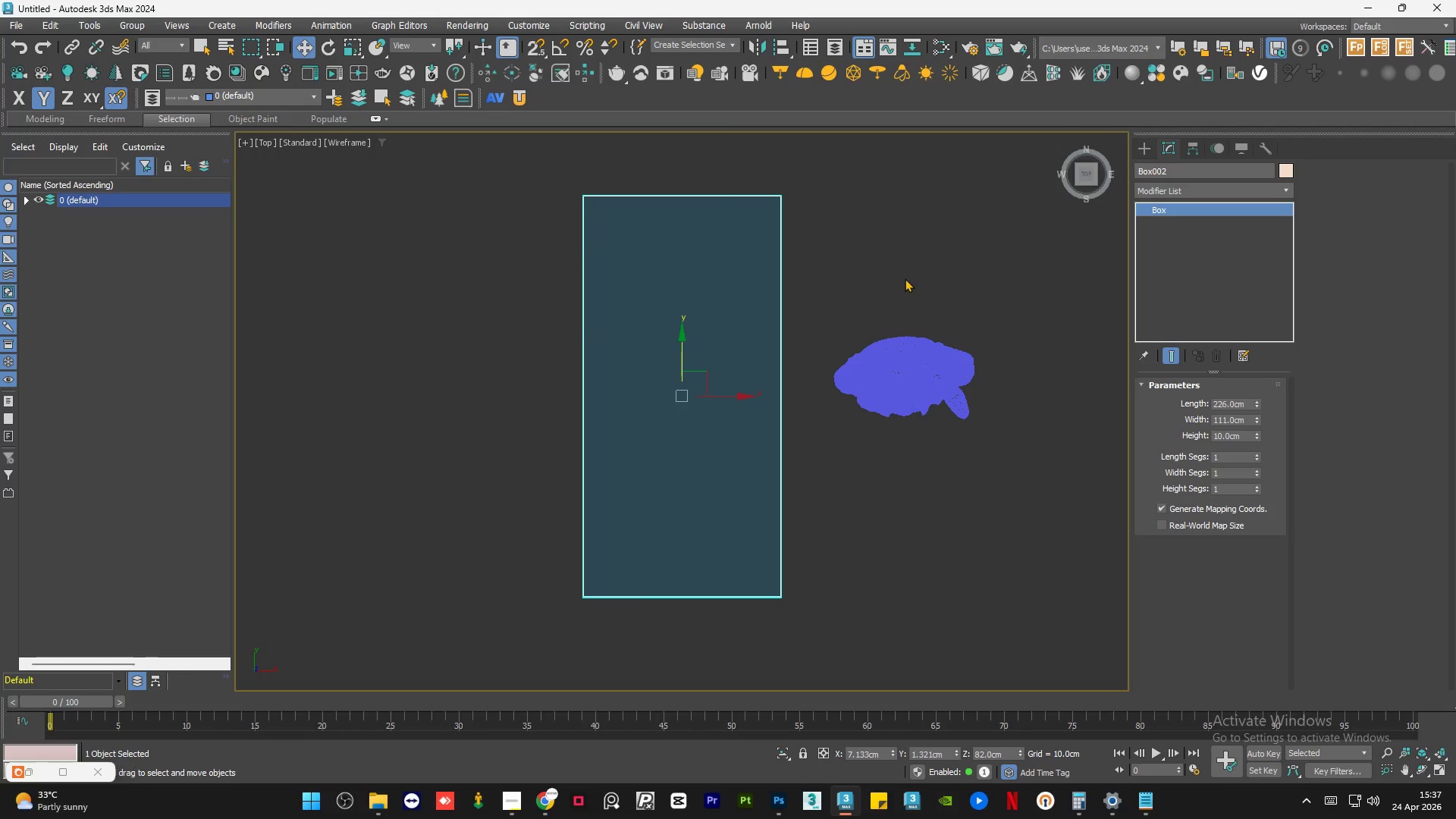 
wait(5.19)
 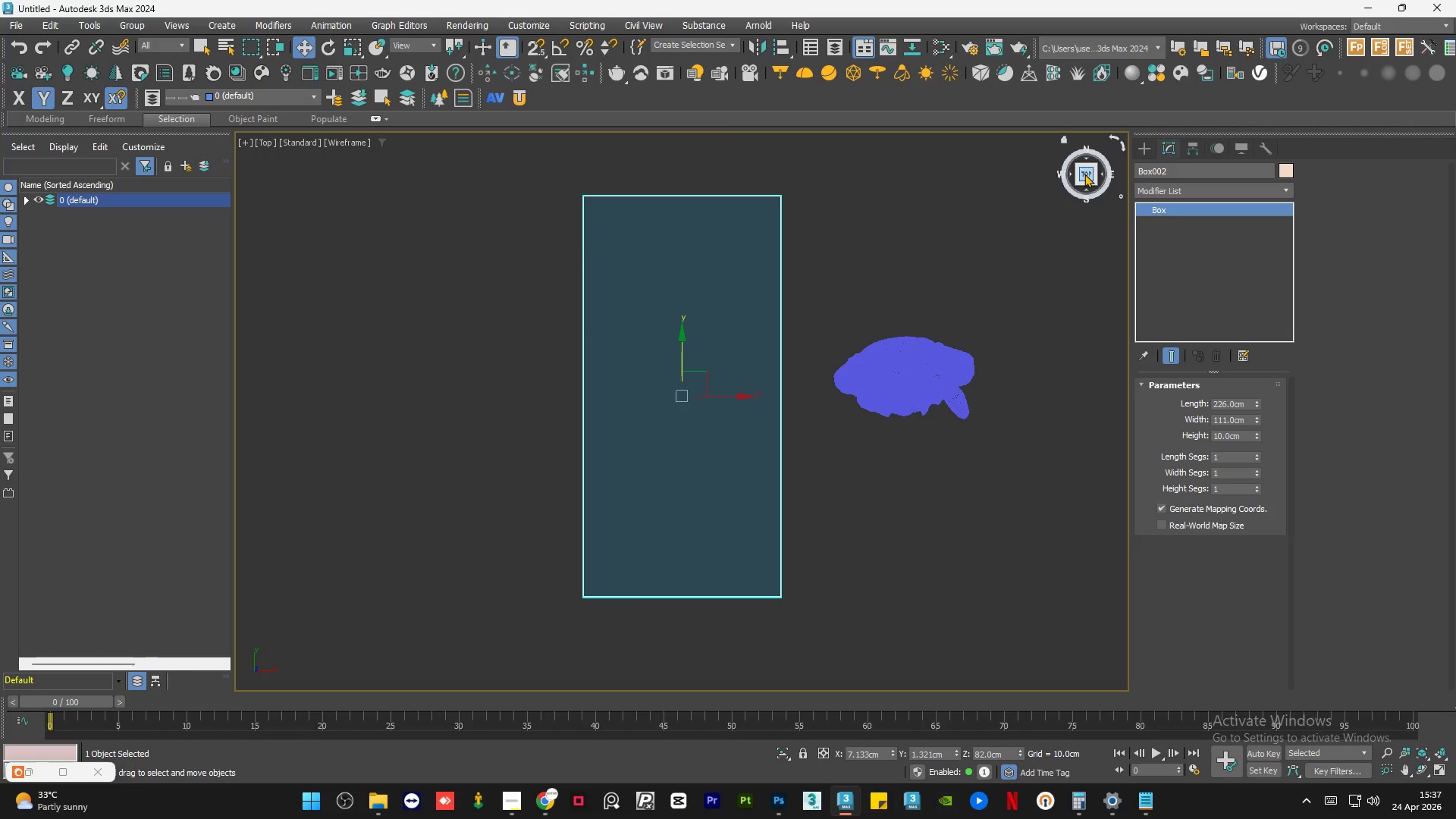 
left_click([1203, 195])
 